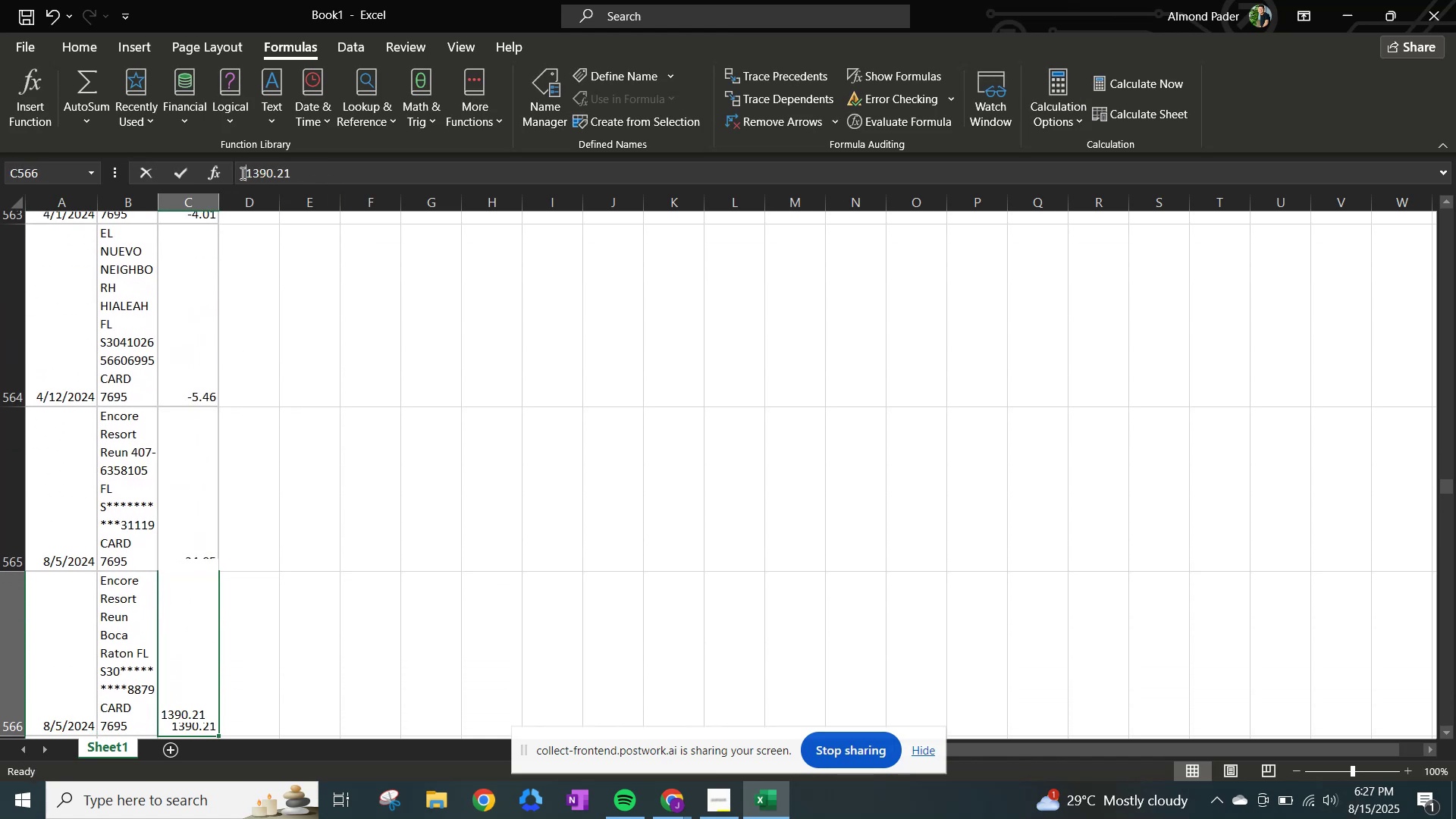 
left_click([241, 173])
 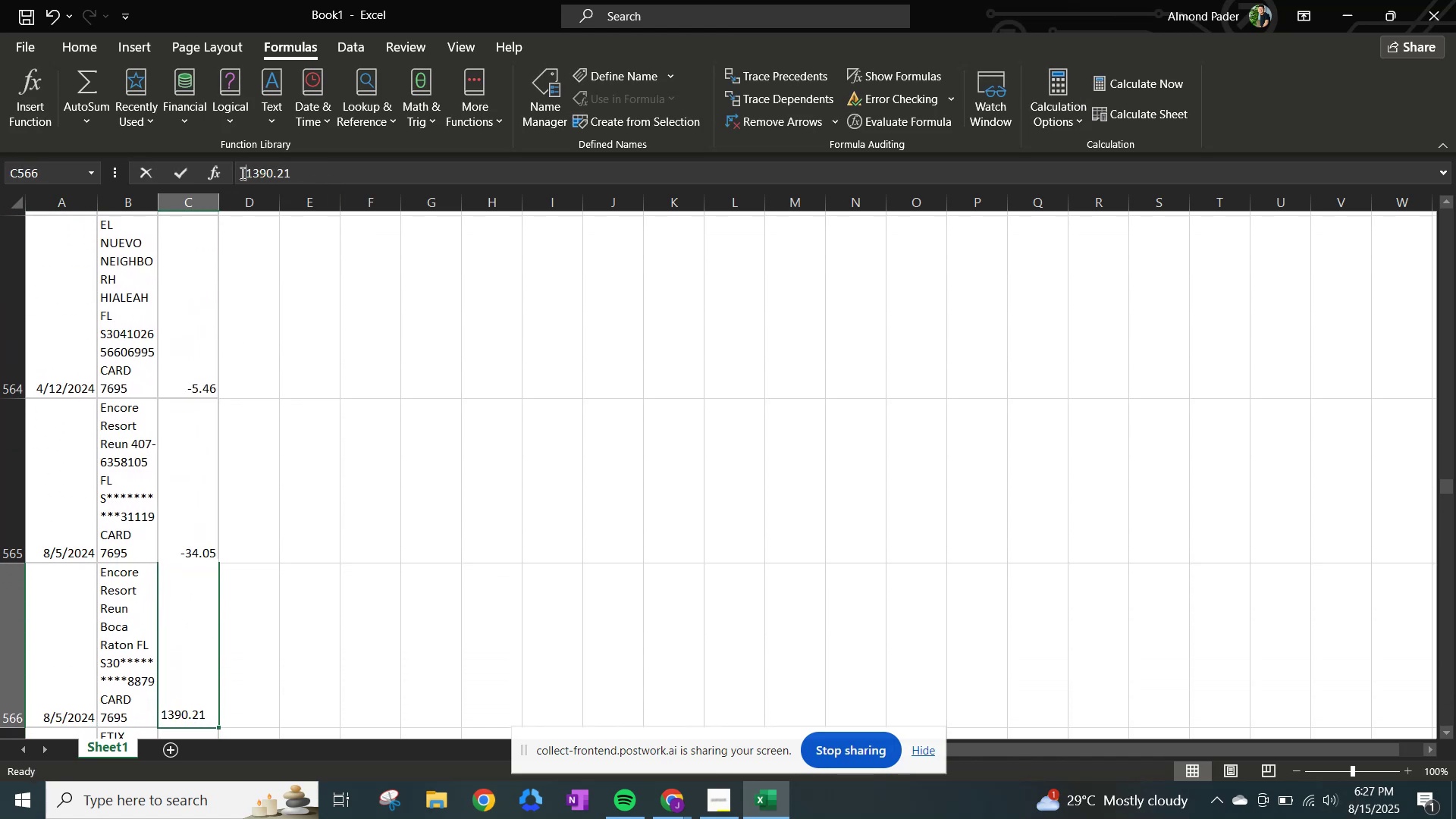 
key(NumpadSubtract)
 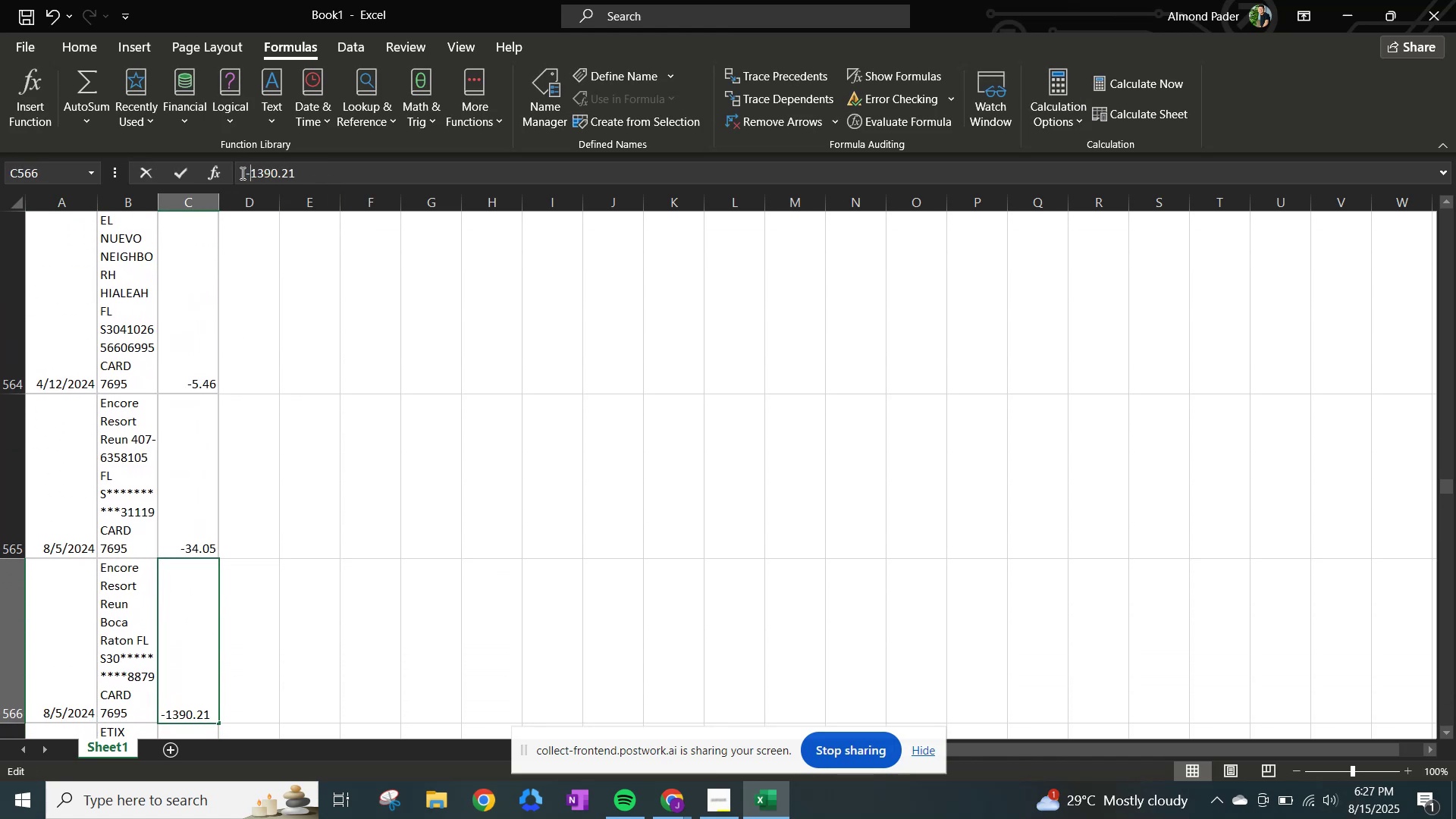 
key(NumpadEnter)
 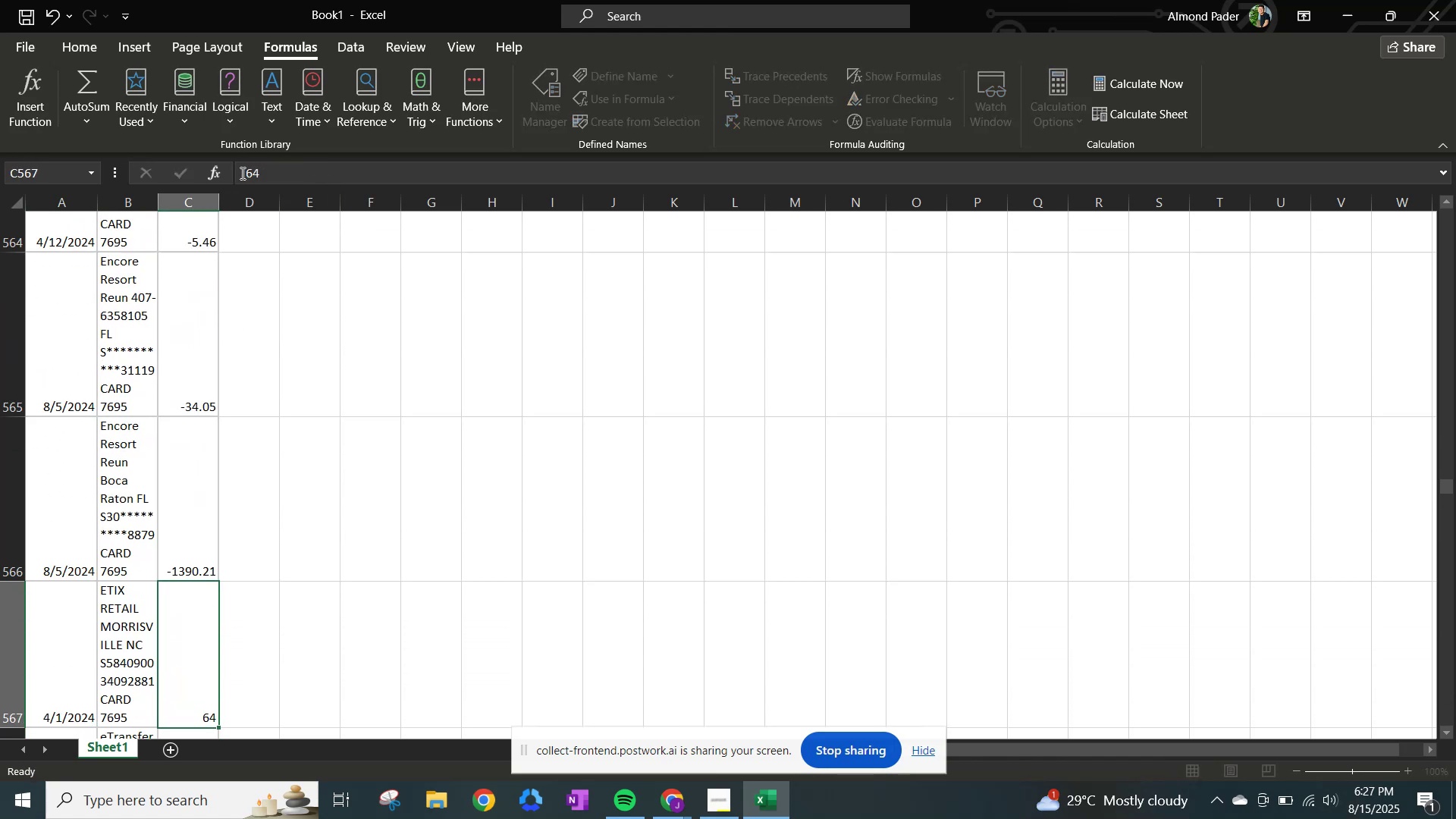 
key(NumpadSubtract)
 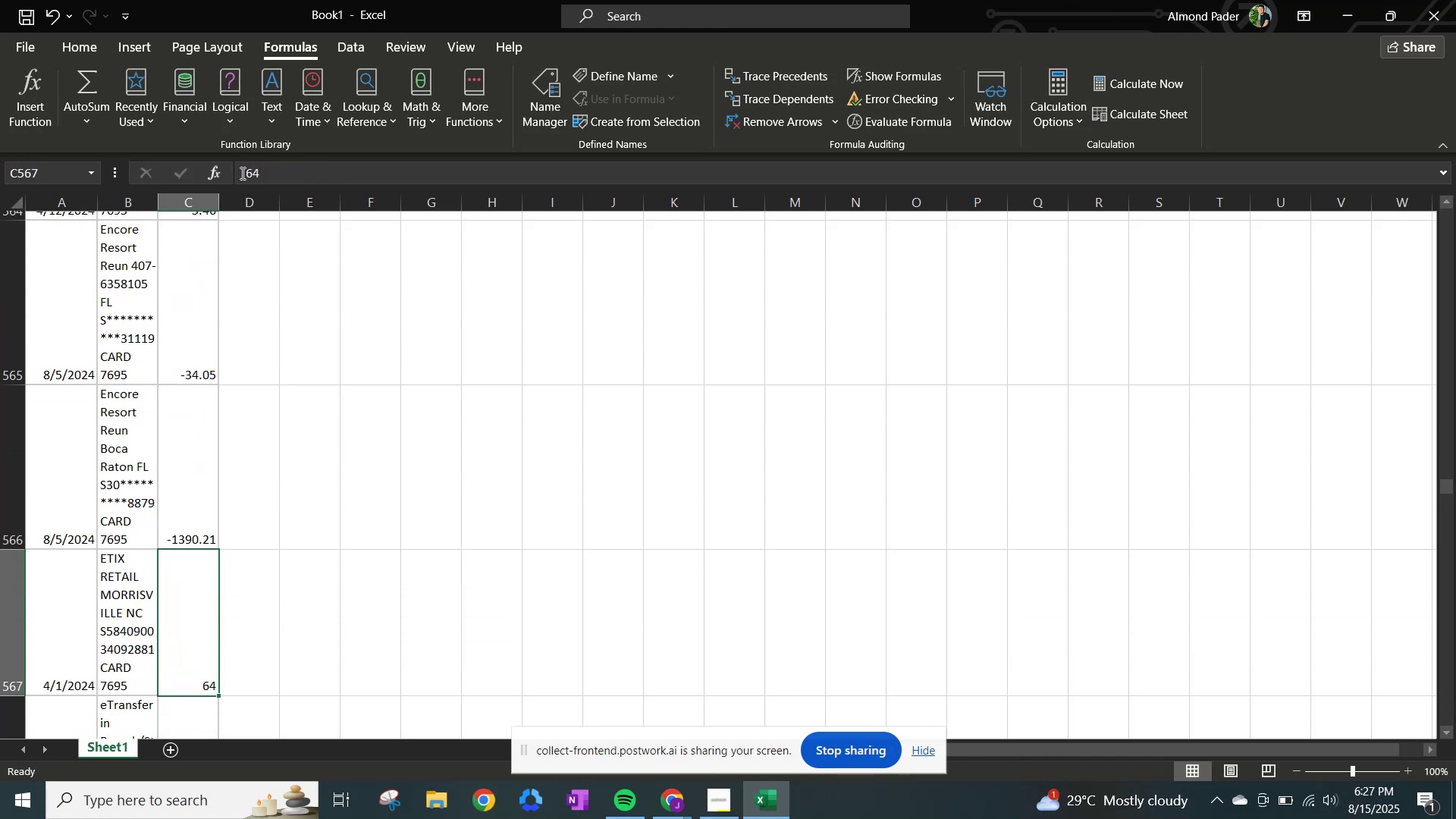 
double_click([241, 173])
 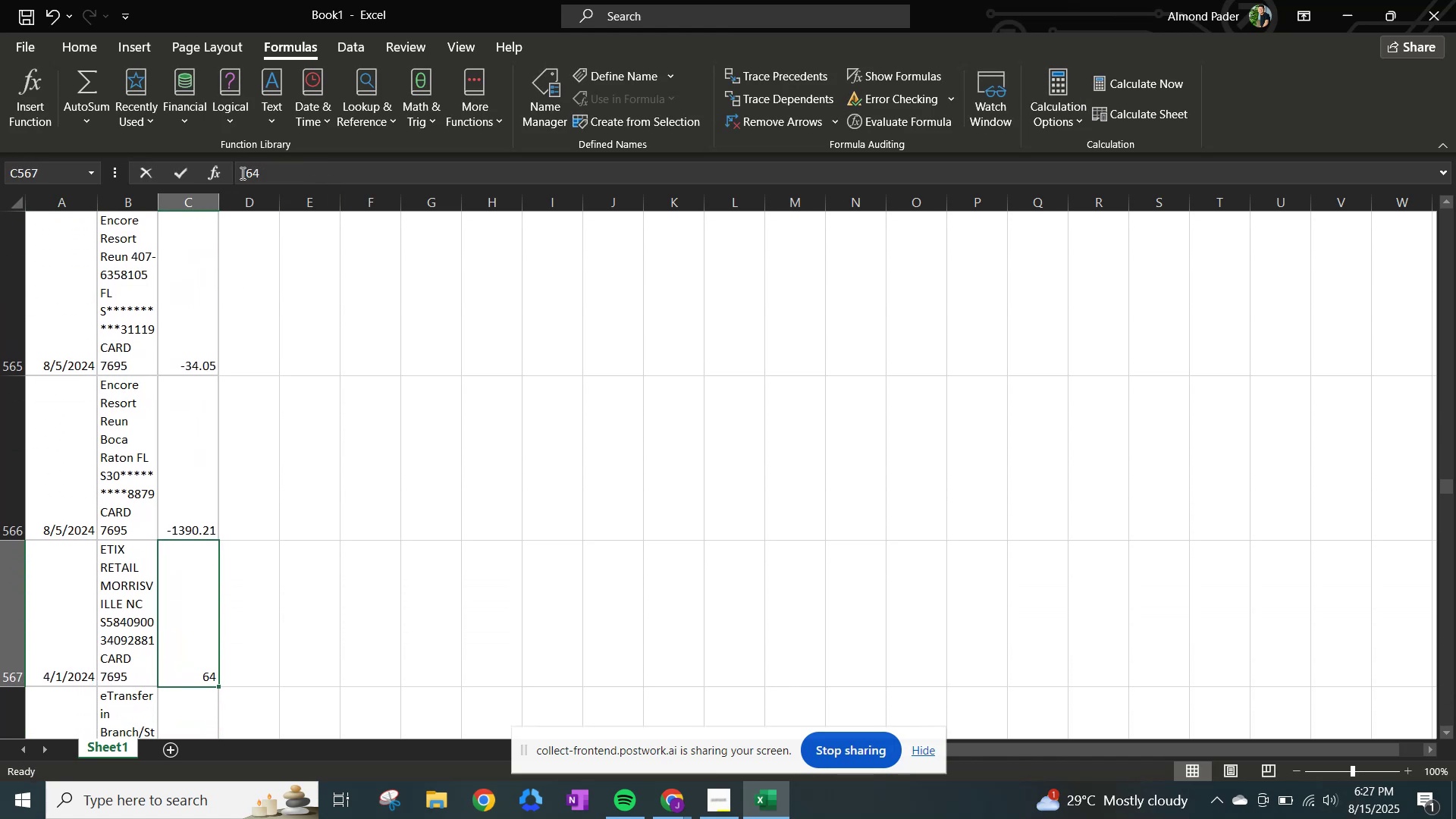 
key(NumpadEnter)
 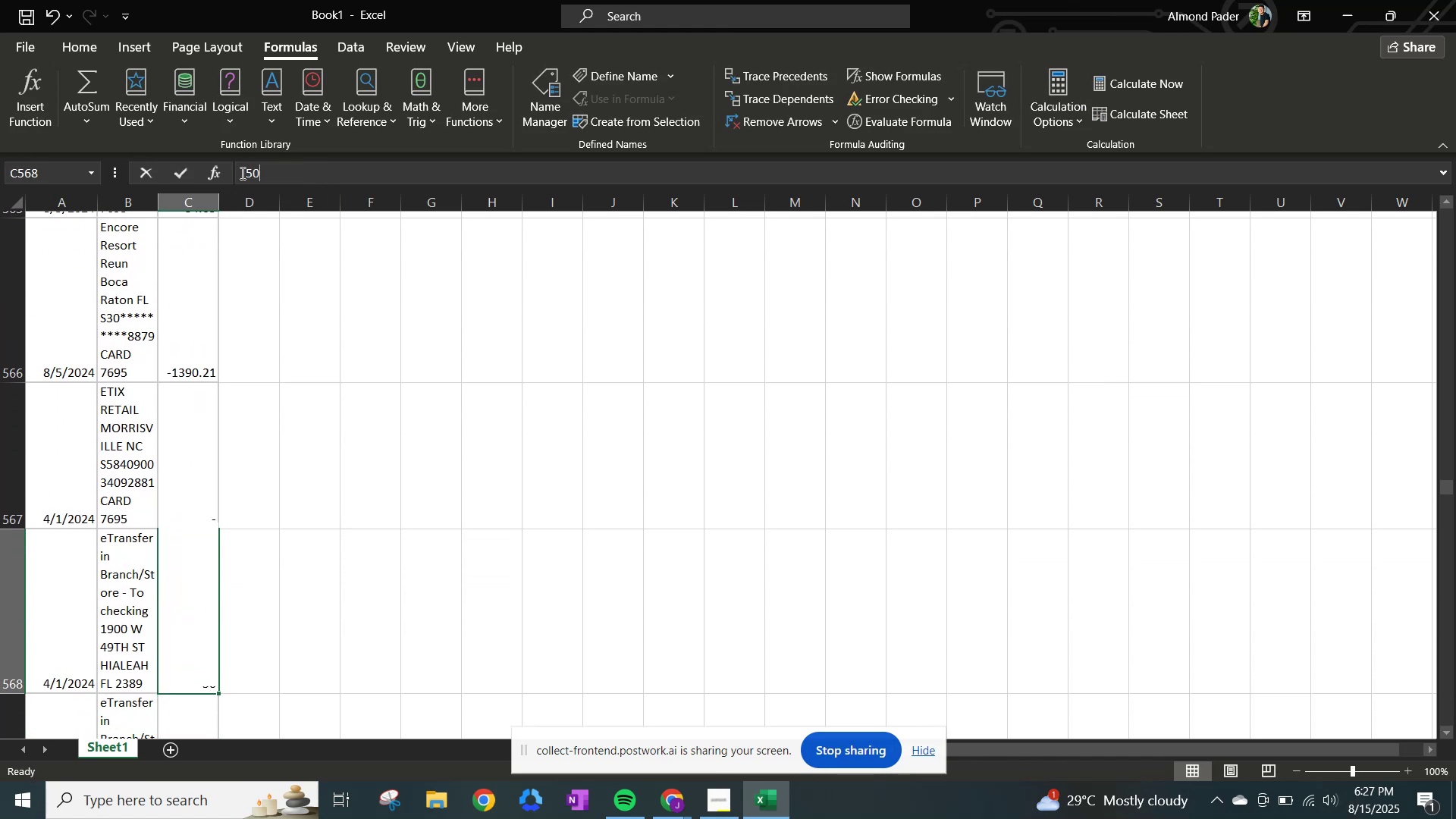 
triple_click([241, 173])
 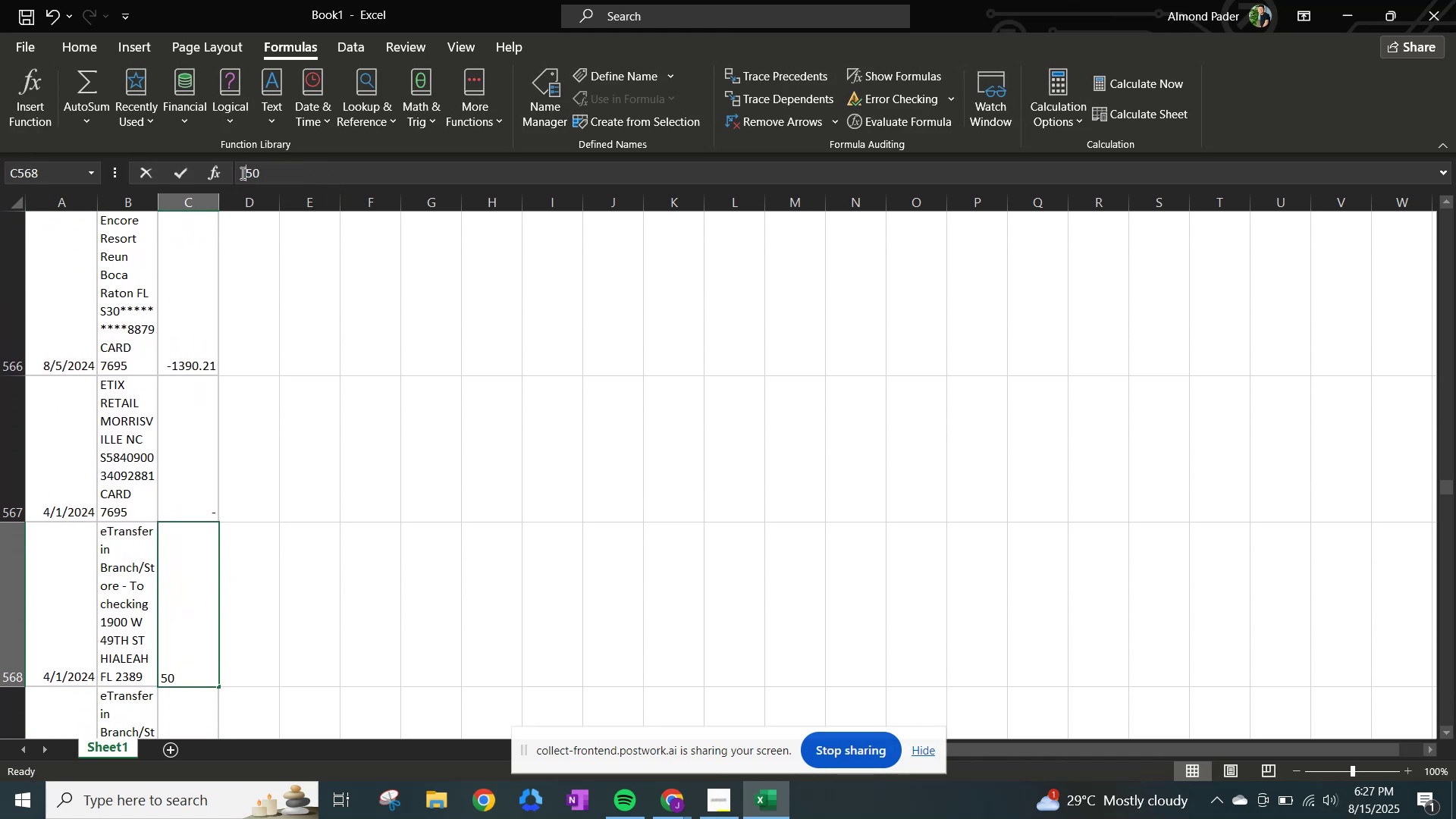 
key(NumpadSubtract)
 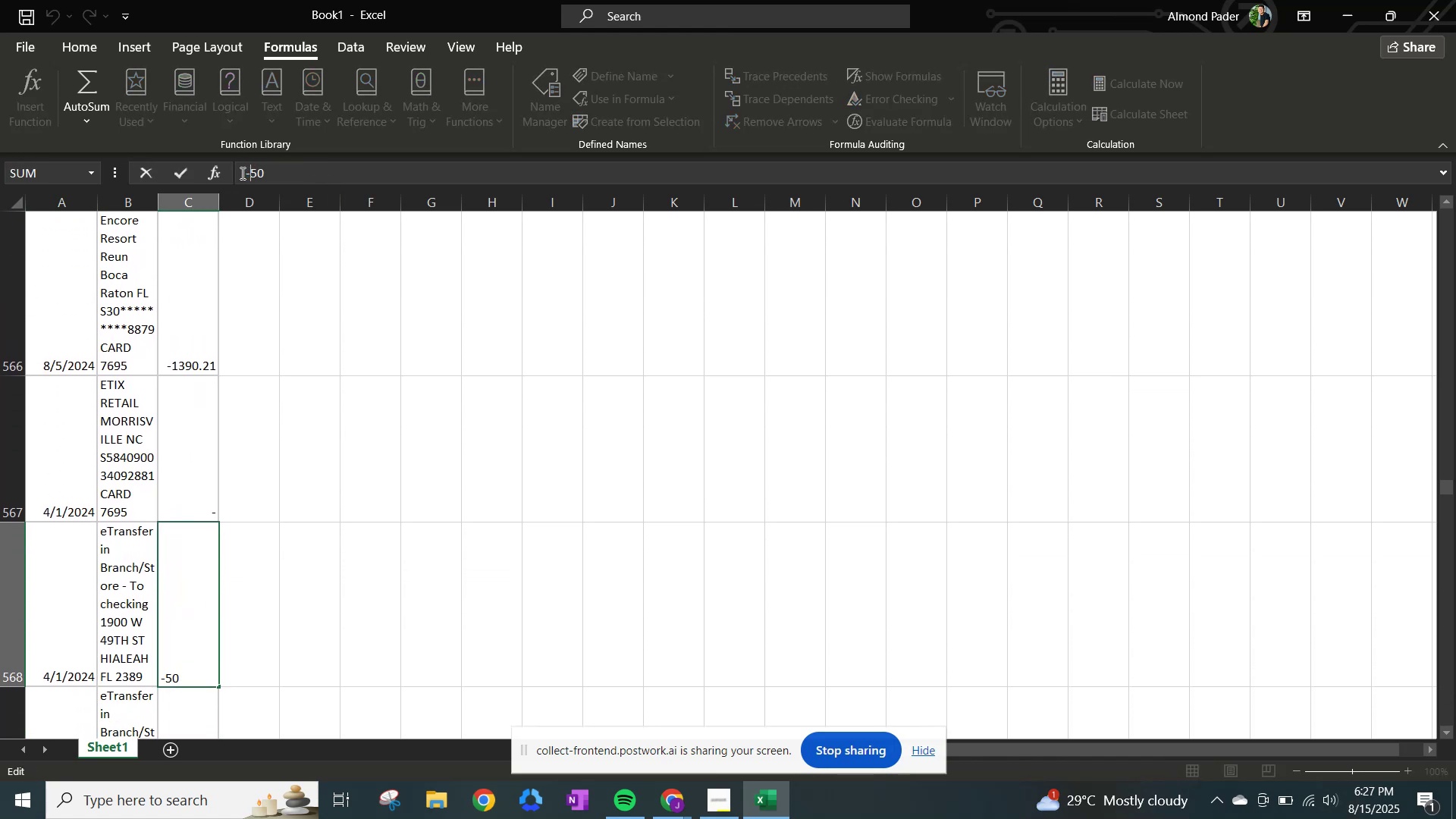 
key(NumpadEnter)
 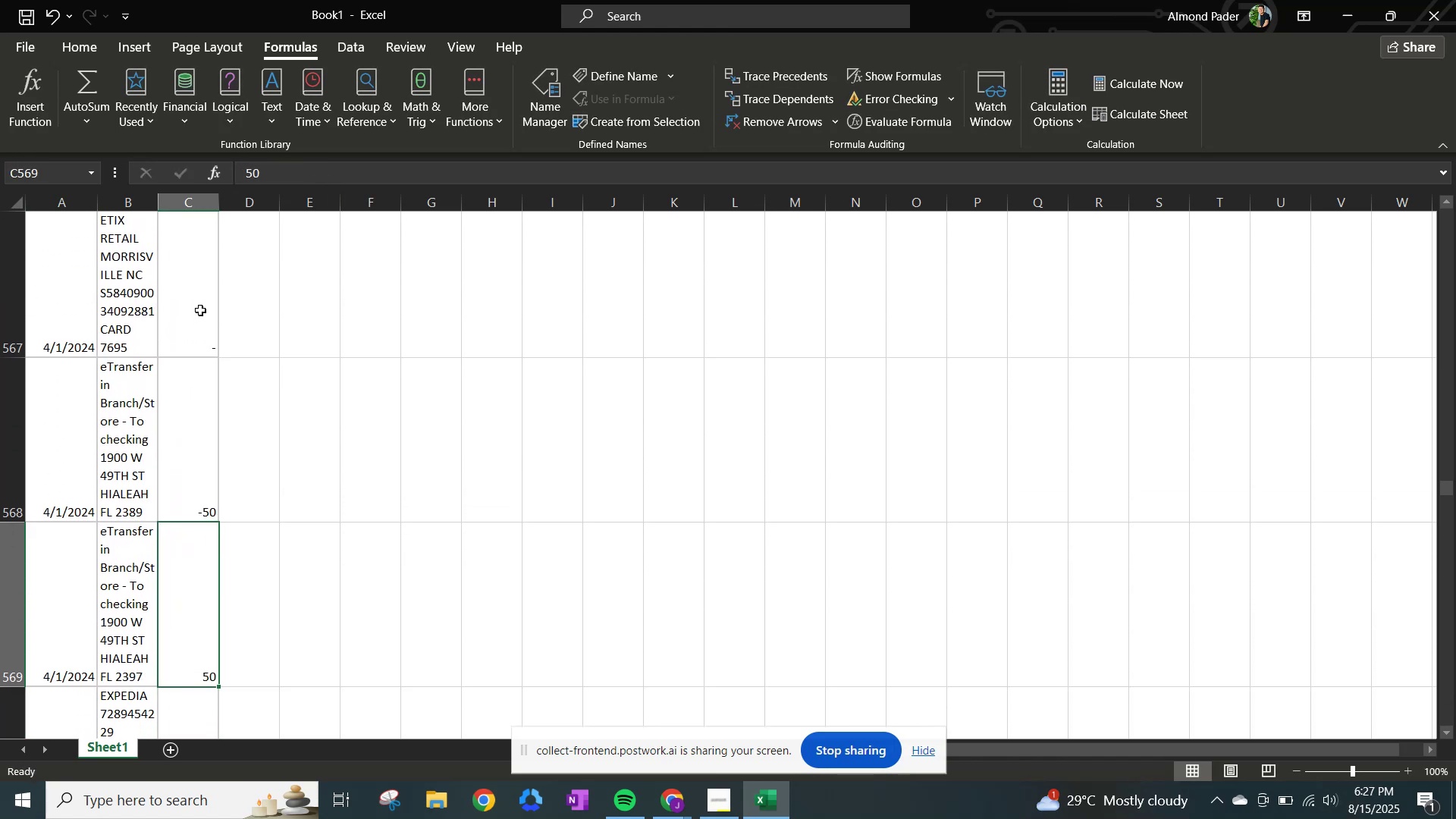 
left_click([199, 311])
 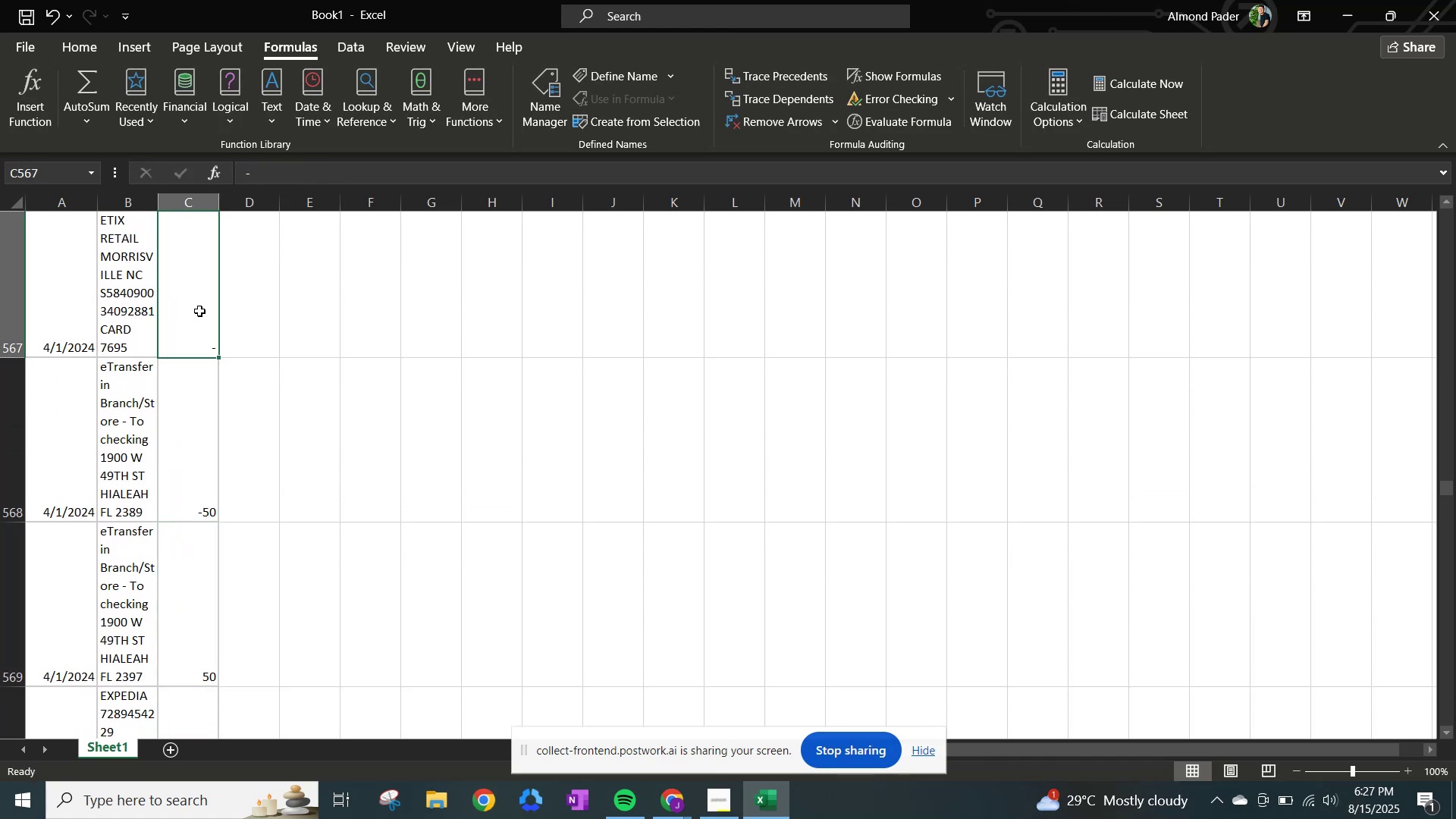 
key(Control+ControlLeft)
 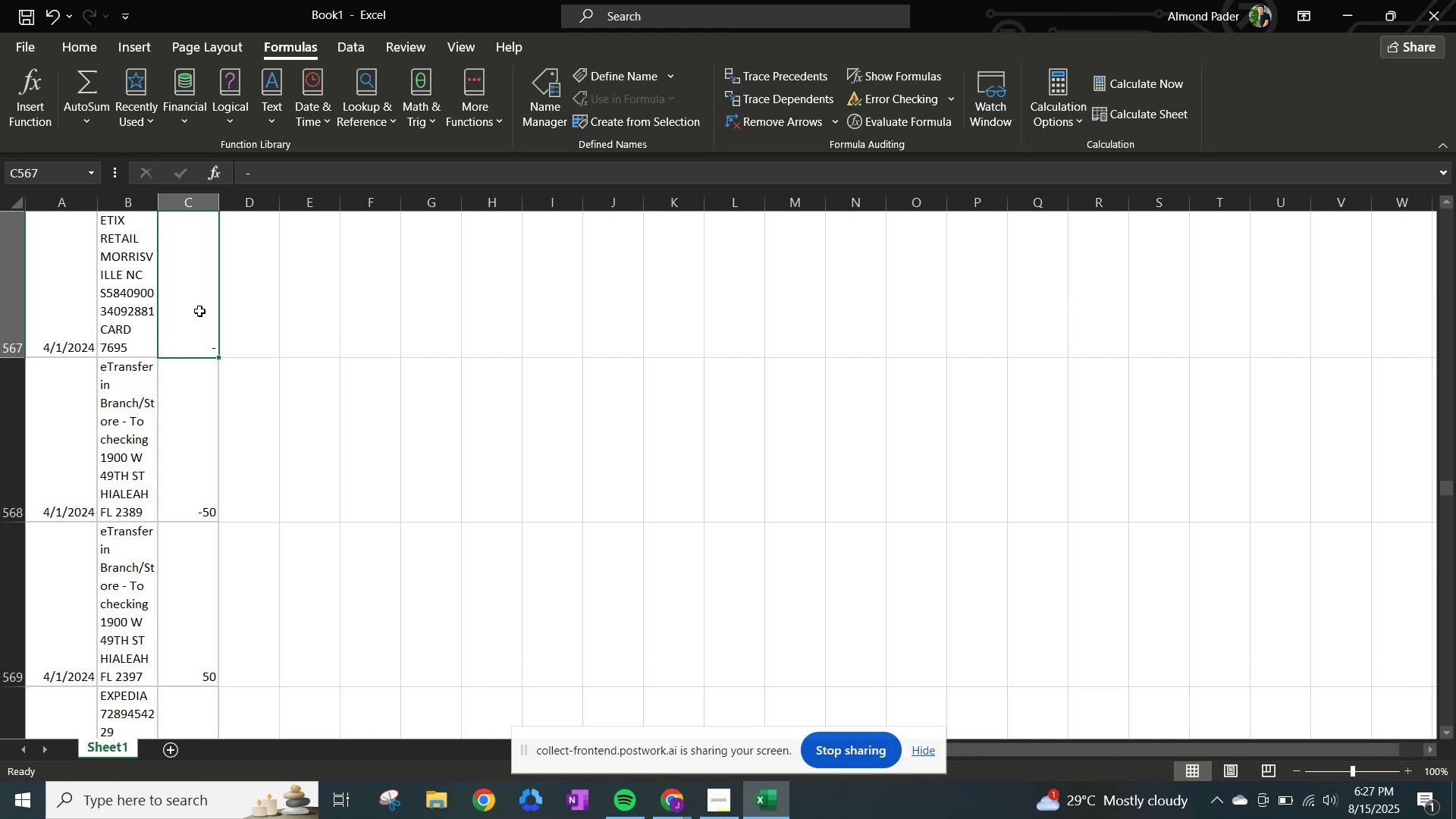 
key(Control+Z)
 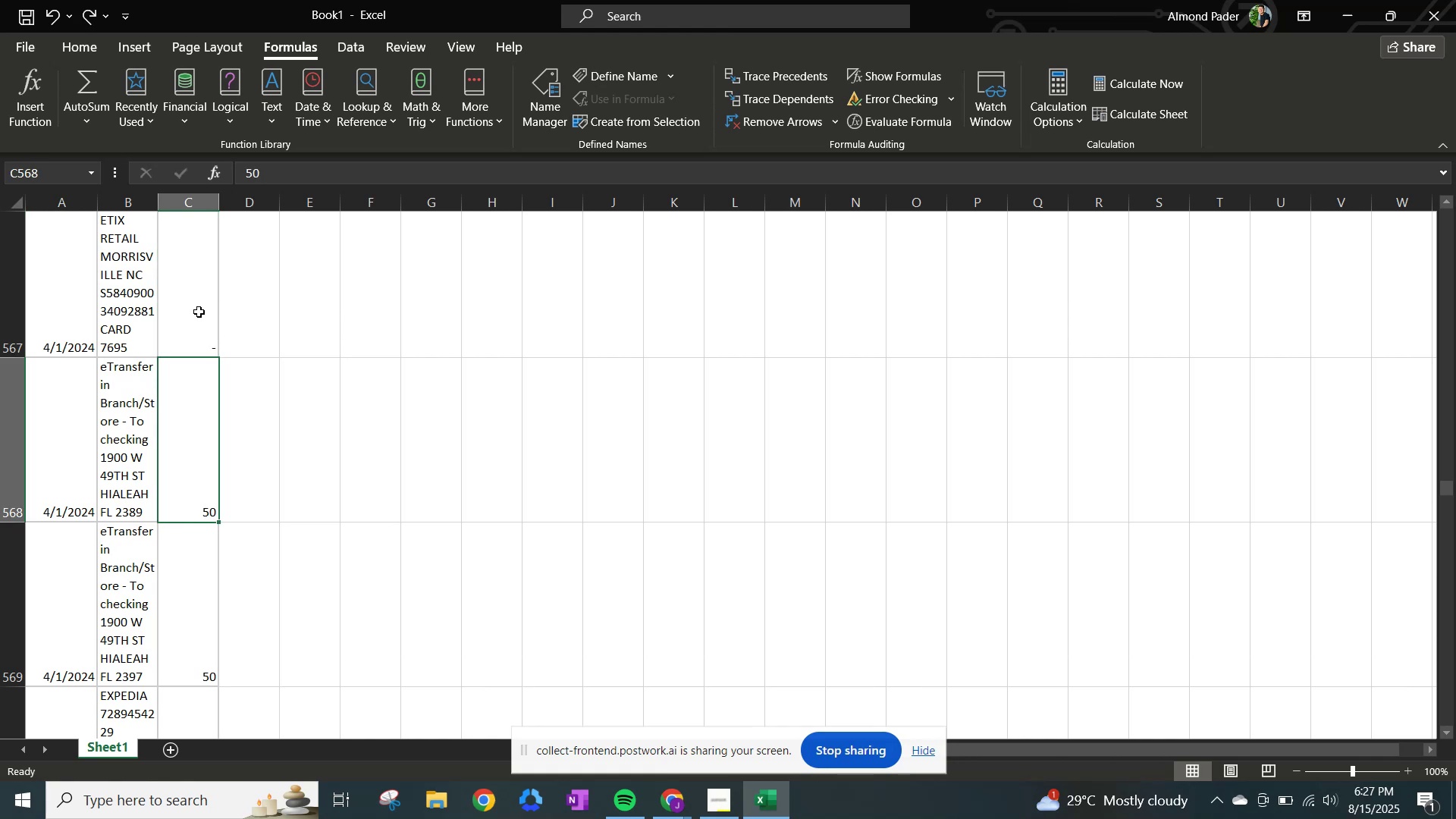 
key(Control+ControlLeft)
 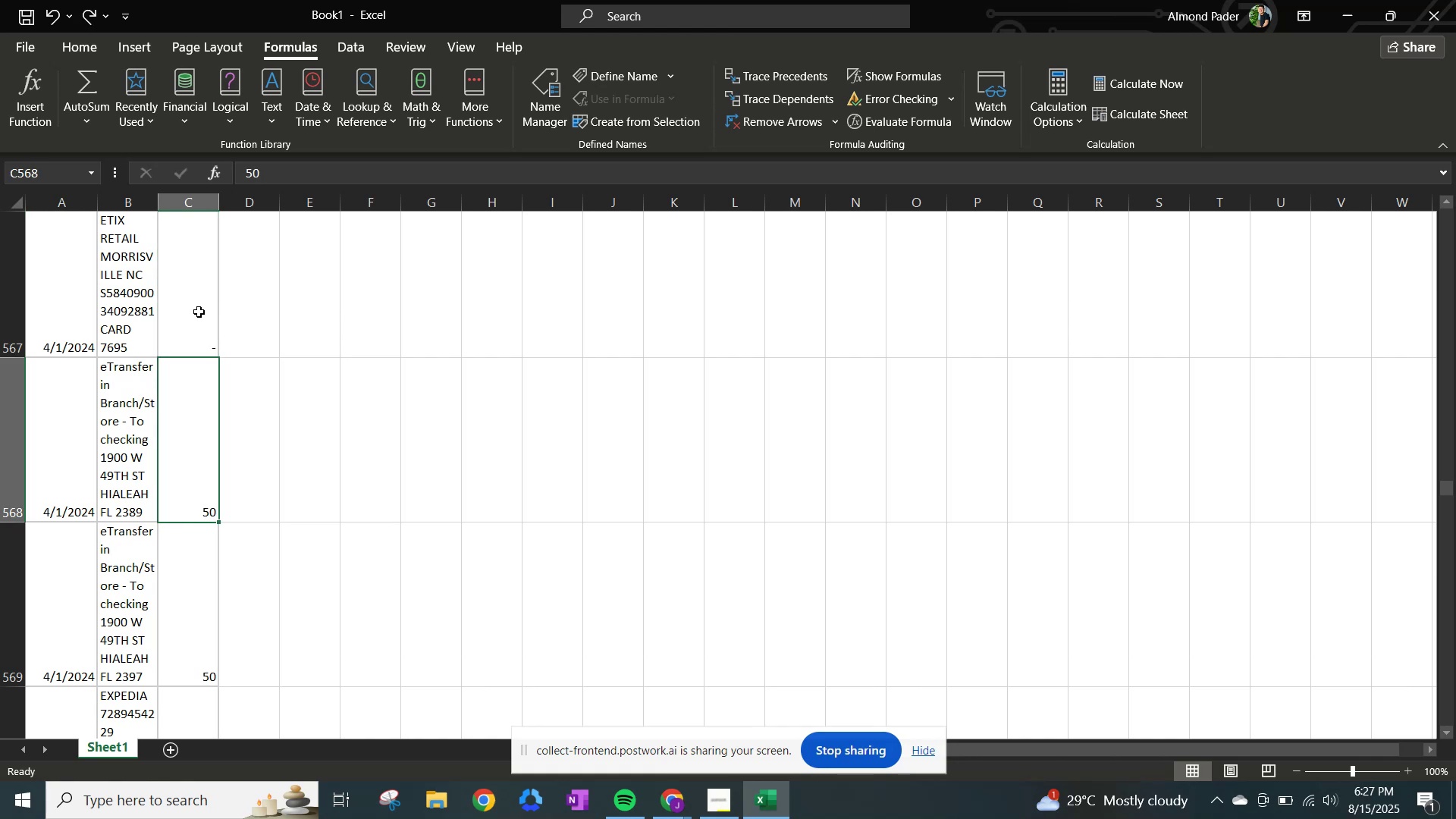 
key(Control+Z)
 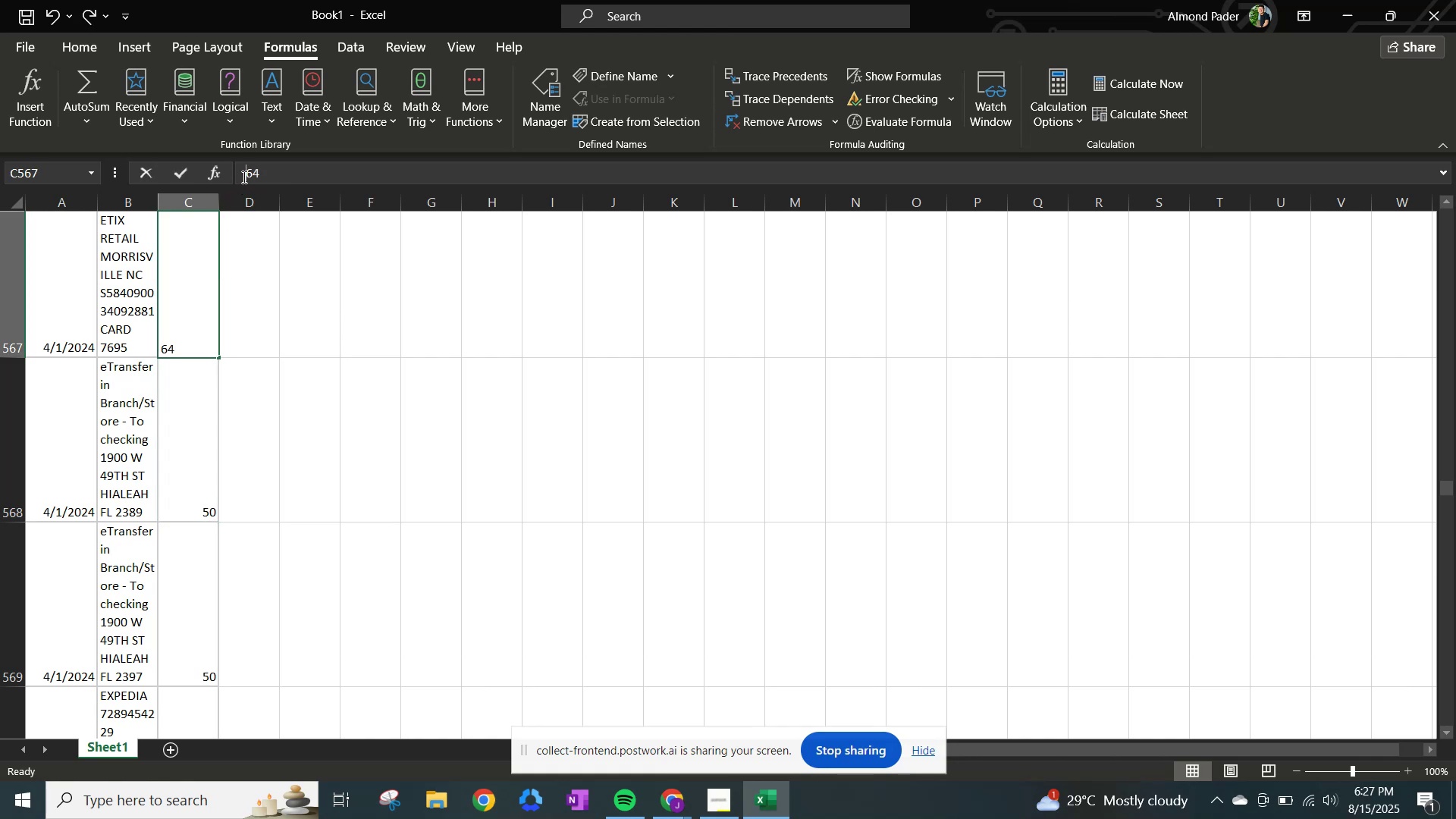 
key(NumpadSubtract)
 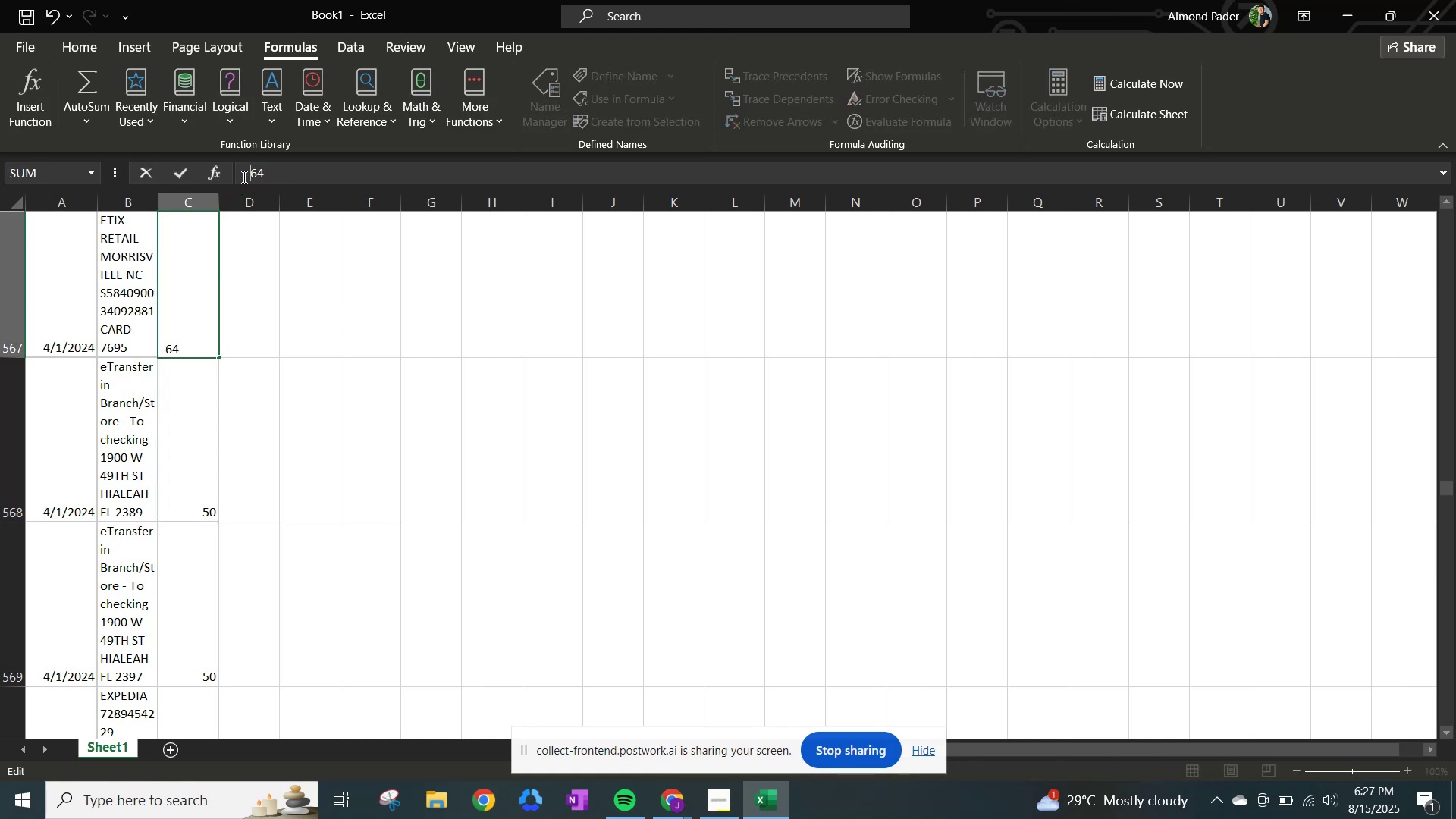 
key(NumpadEnter)
 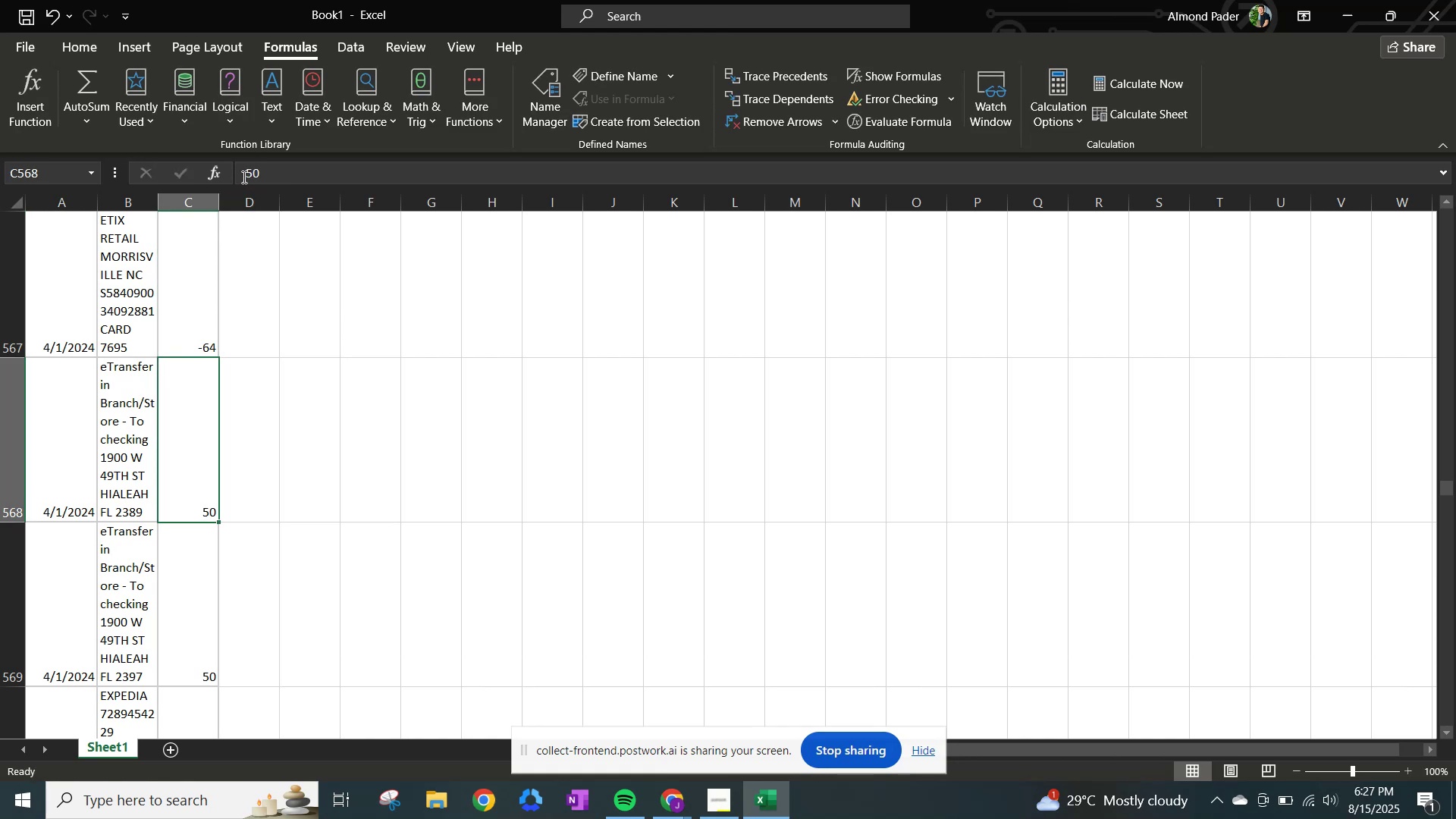 
left_click([243, 177])
 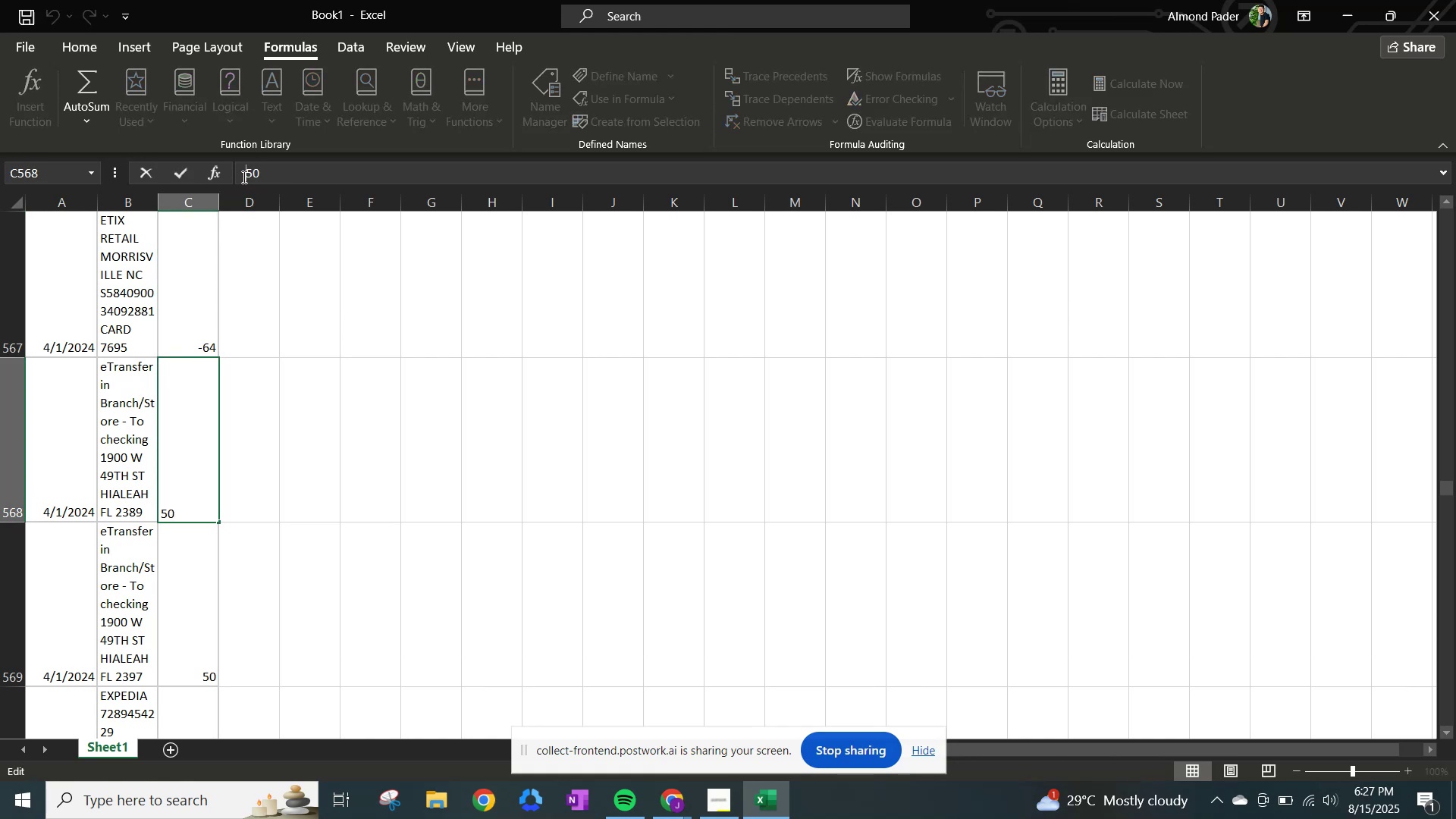 
key(NumpadSubtract)
 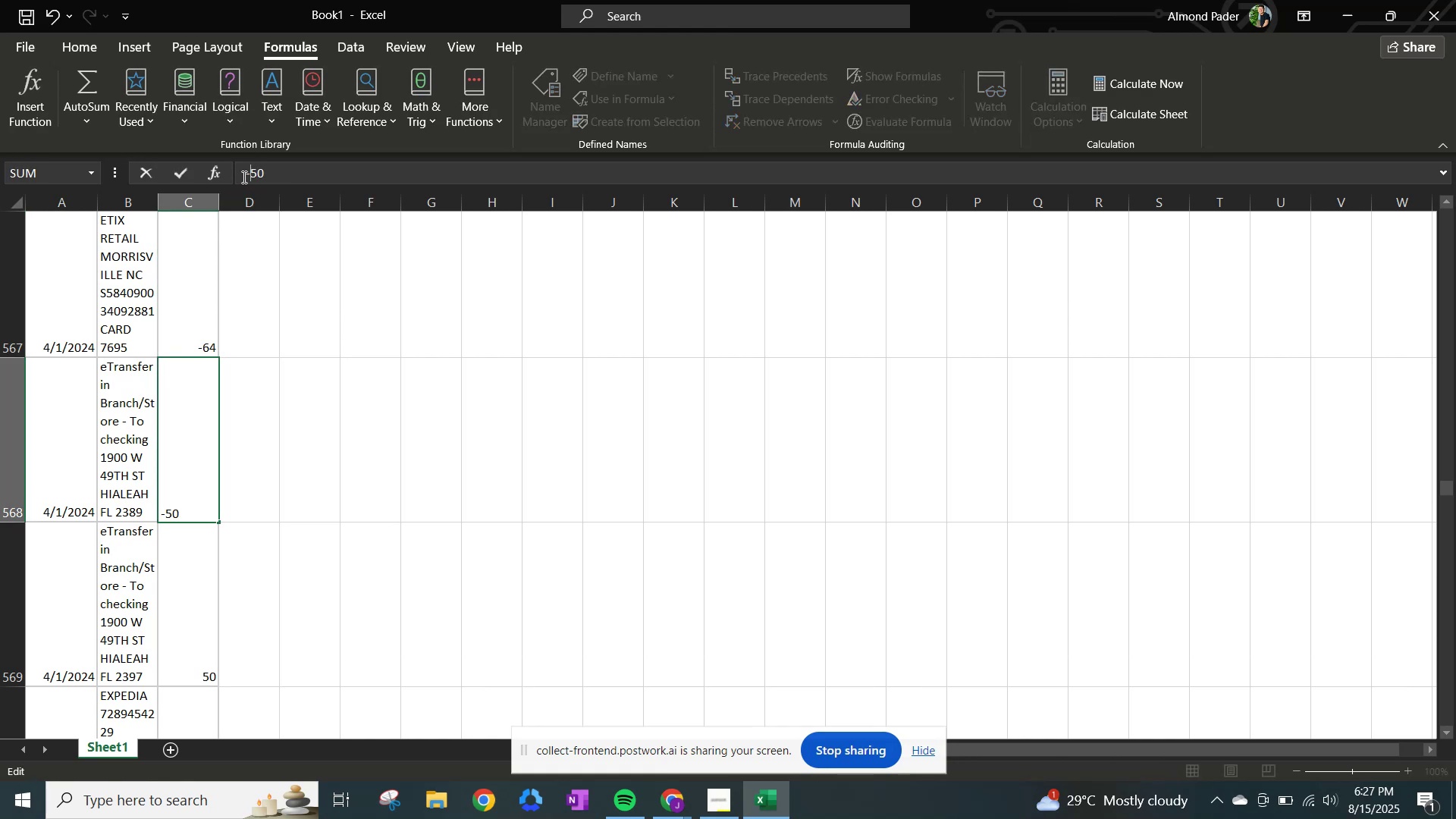 
left_click([243, 177])
 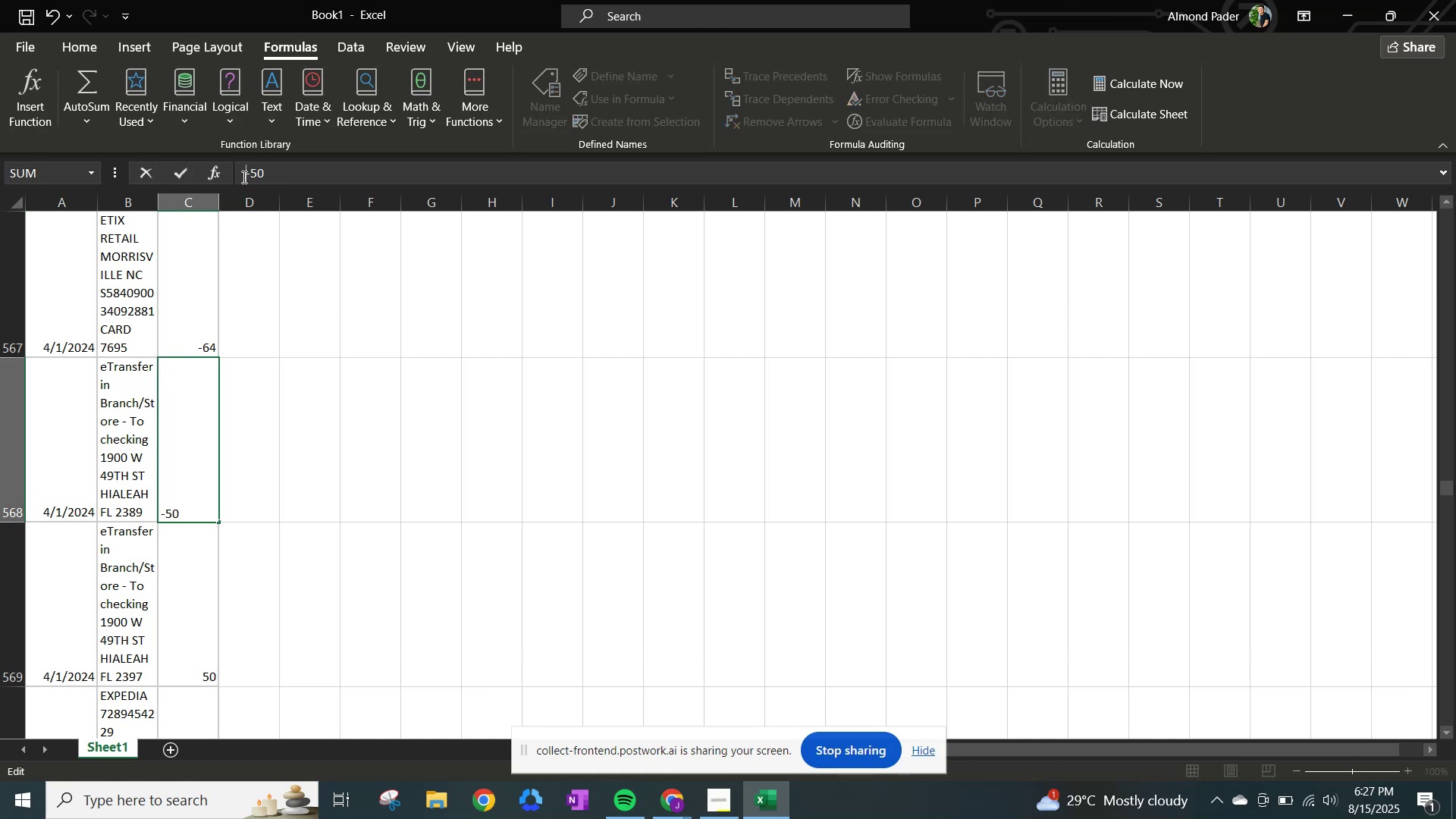 
key(NumpadEnter)
 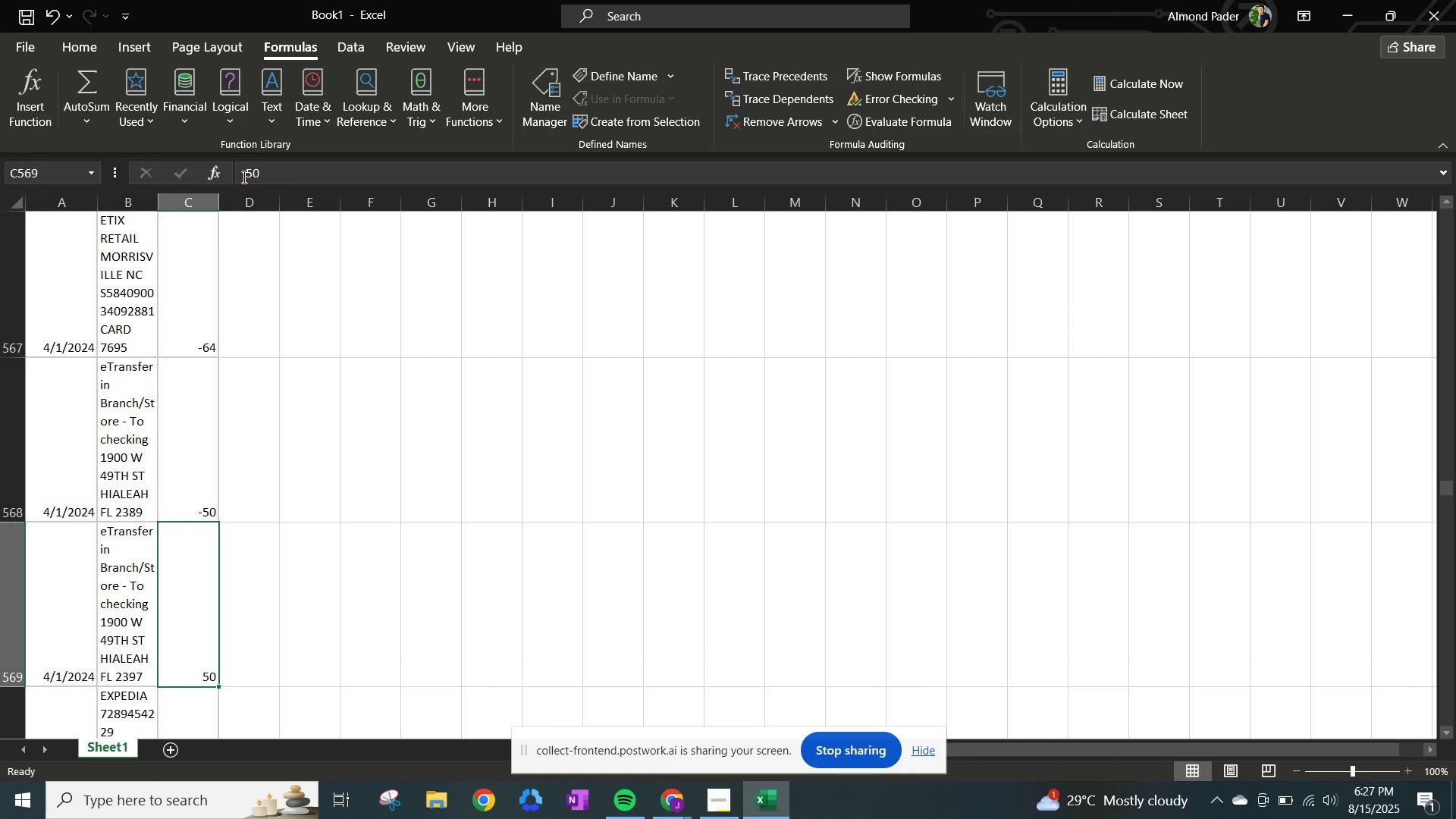 
left_click([243, 177])
 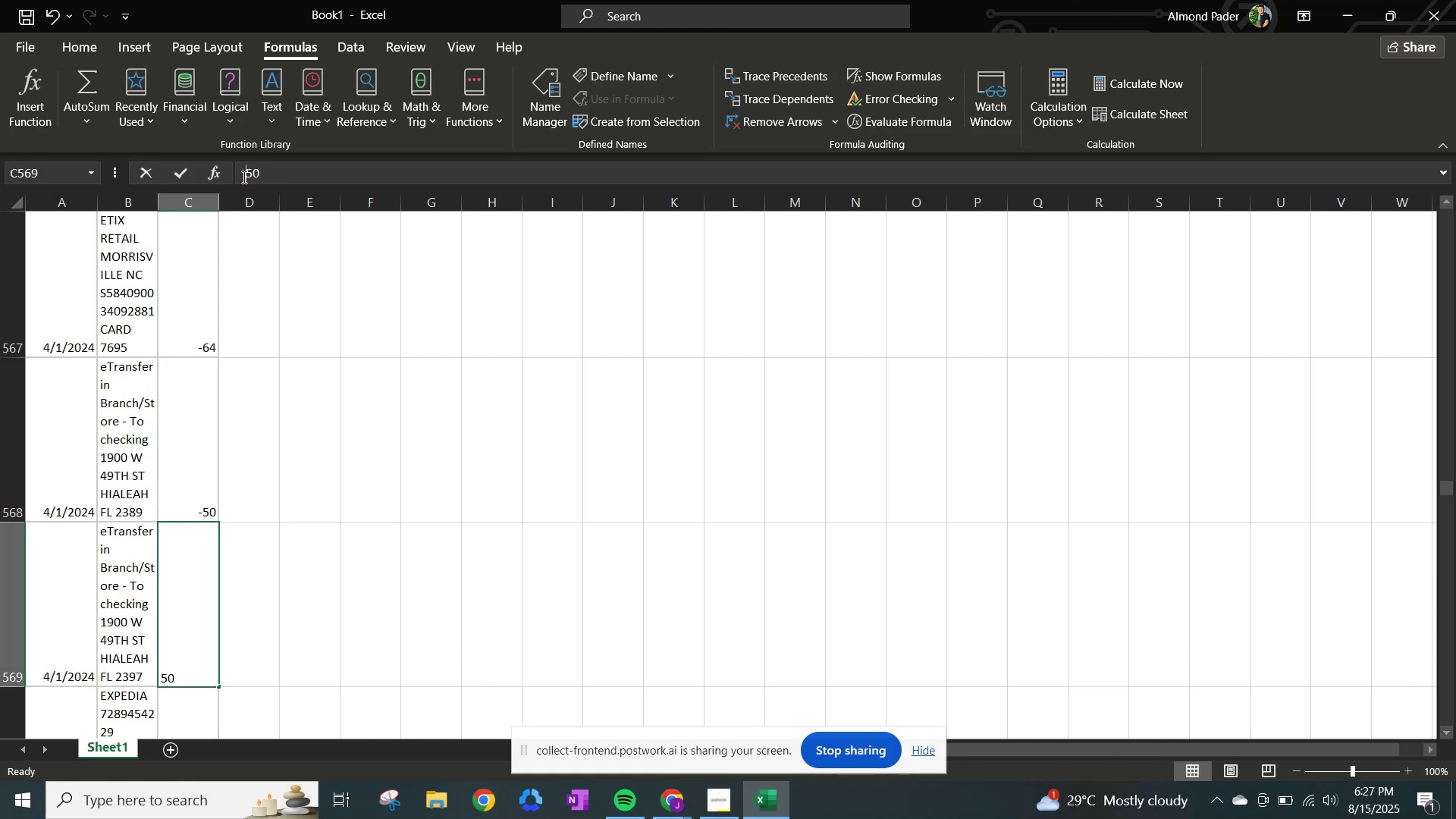 
key(NumpadSubtract)
 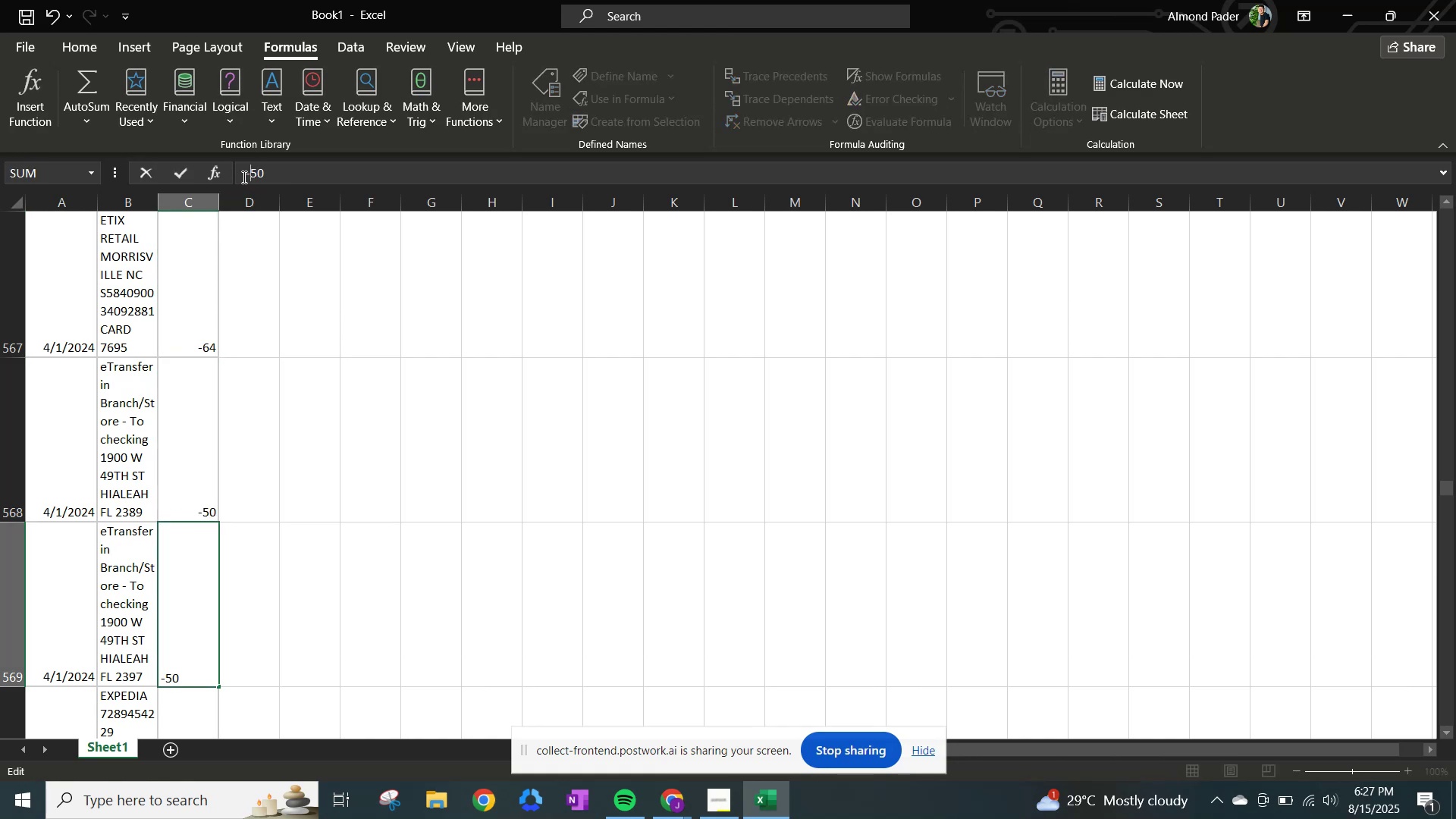 
key(NumpadEnter)
 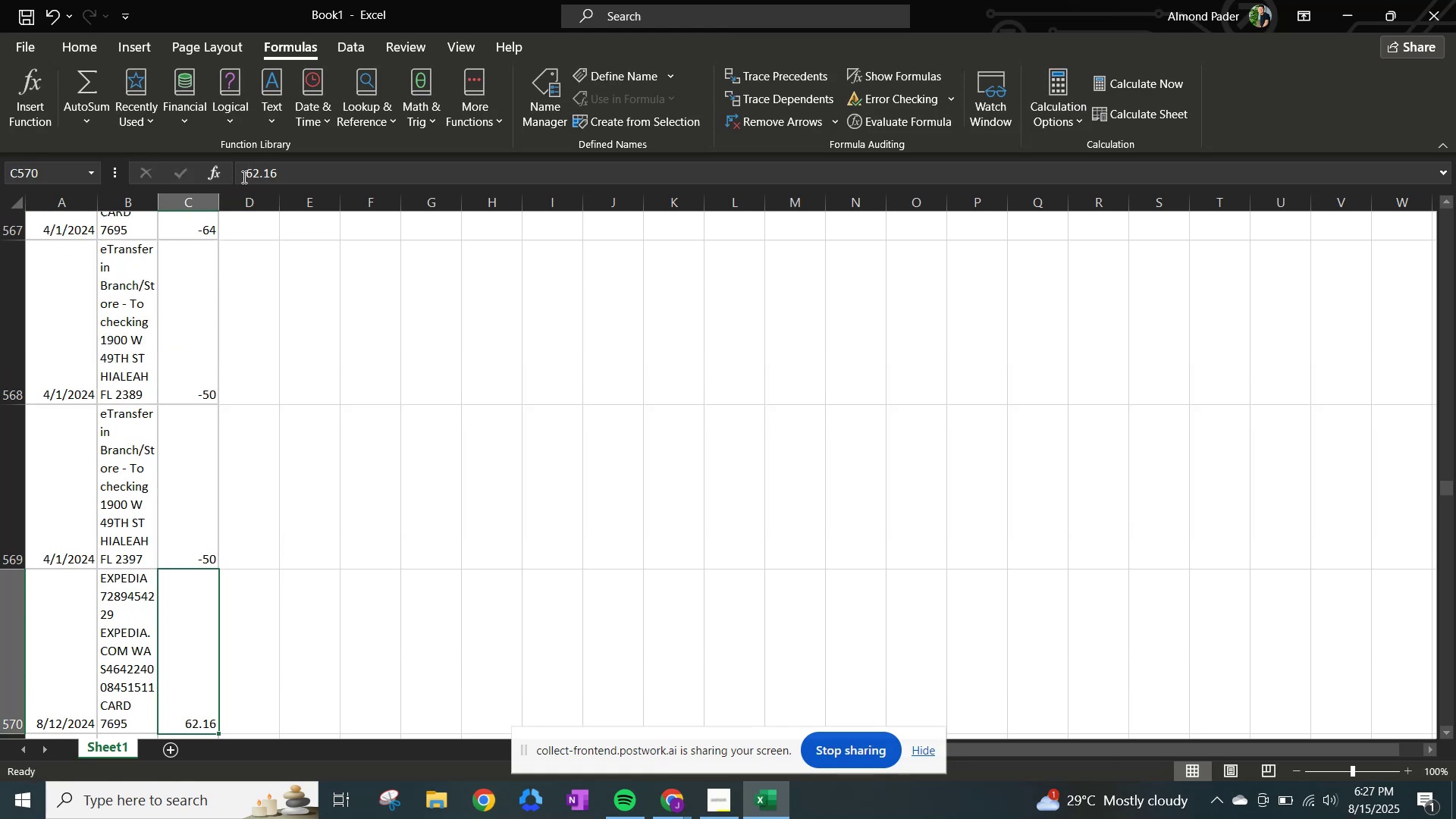 
left_click([243, 177])
 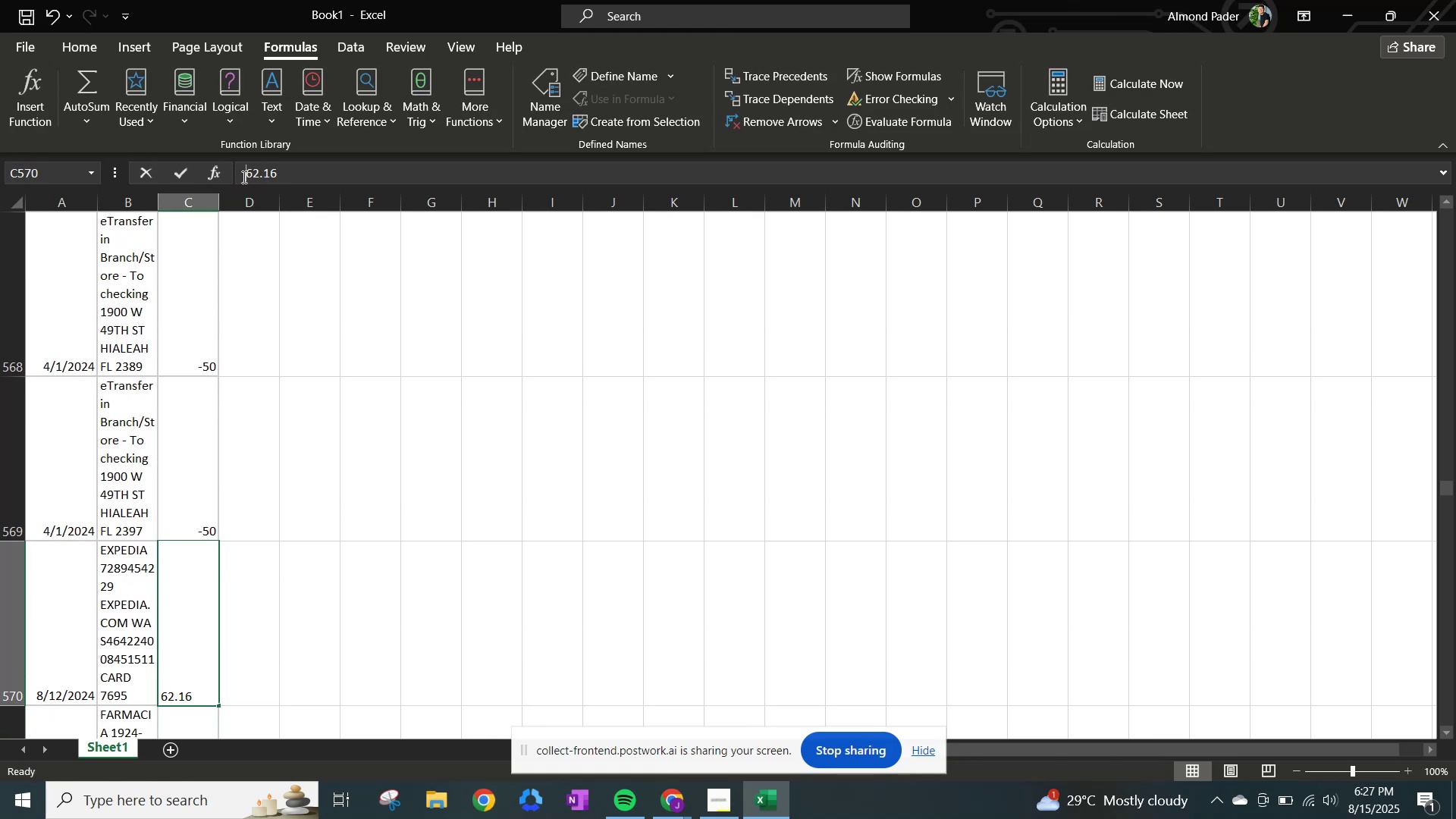 
key(NumpadSubtract)
 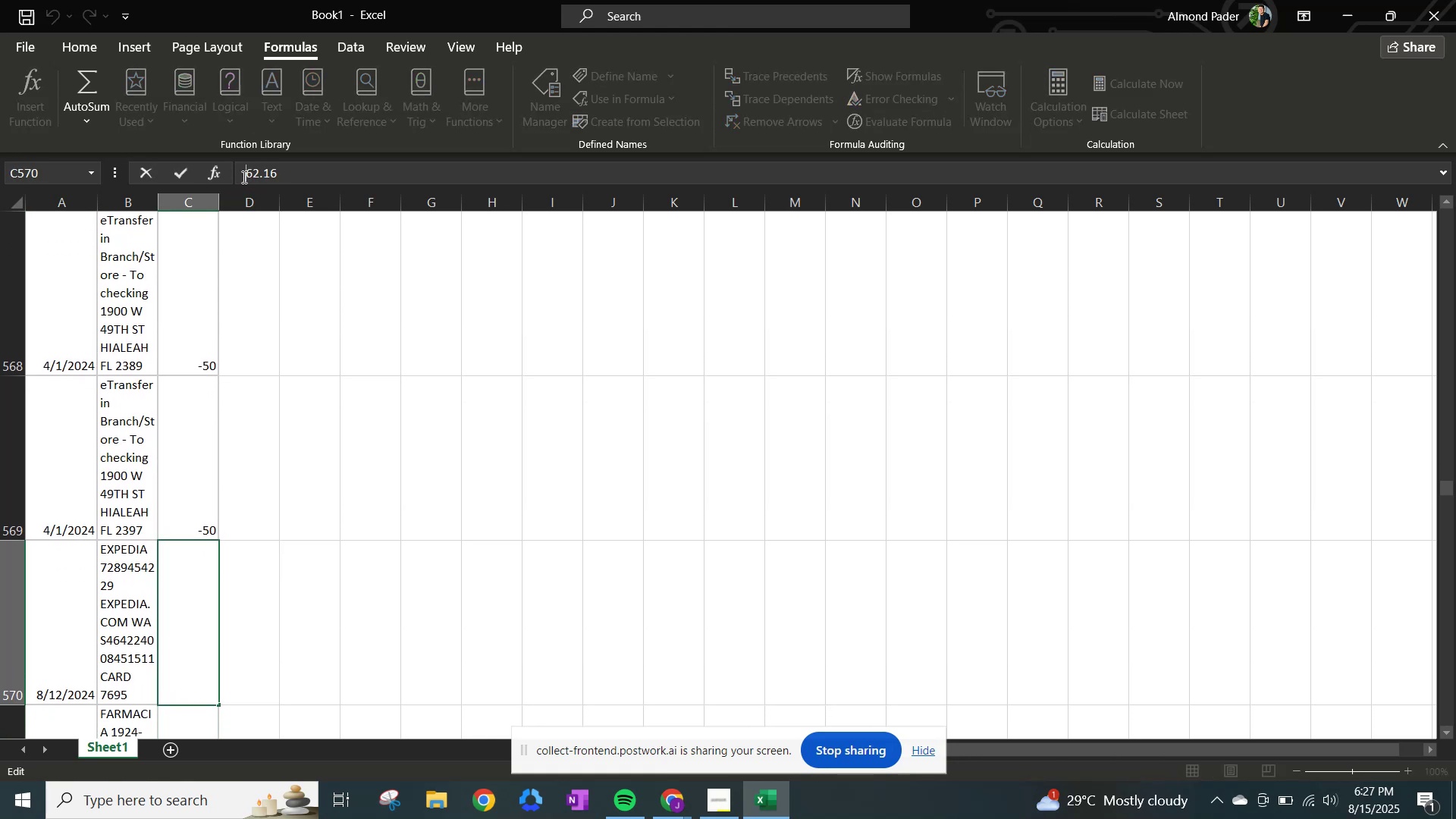 
key(NumpadEnter)
 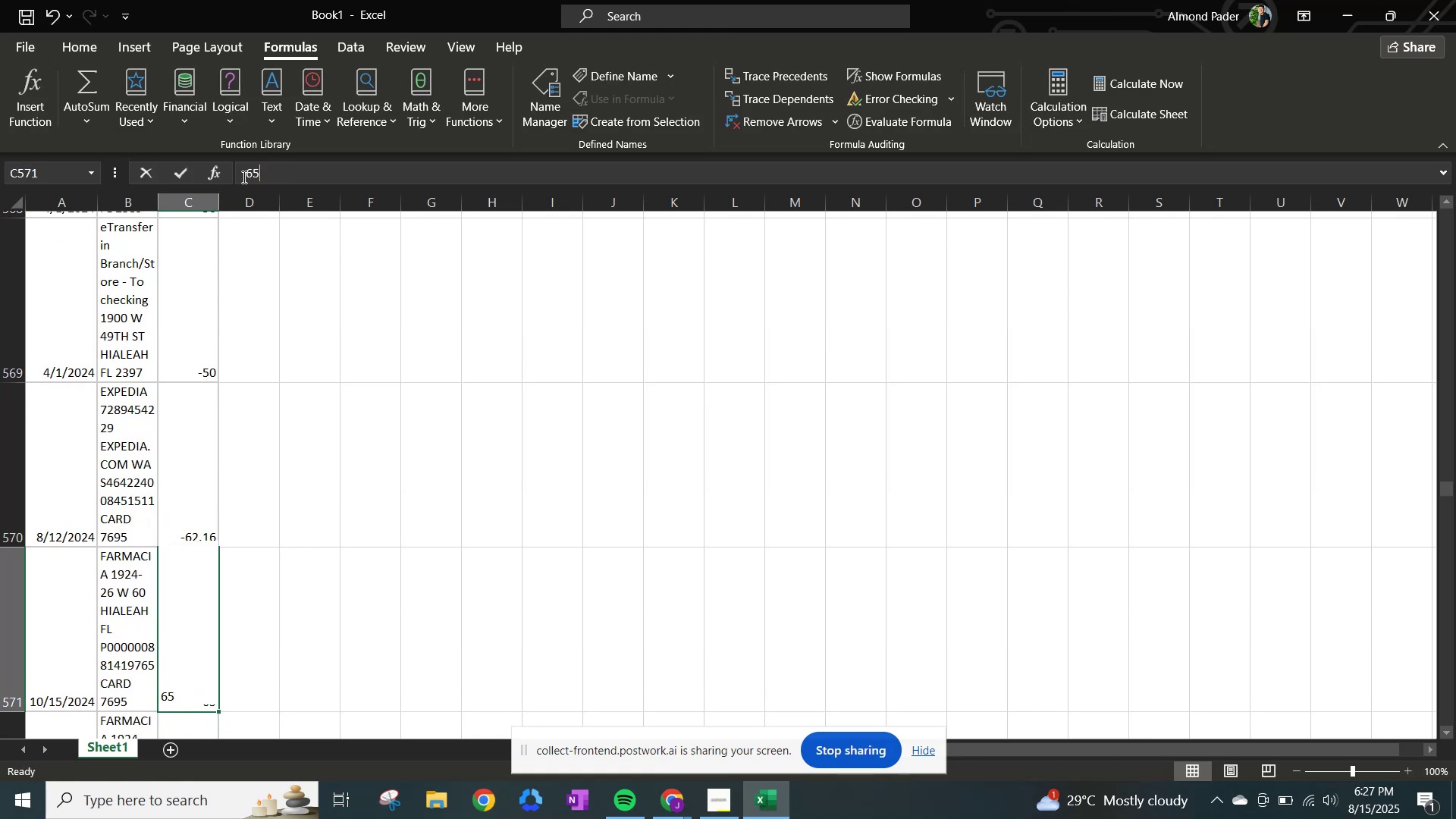 
left_click([243, 177])
 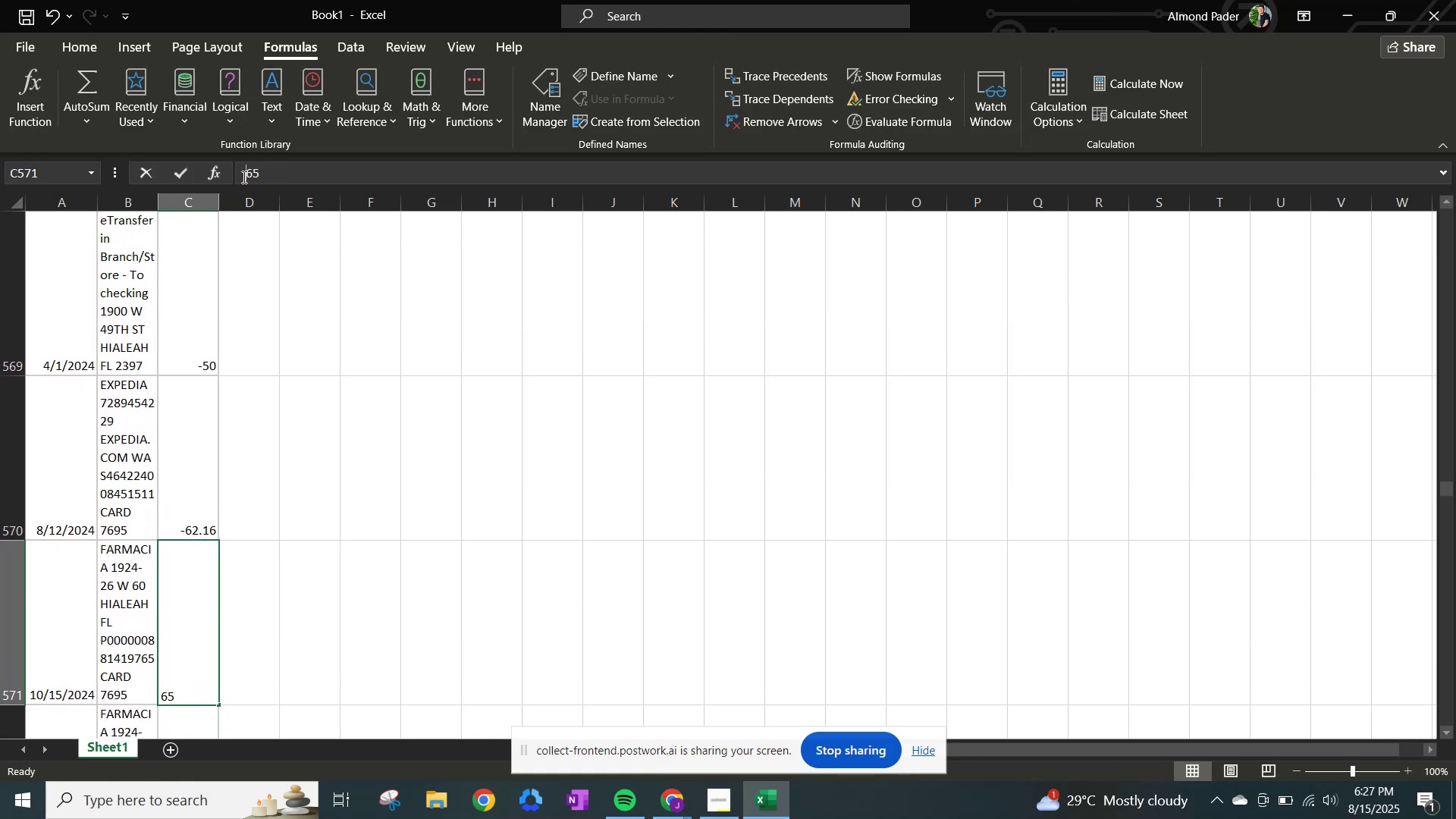 
key(NumpadSubtract)
 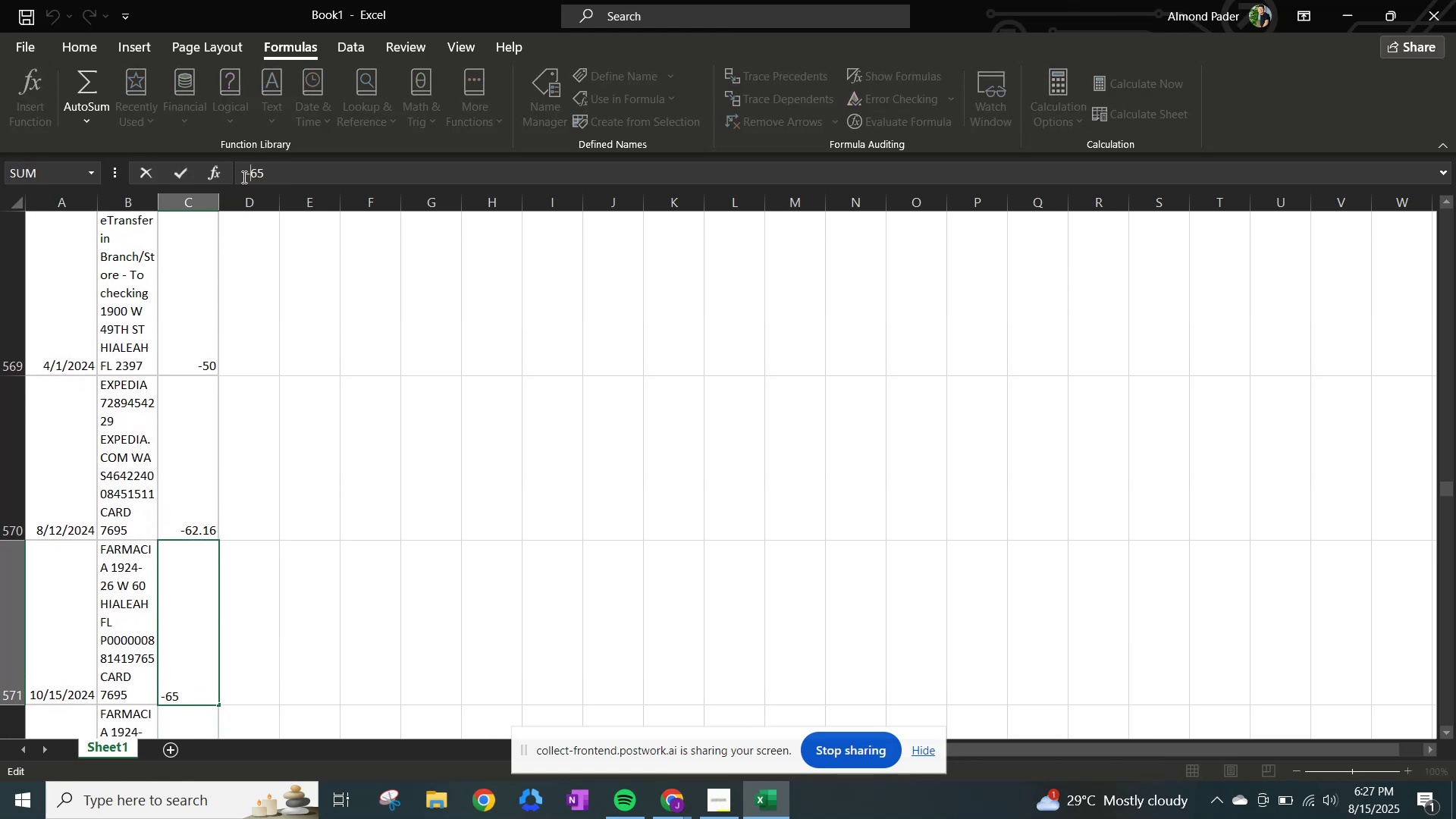 
key(NumpadEnter)
 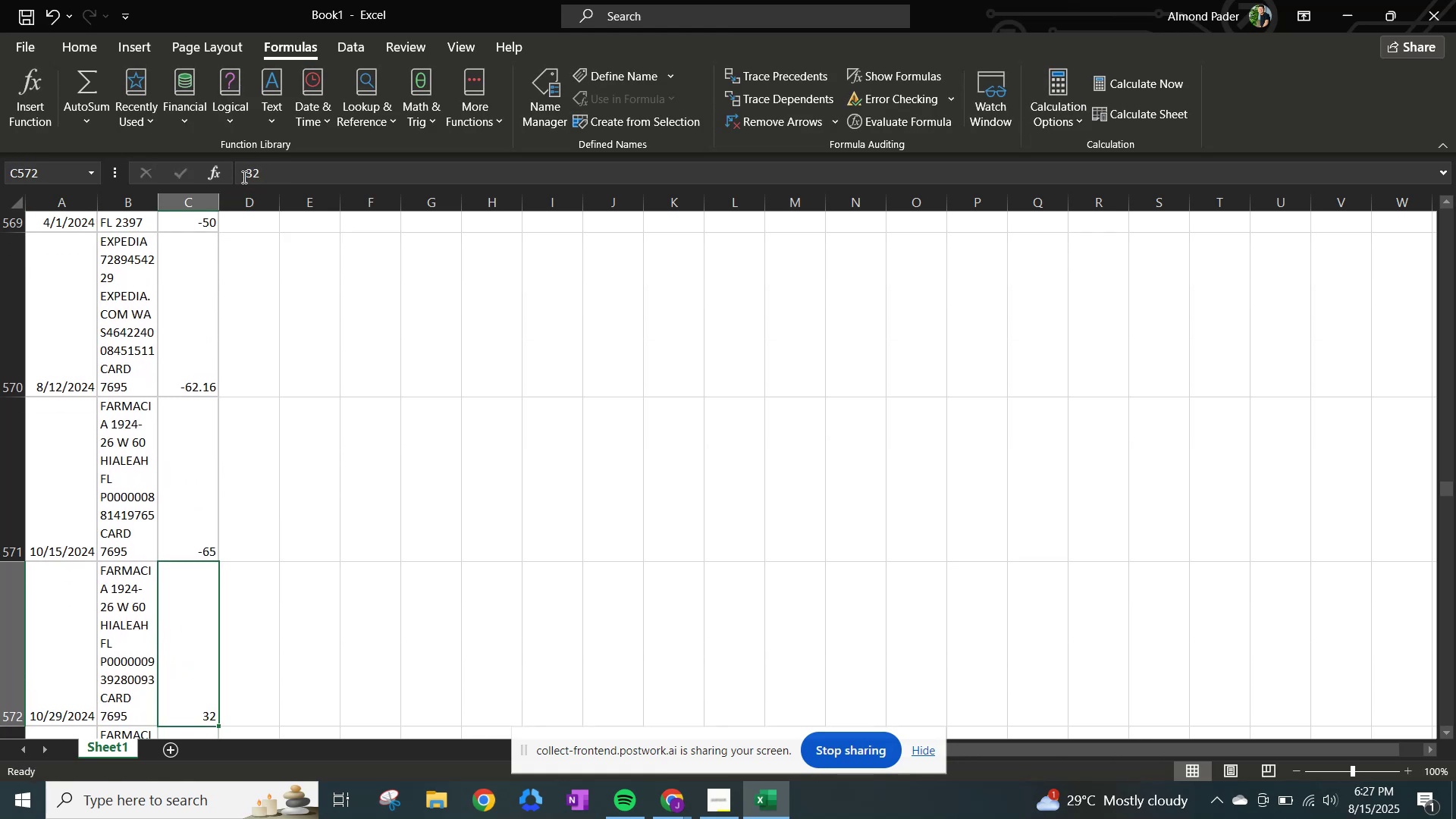 
left_click([243, 177])
 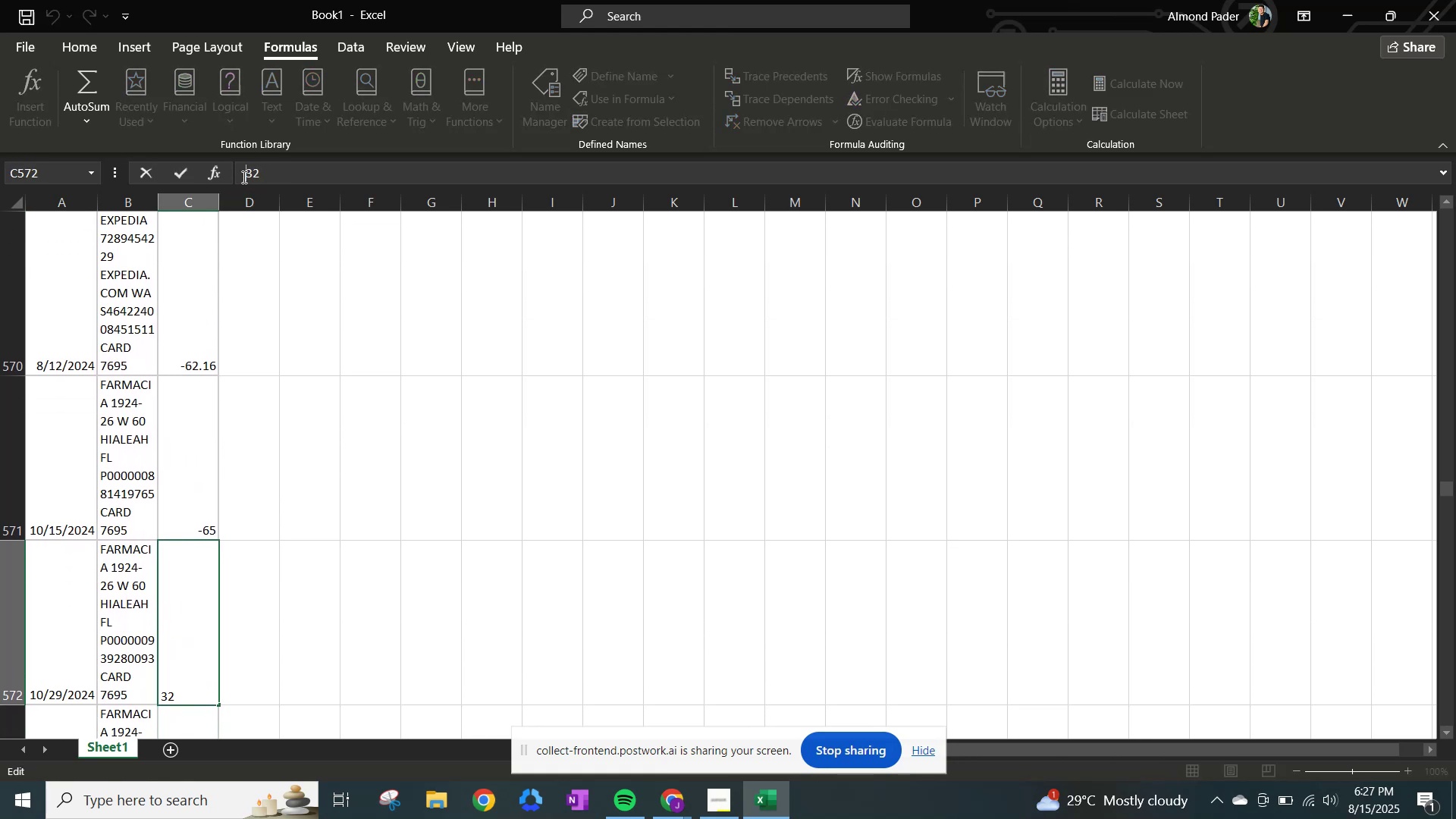 
key(NumpadSubtract)
 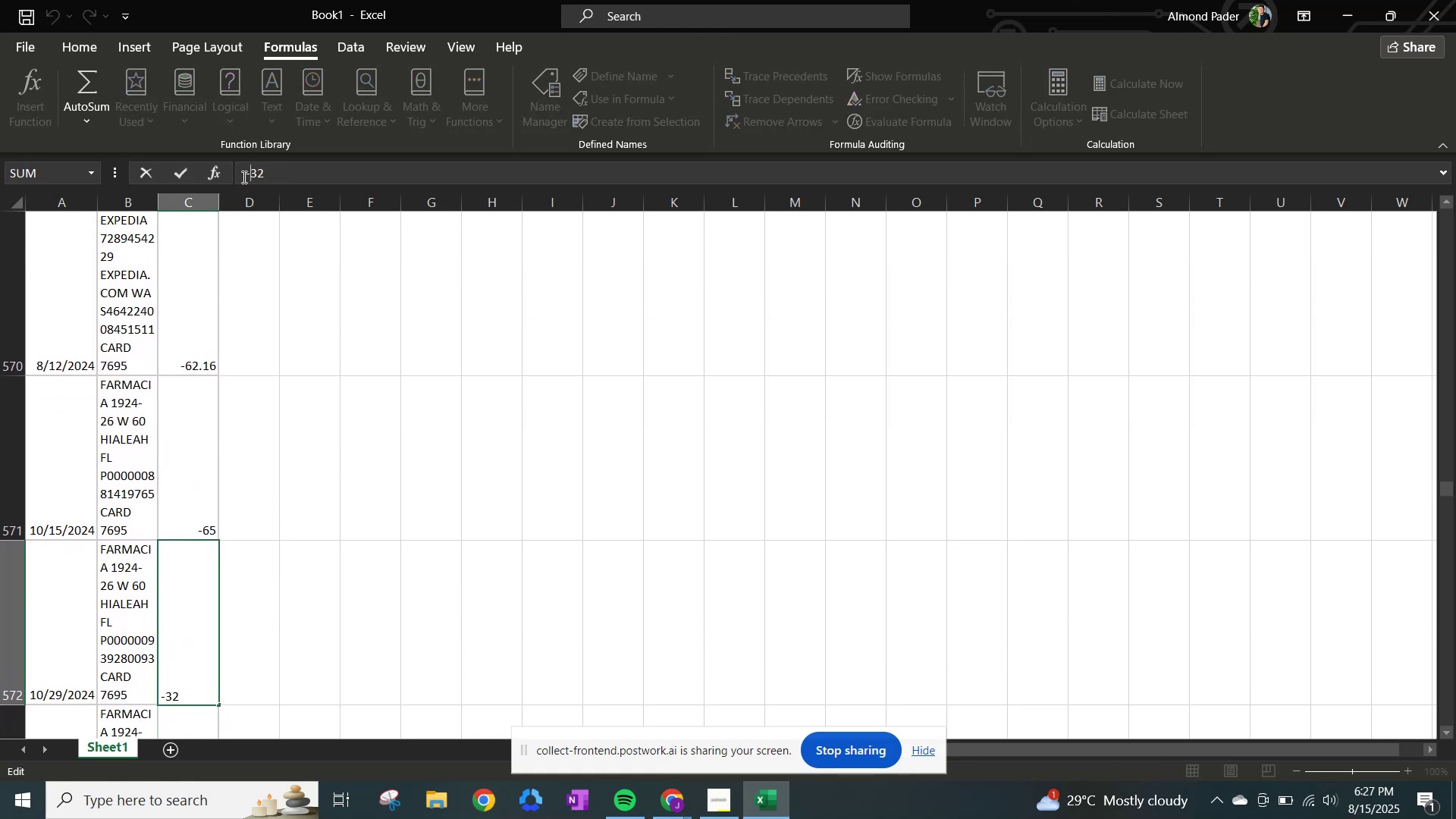 
key(NumpadEnter)
 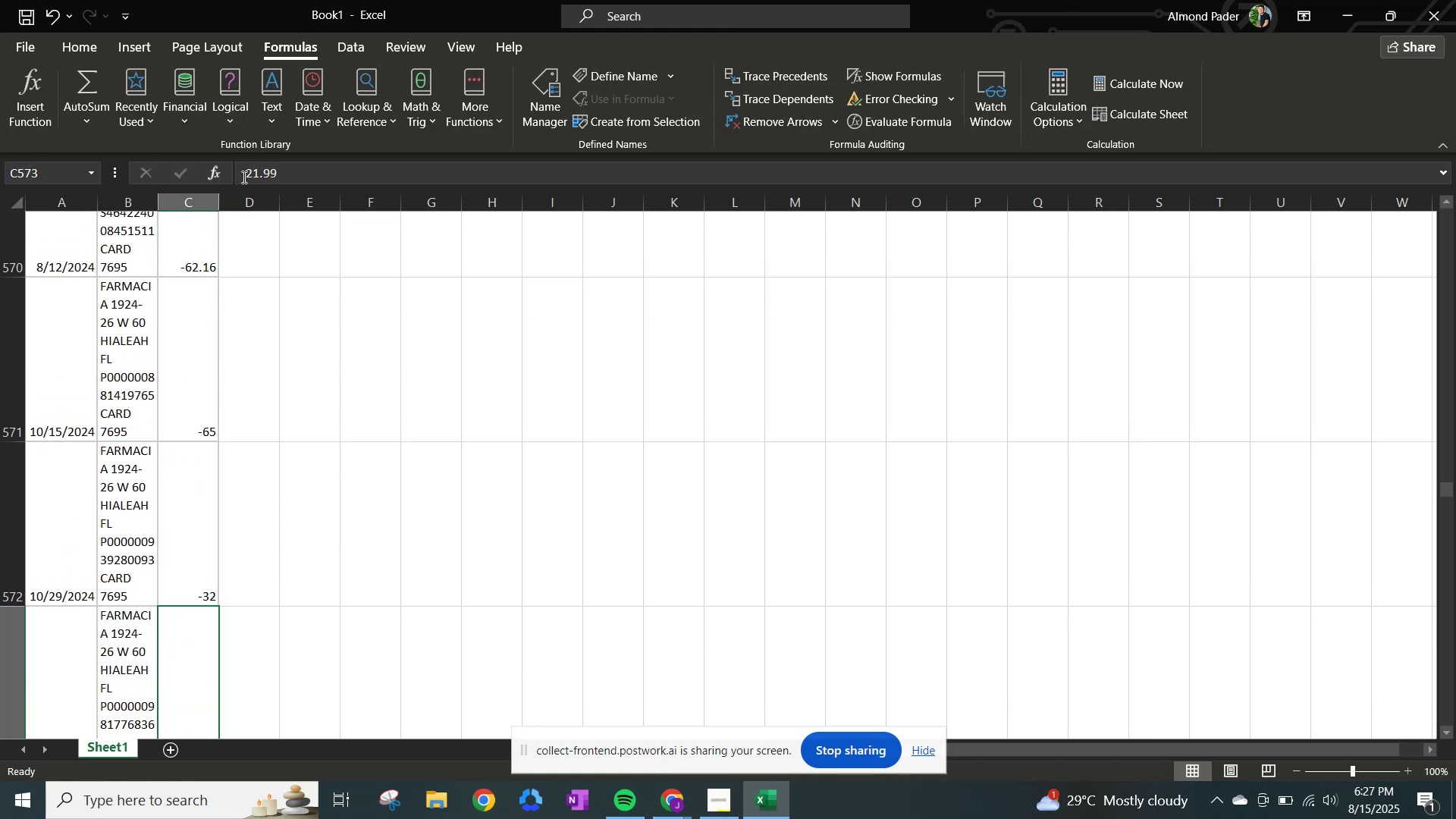 
key(NumpadSubtract)
 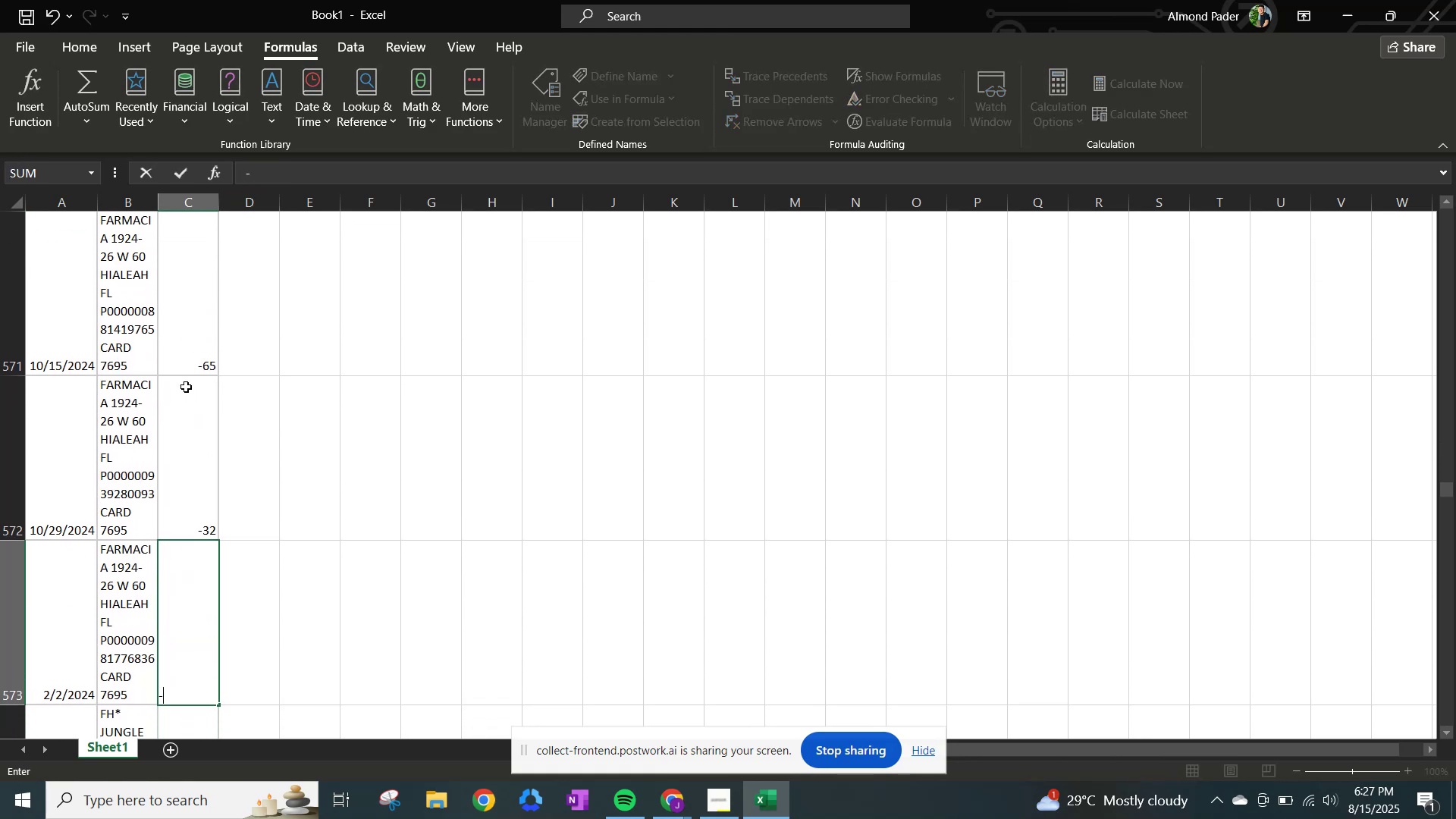 
left_click([196, 403])
 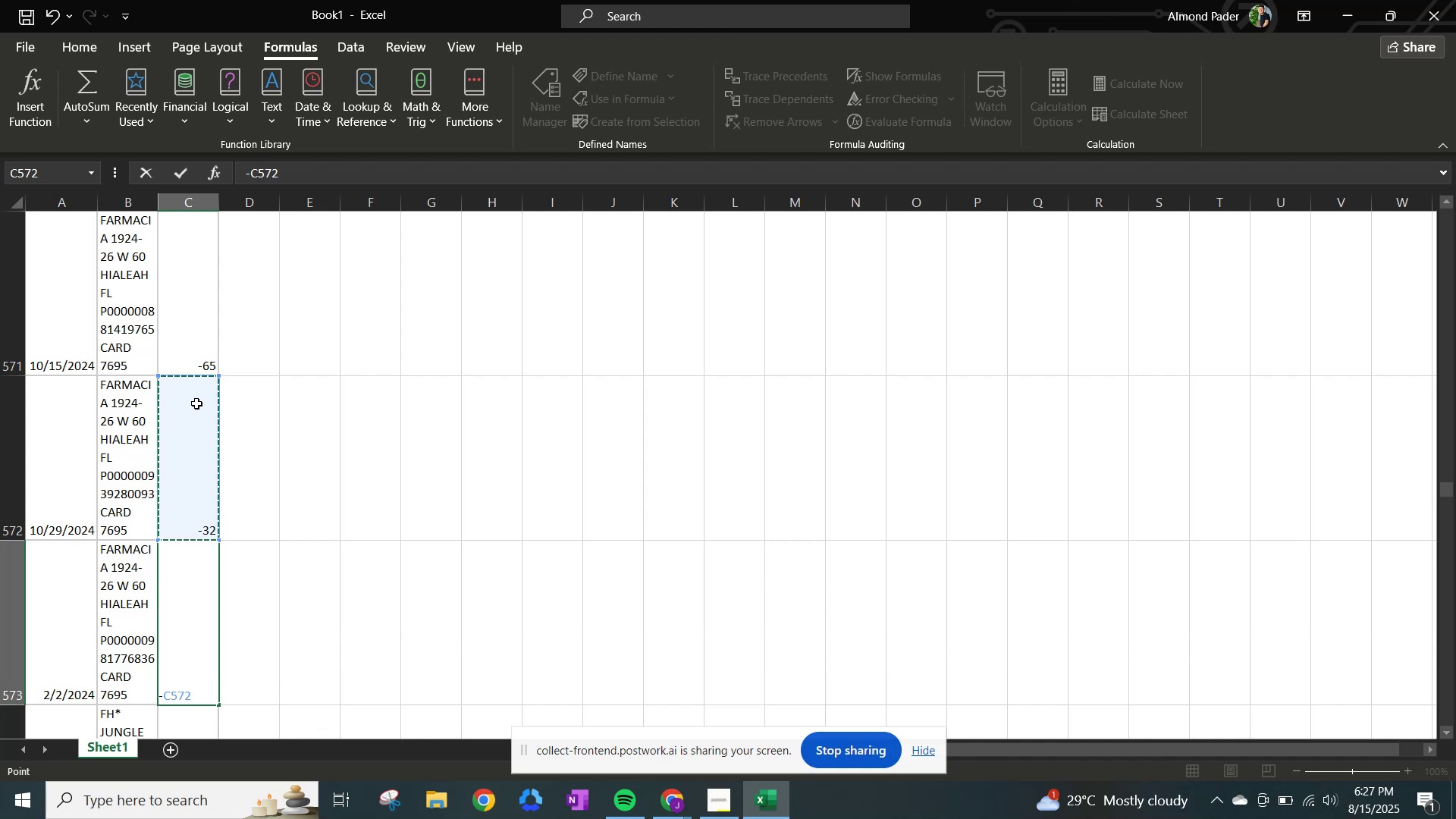 
key(Control+Z)
 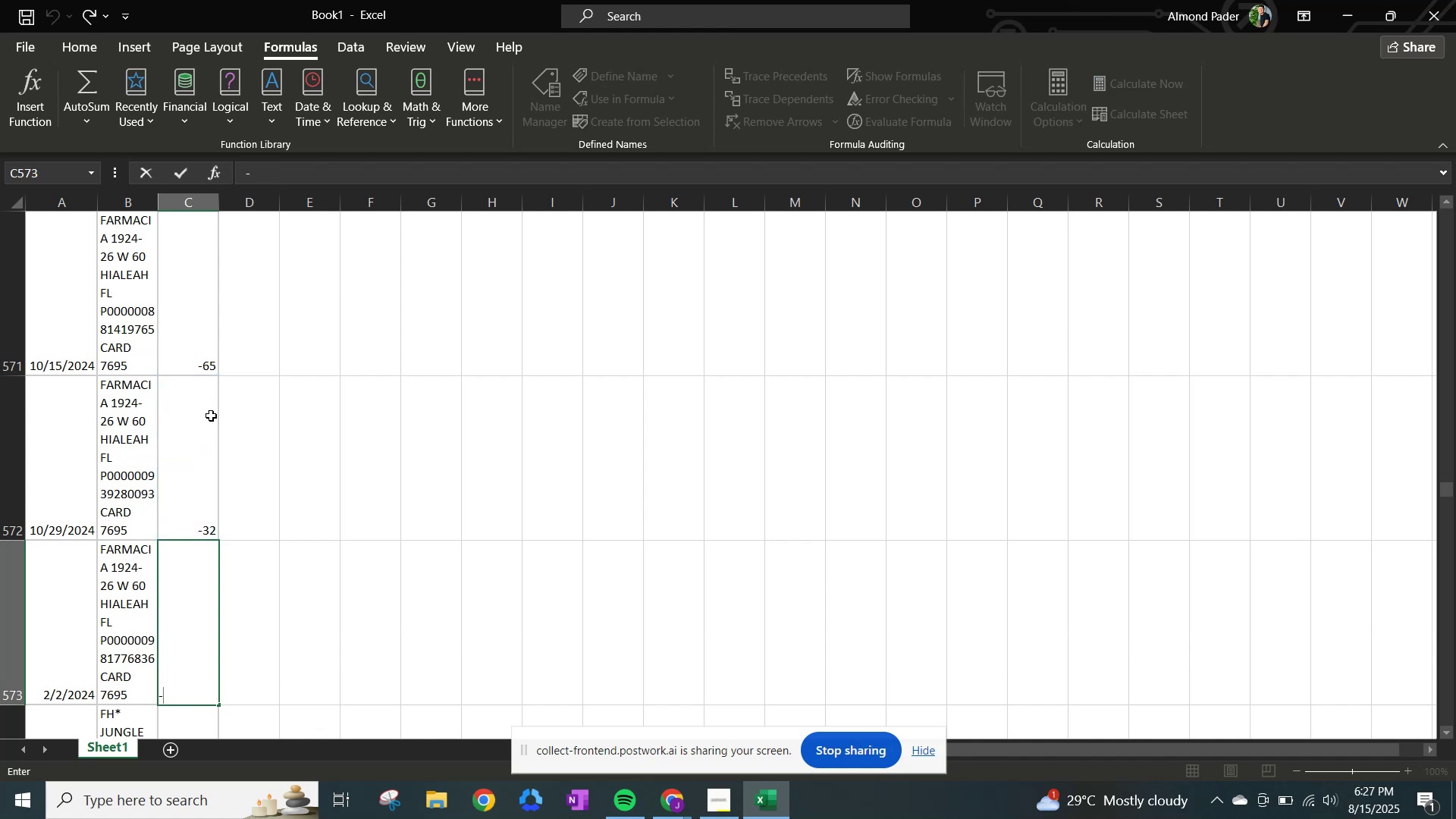 
key(Control+Z)
 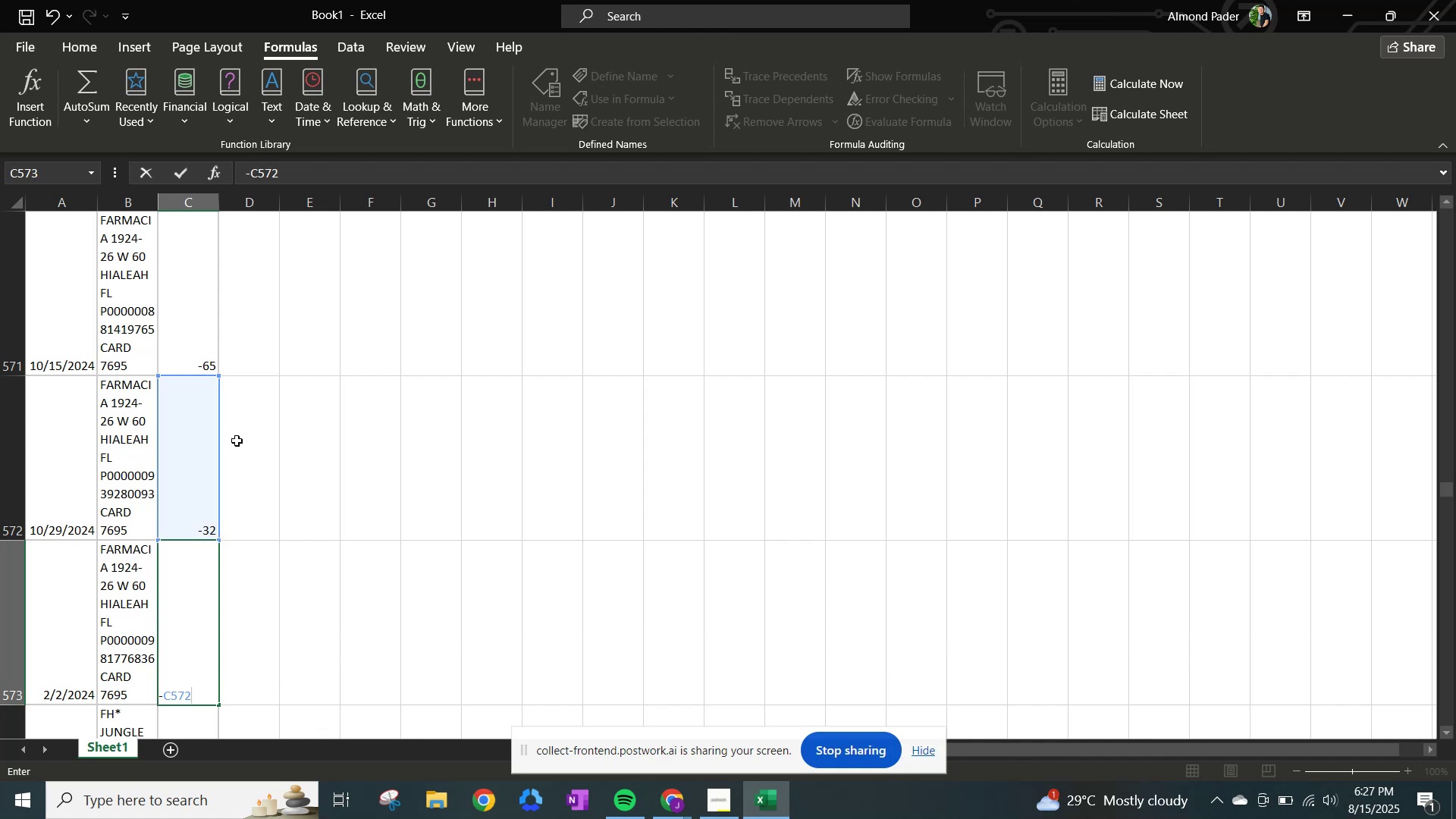 
key(Backspace)
 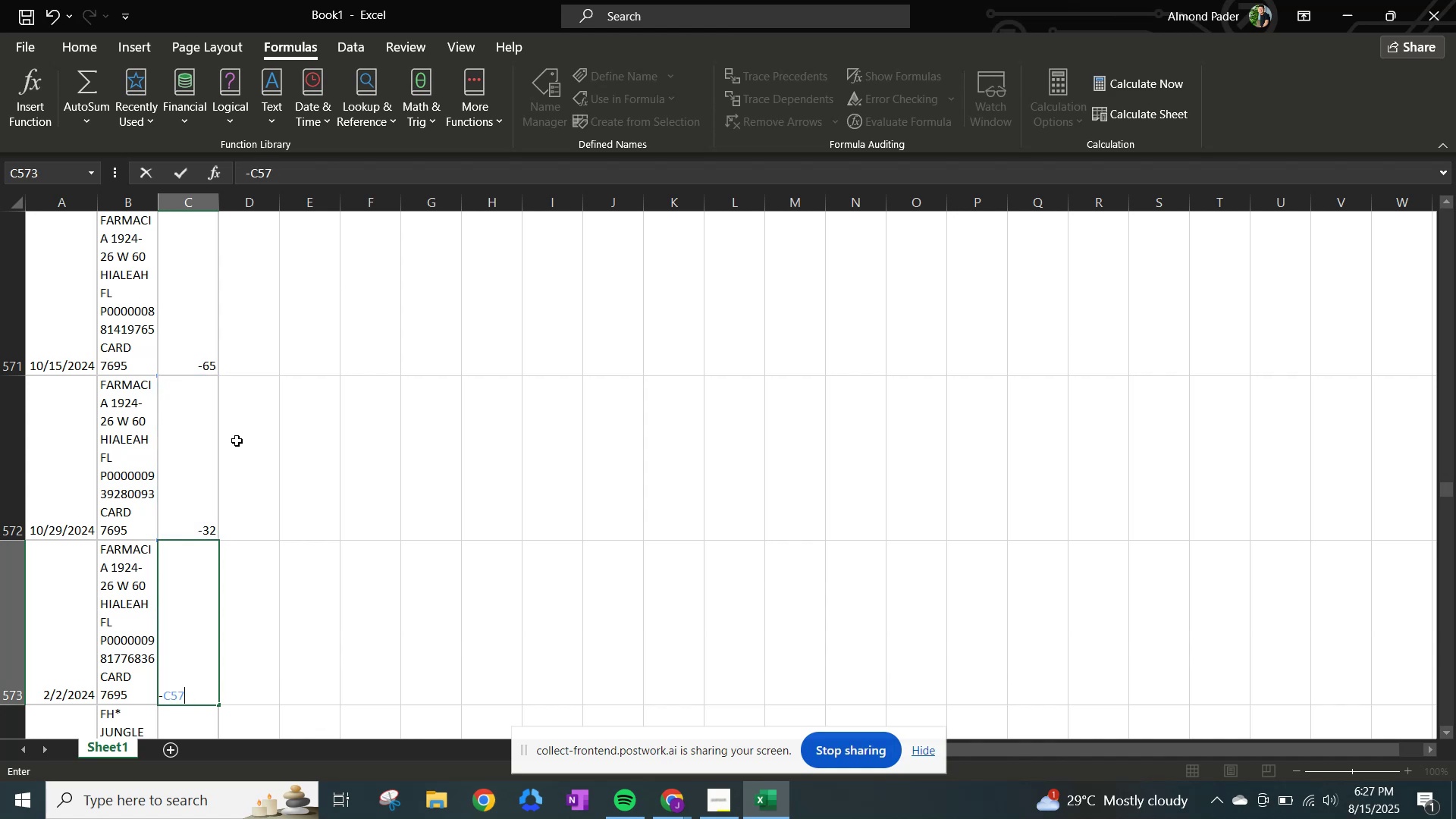 
key(Backspace)
 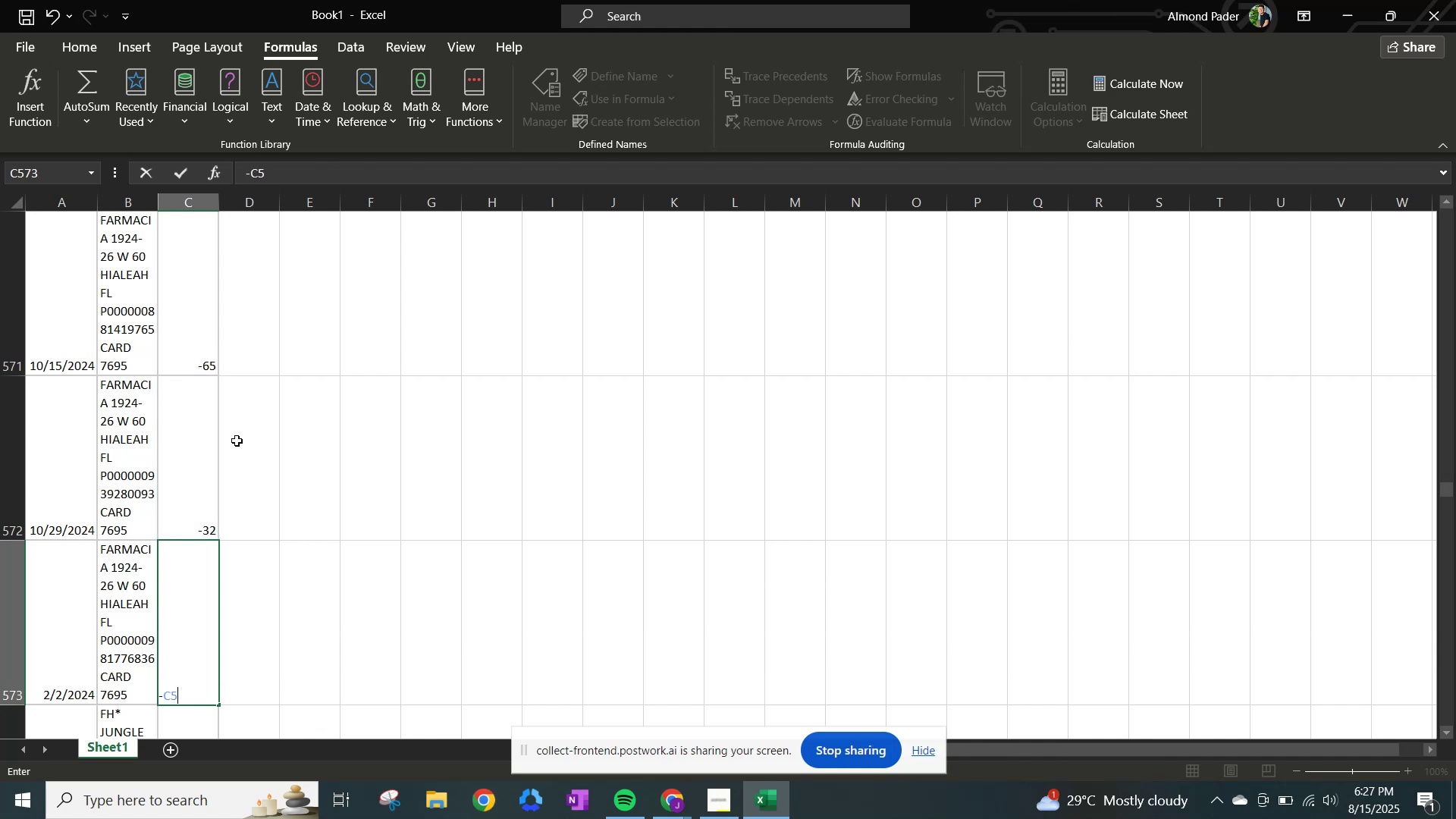 
key(Backspace)
 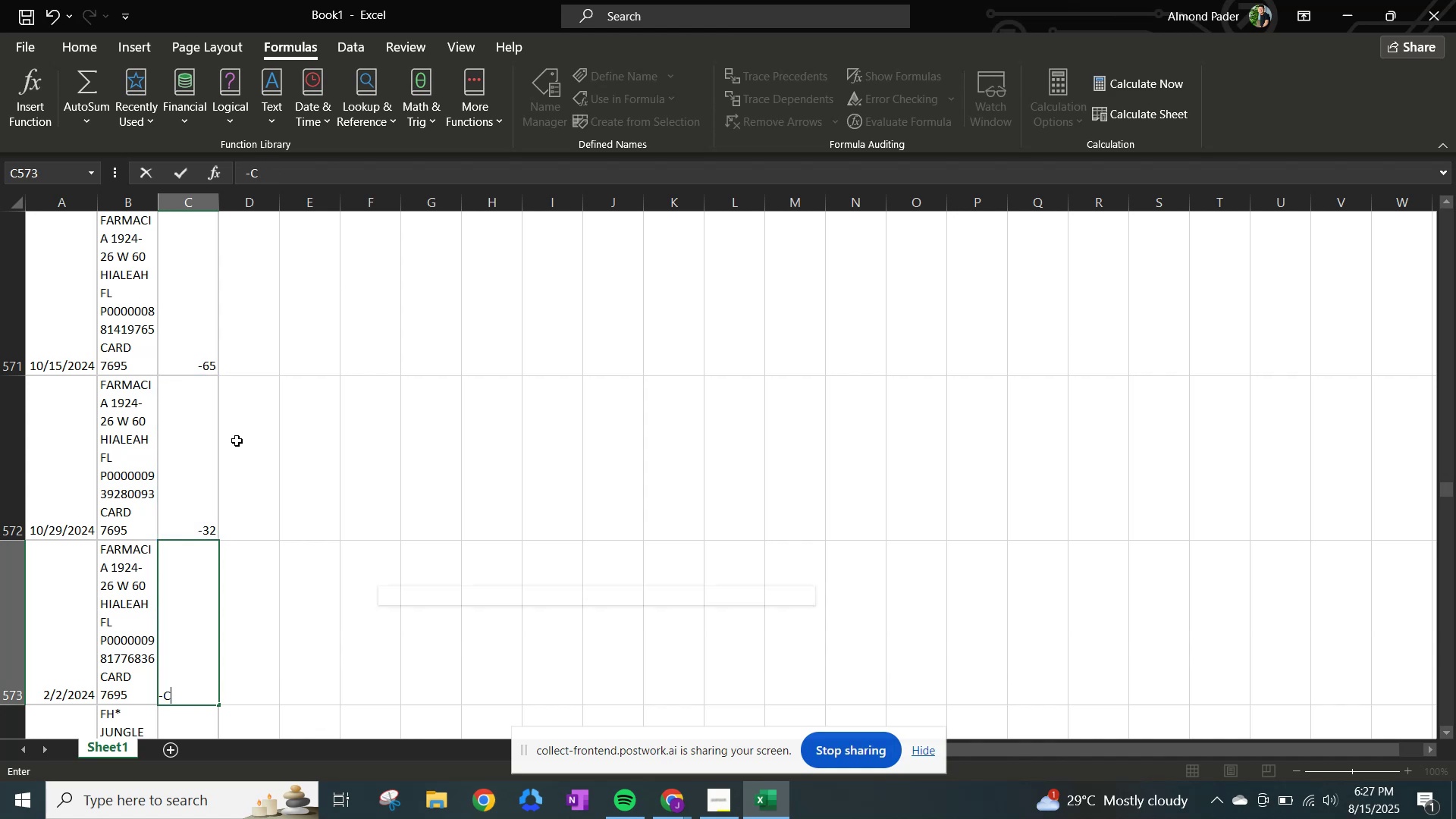 
key(Backspace)
 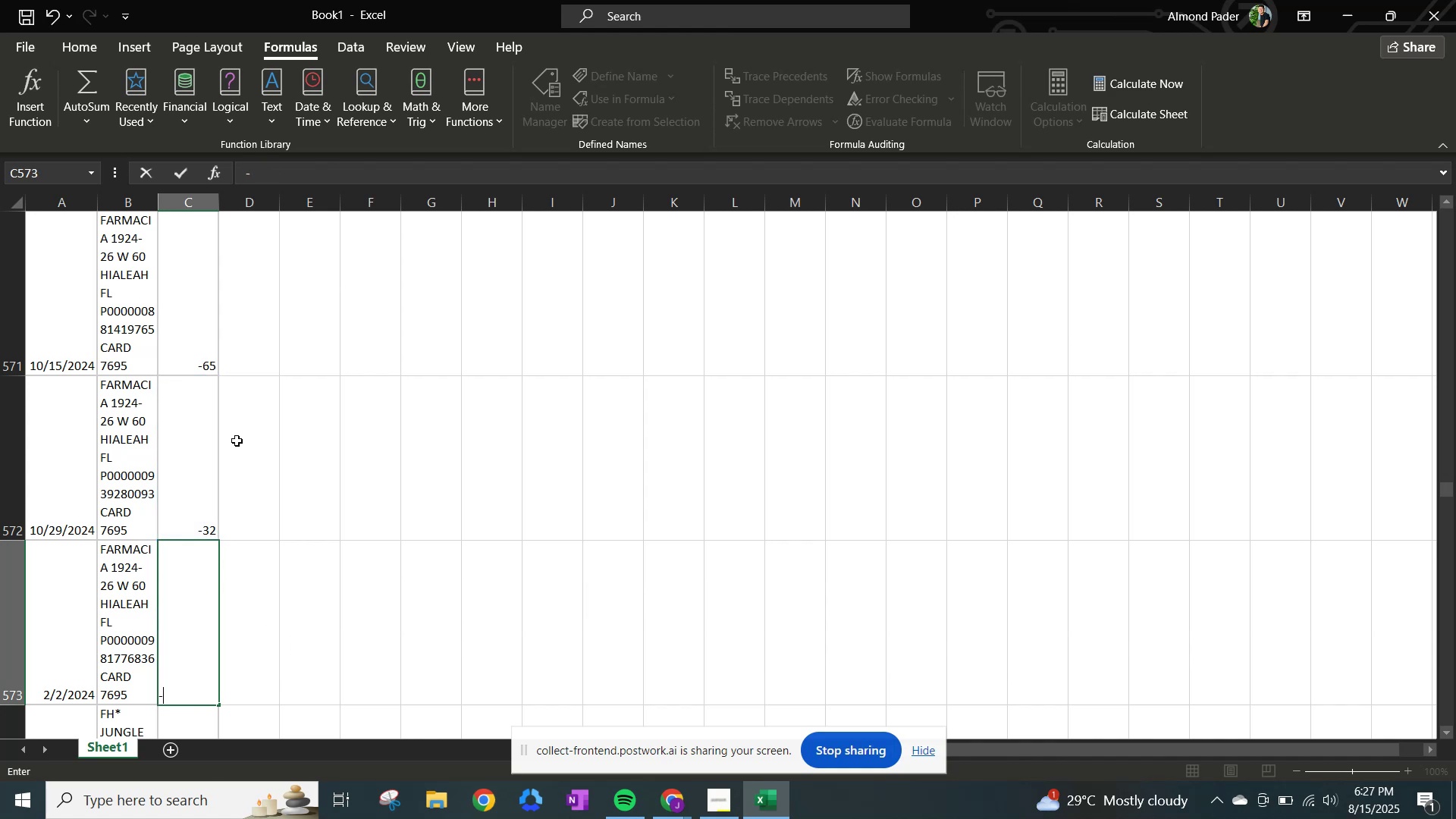 
key(Backspace)
 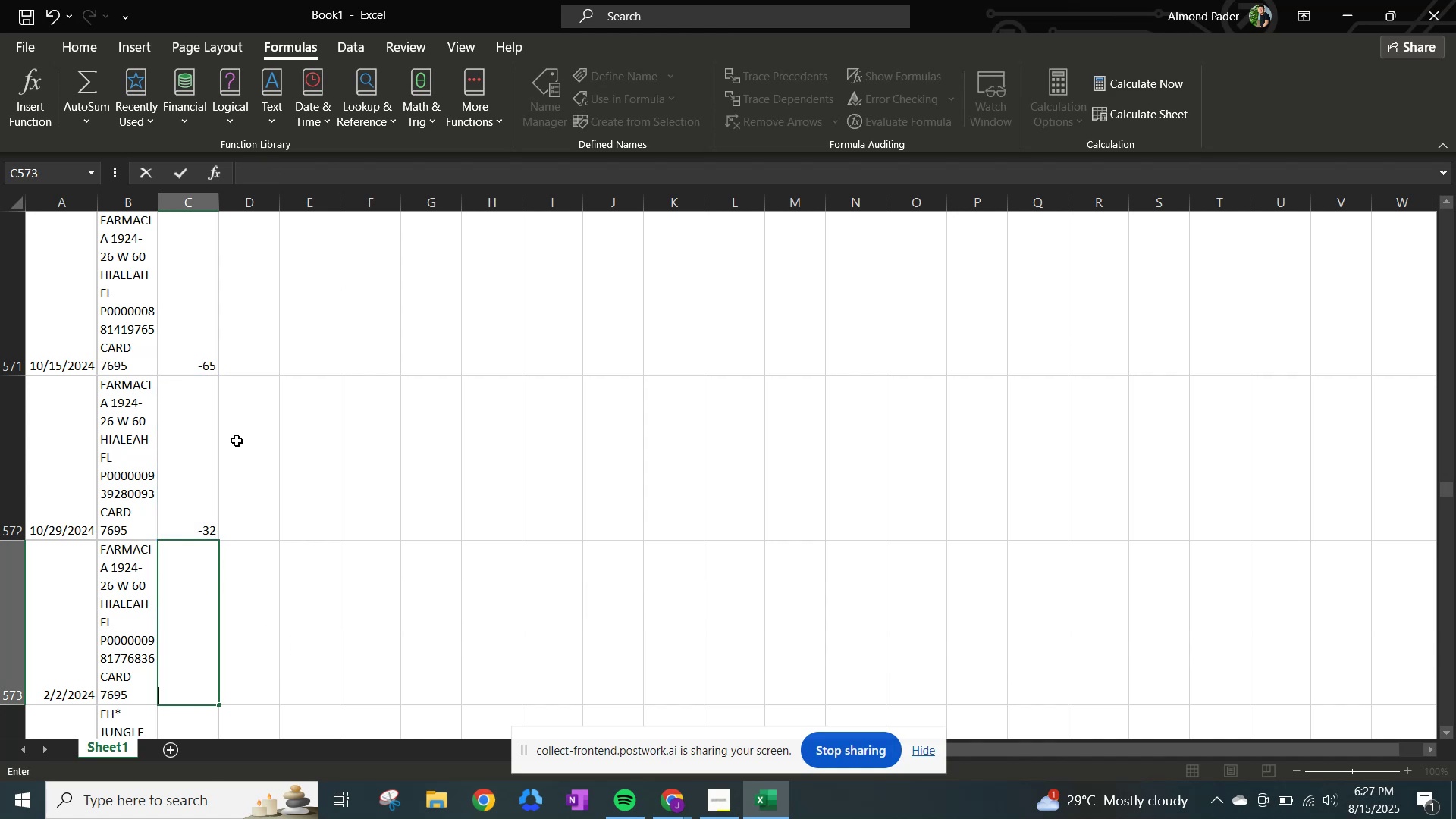 
key(Control+ControlLeft)
 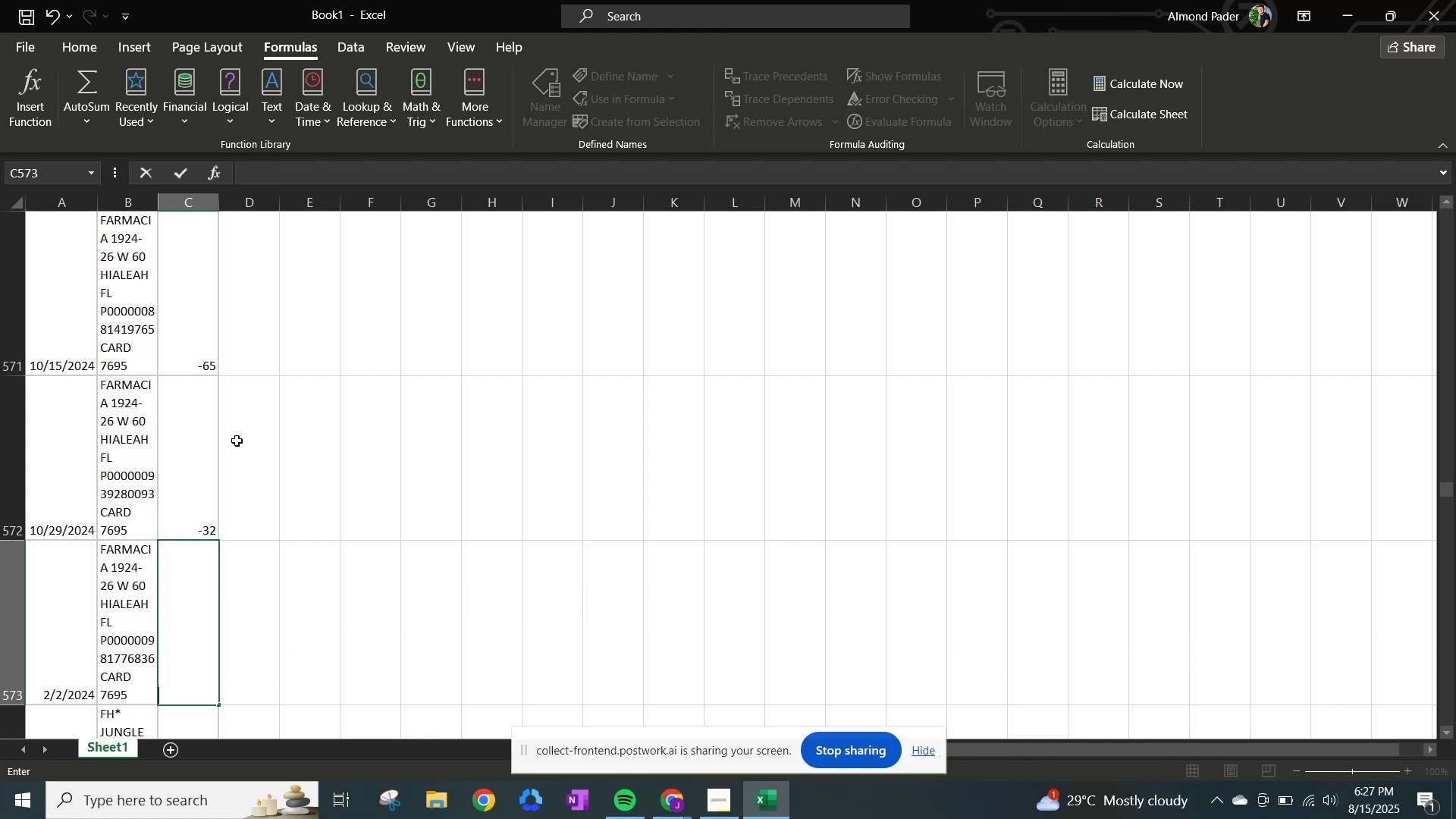 
key(Control+Z)
 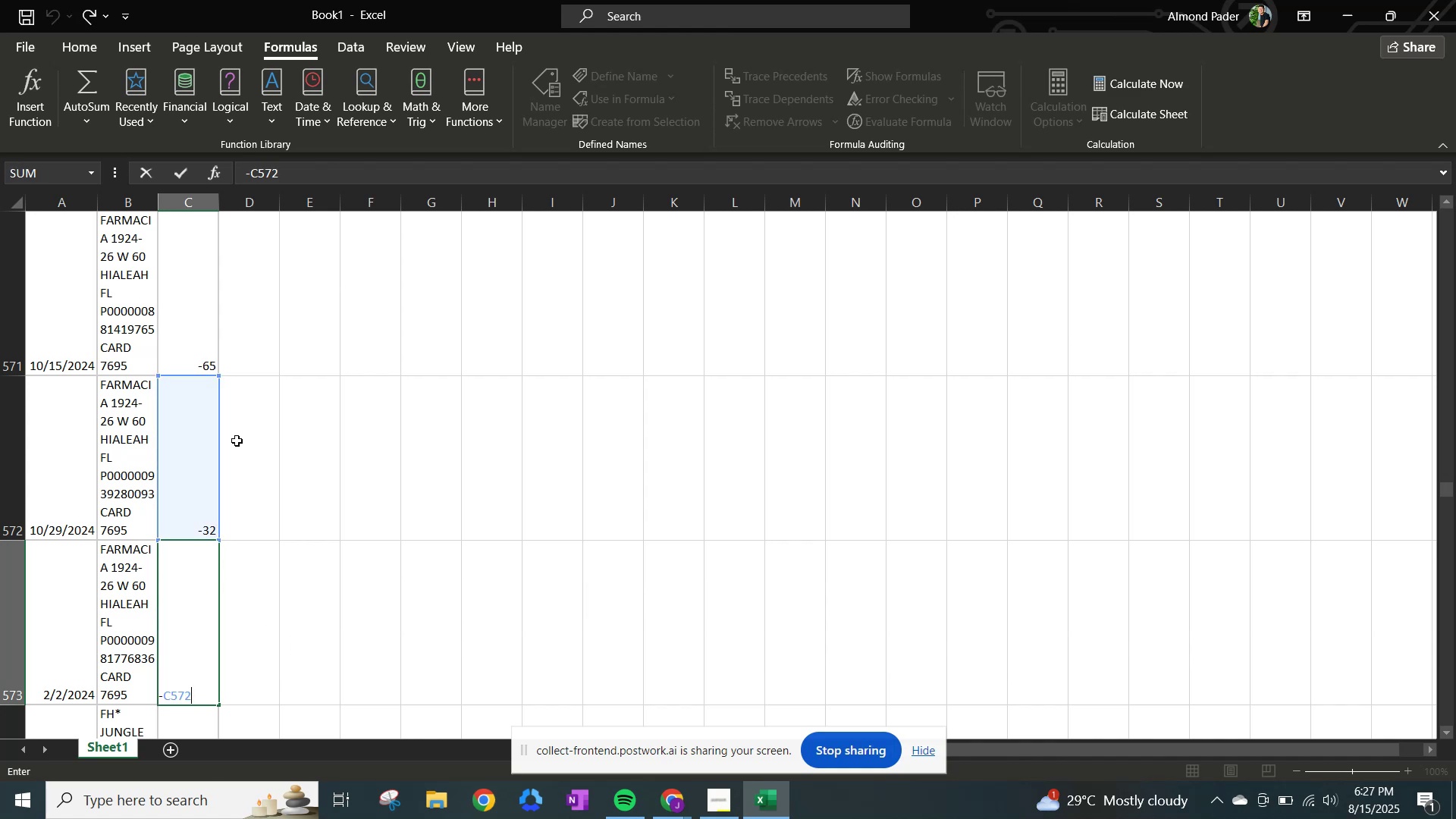 
key(Control+ControlLeft)
 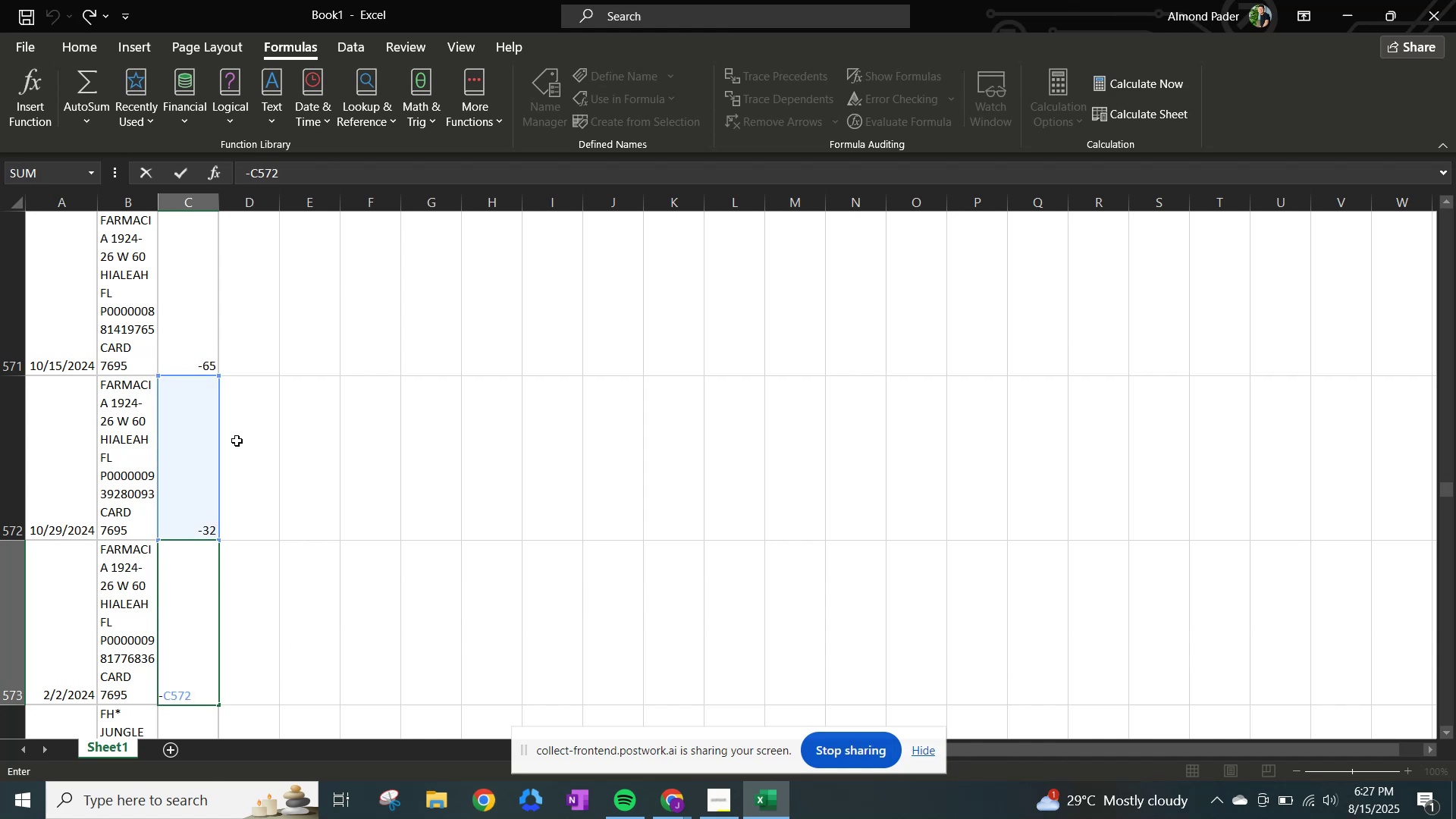 
key(Backspace)
 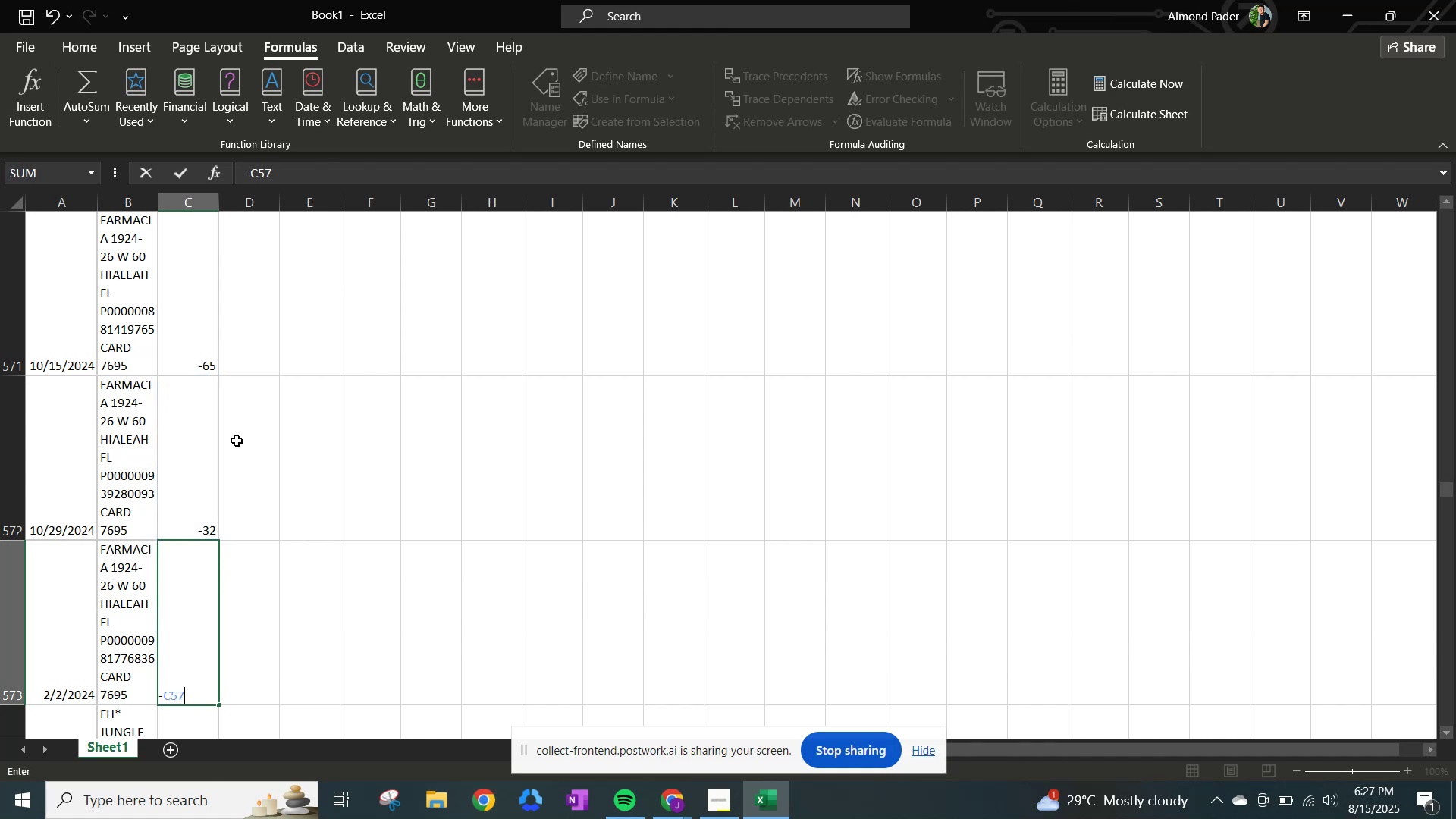 
key(Backspace)
 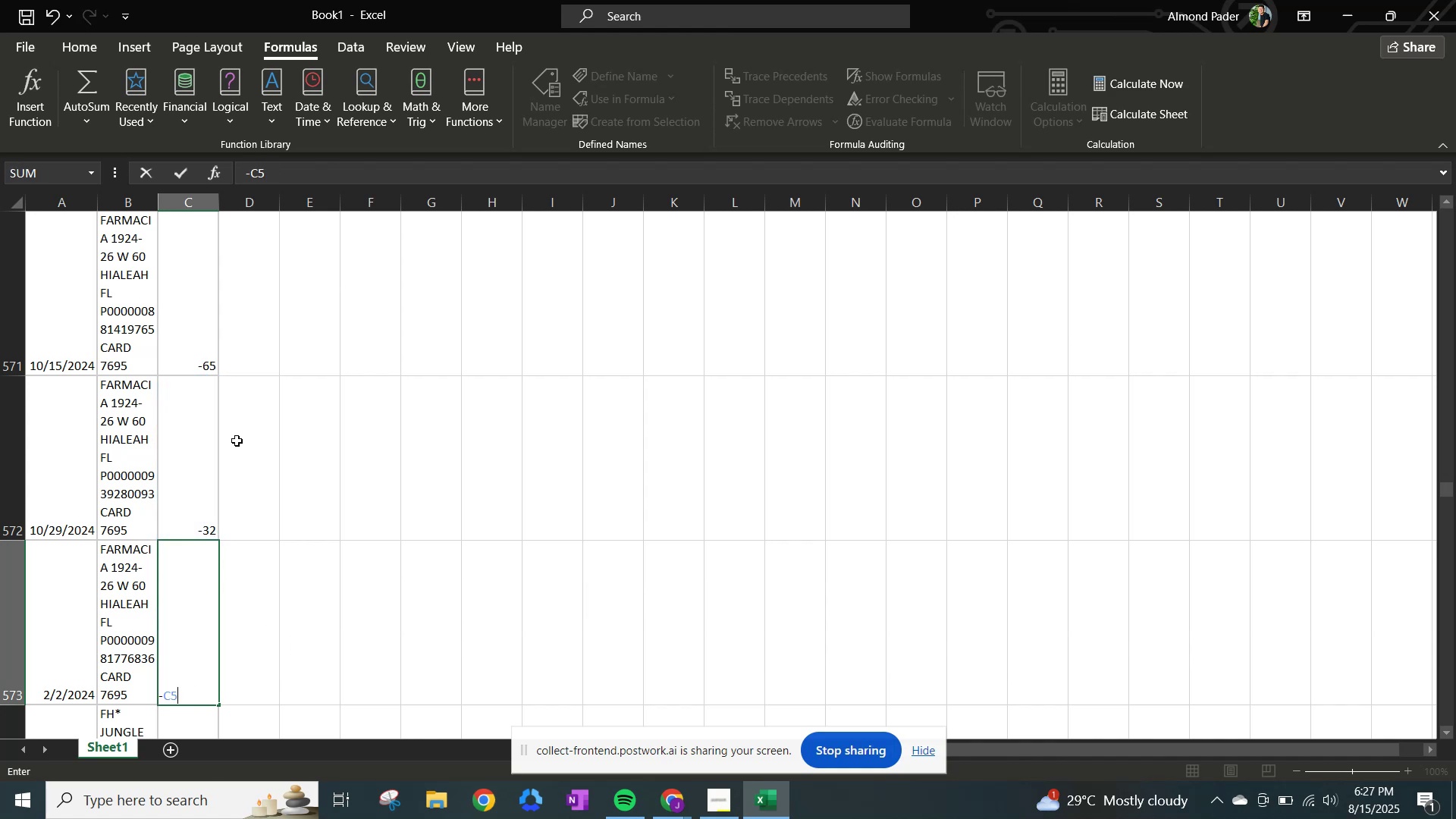 
key(Backspace)
 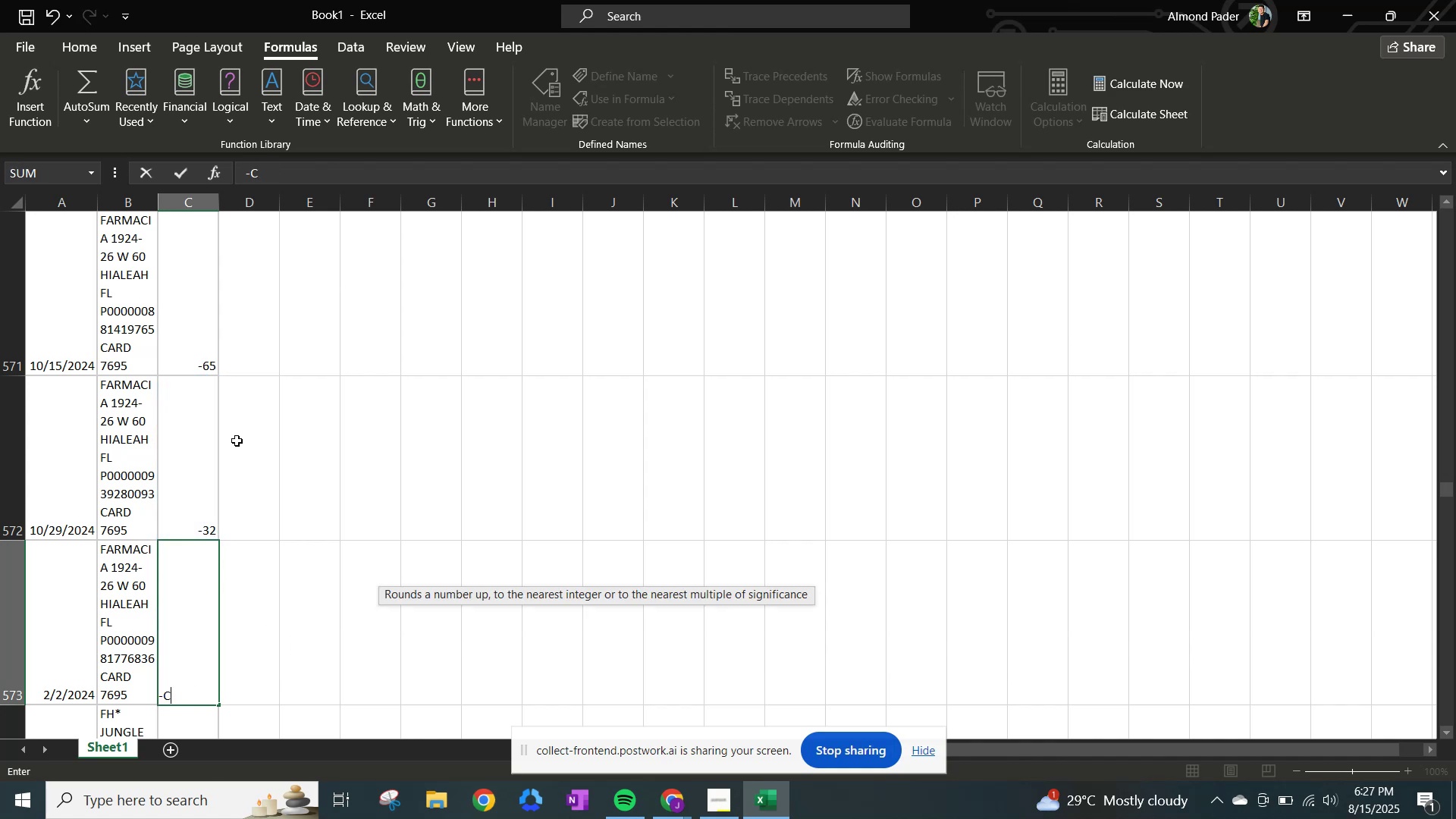 
key(Backspace)
 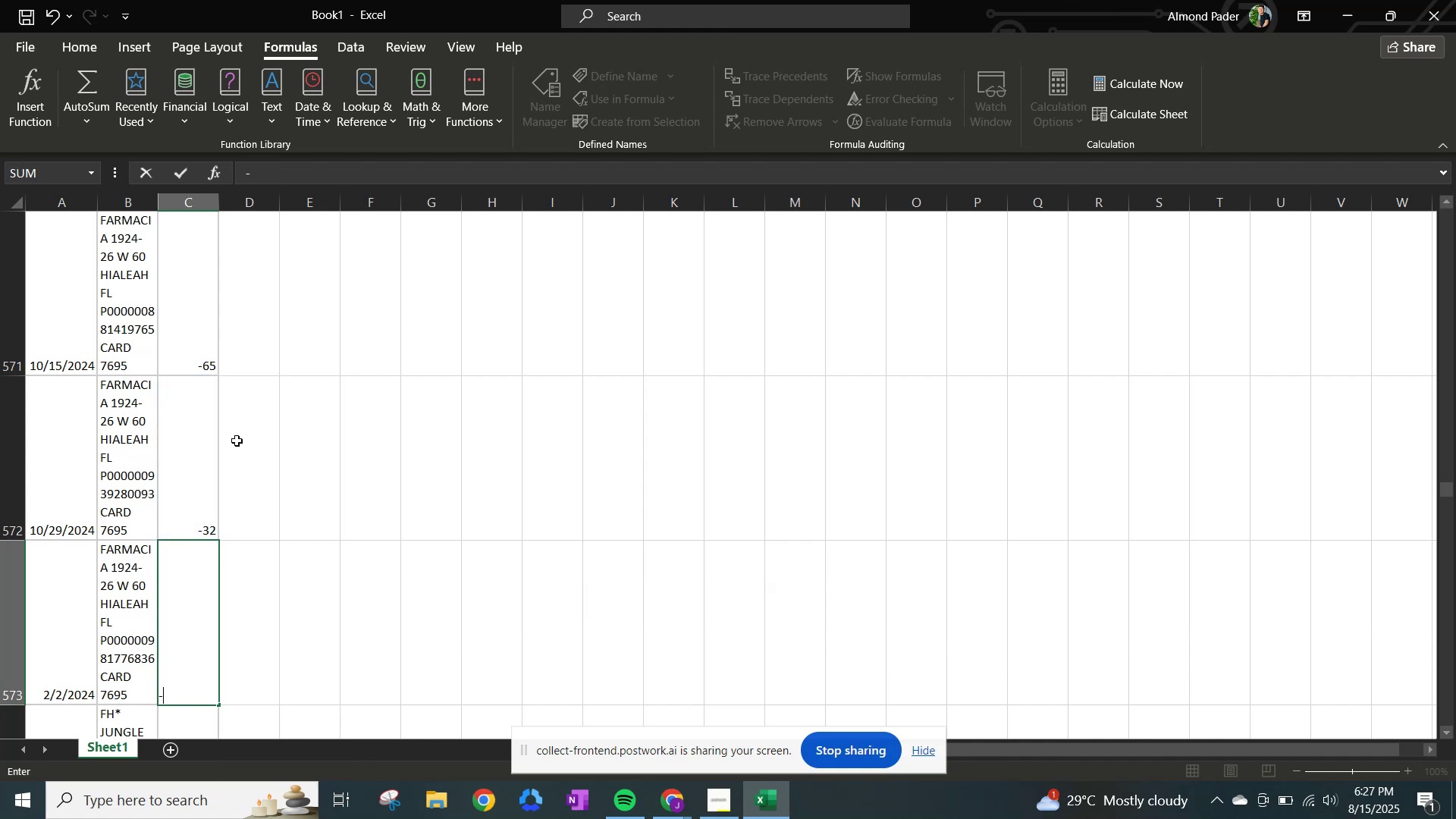 
key(Backspace)
 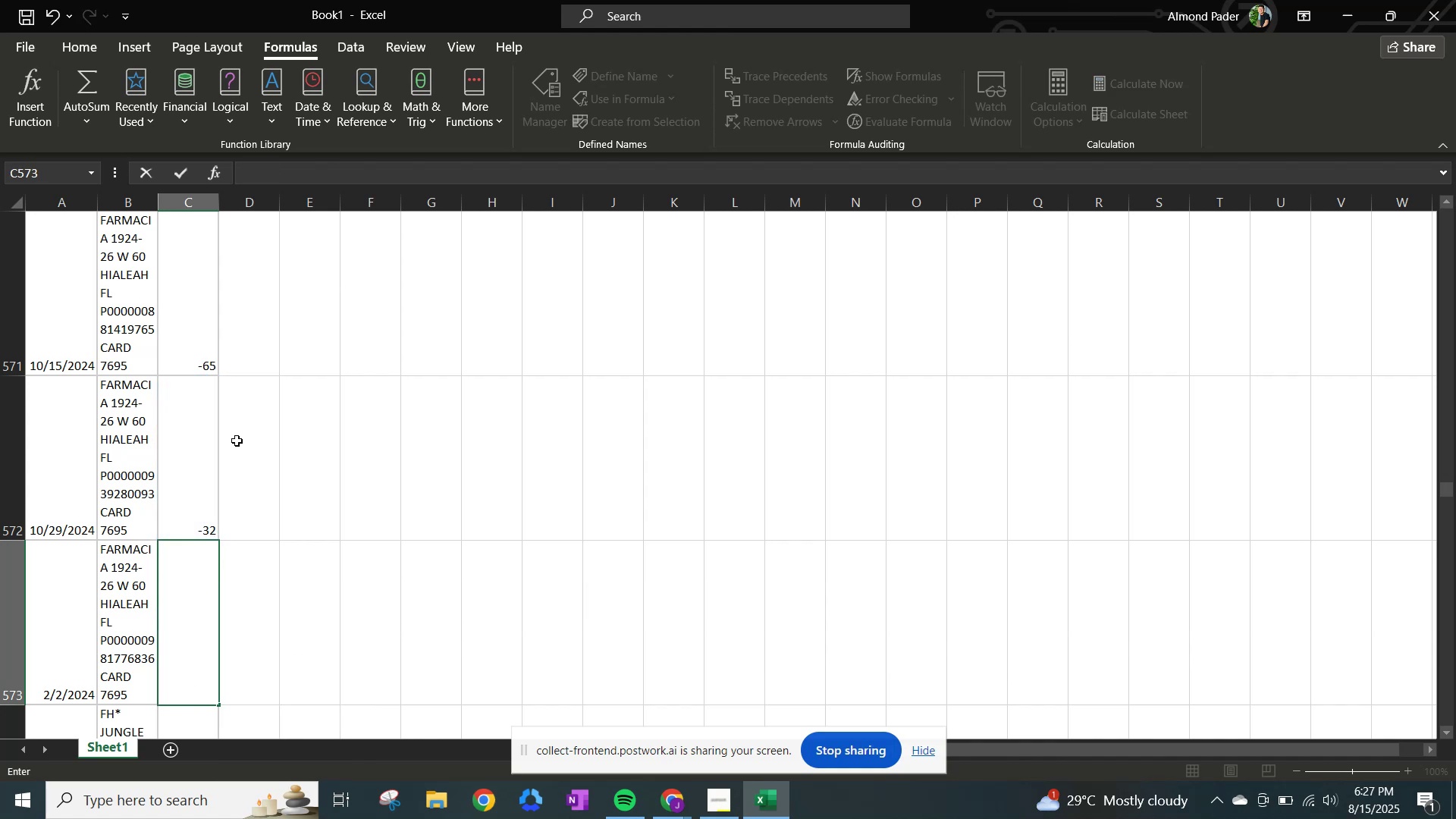 
key(Enter)
 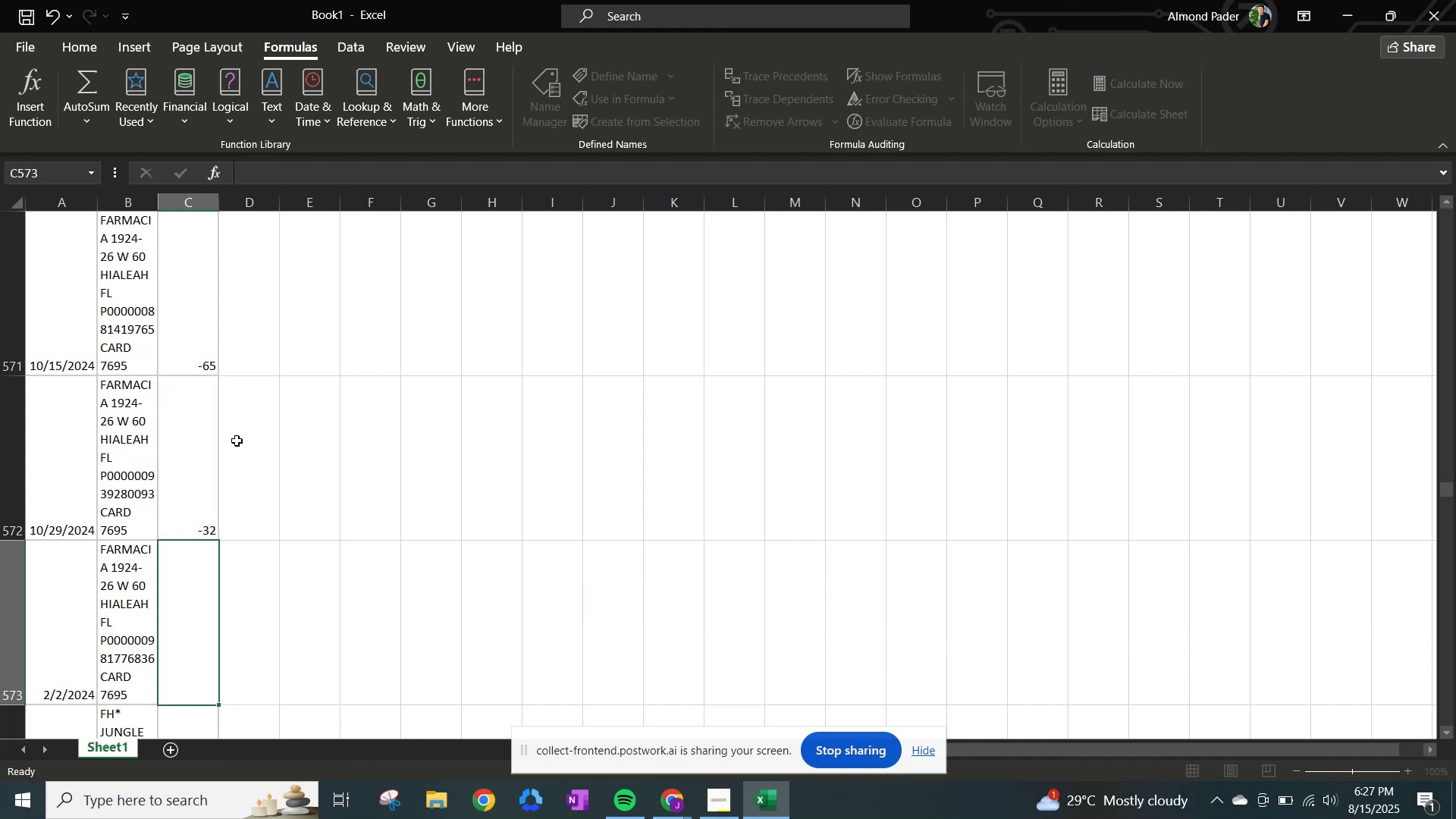 
key(Control+Z)
 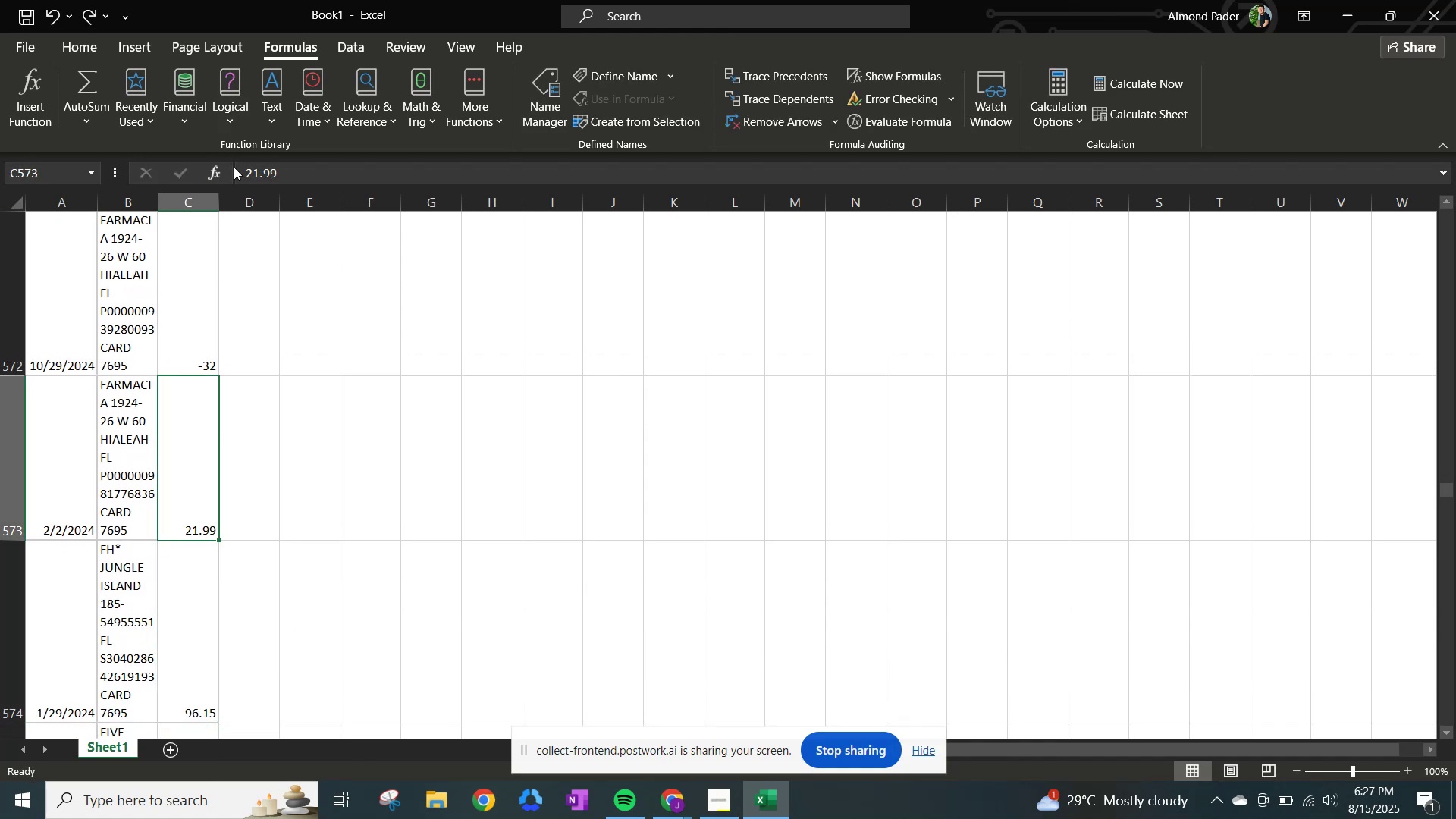 
left_click([239, 168])
 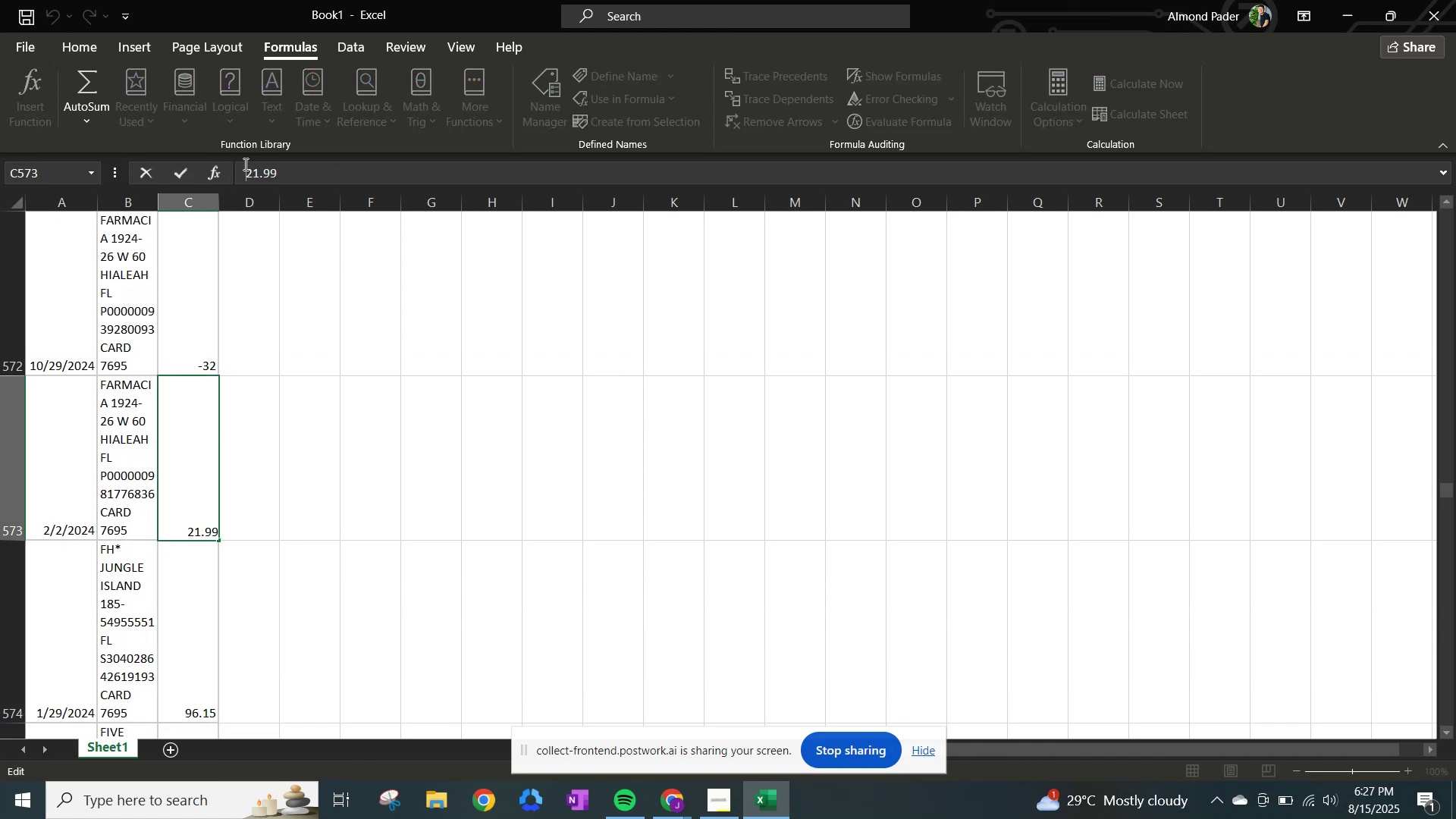 
key(NumpadSubtract)
 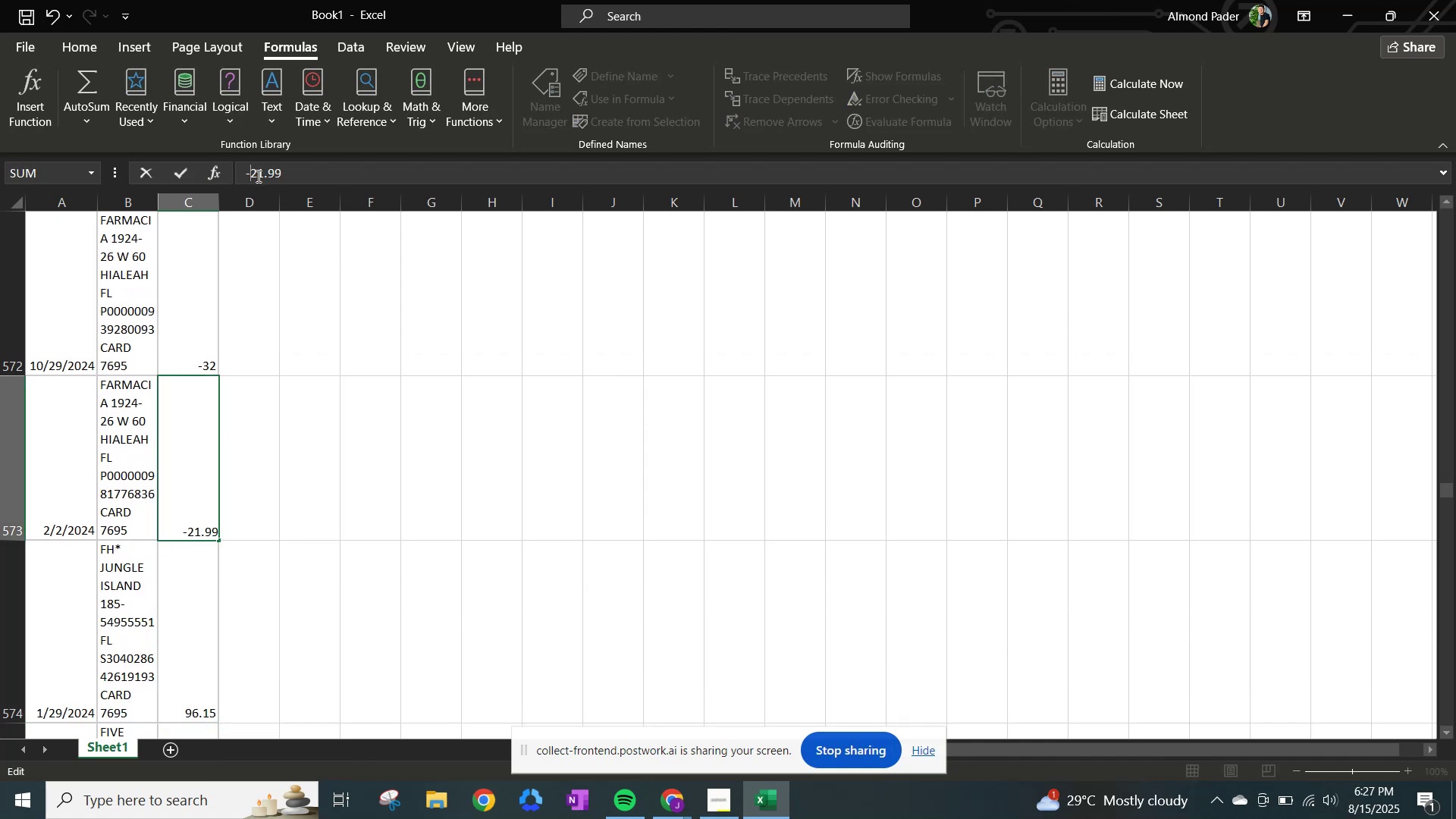 
key(NumpadEnter)
 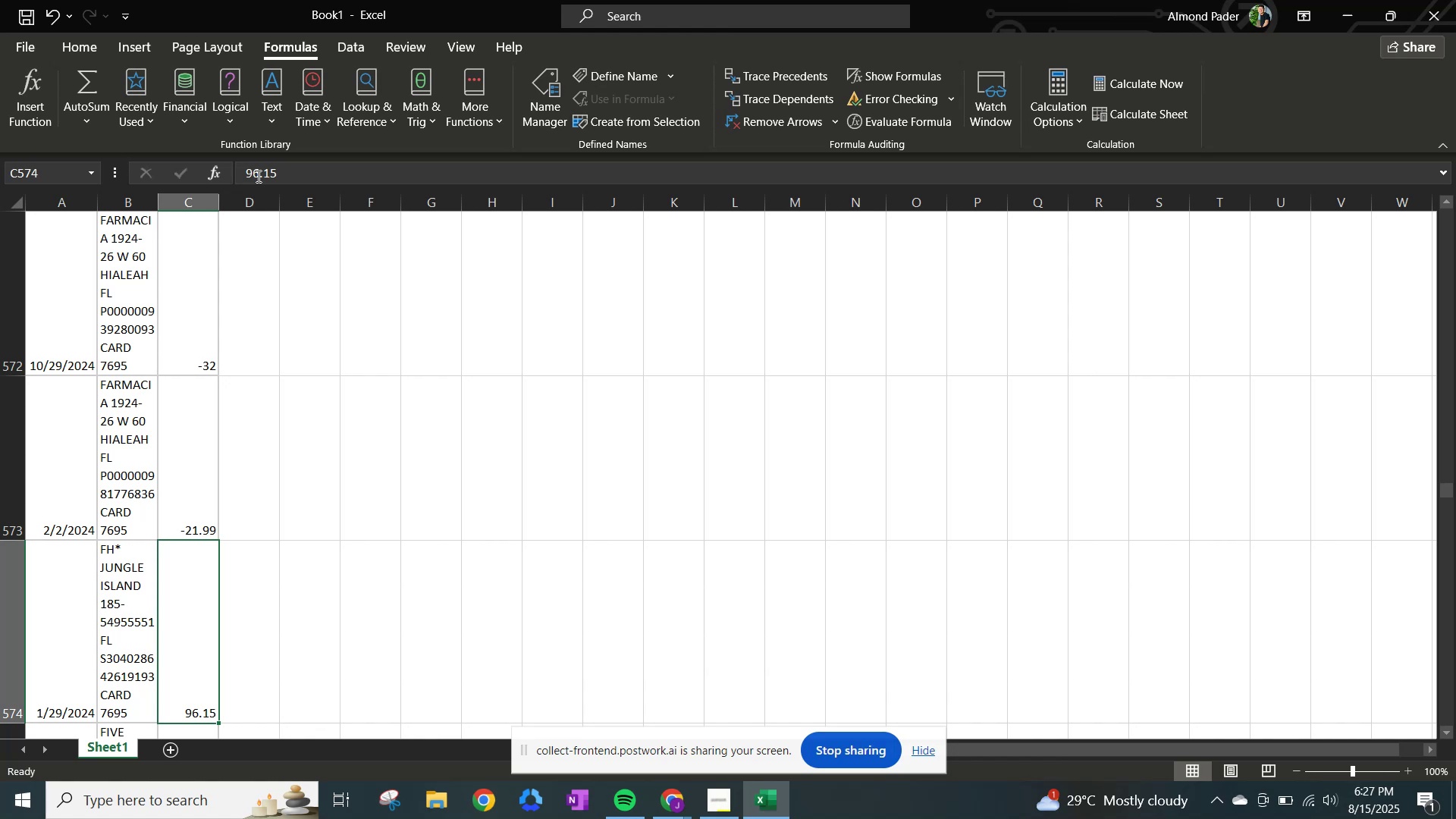 
left_click([257, 176])
 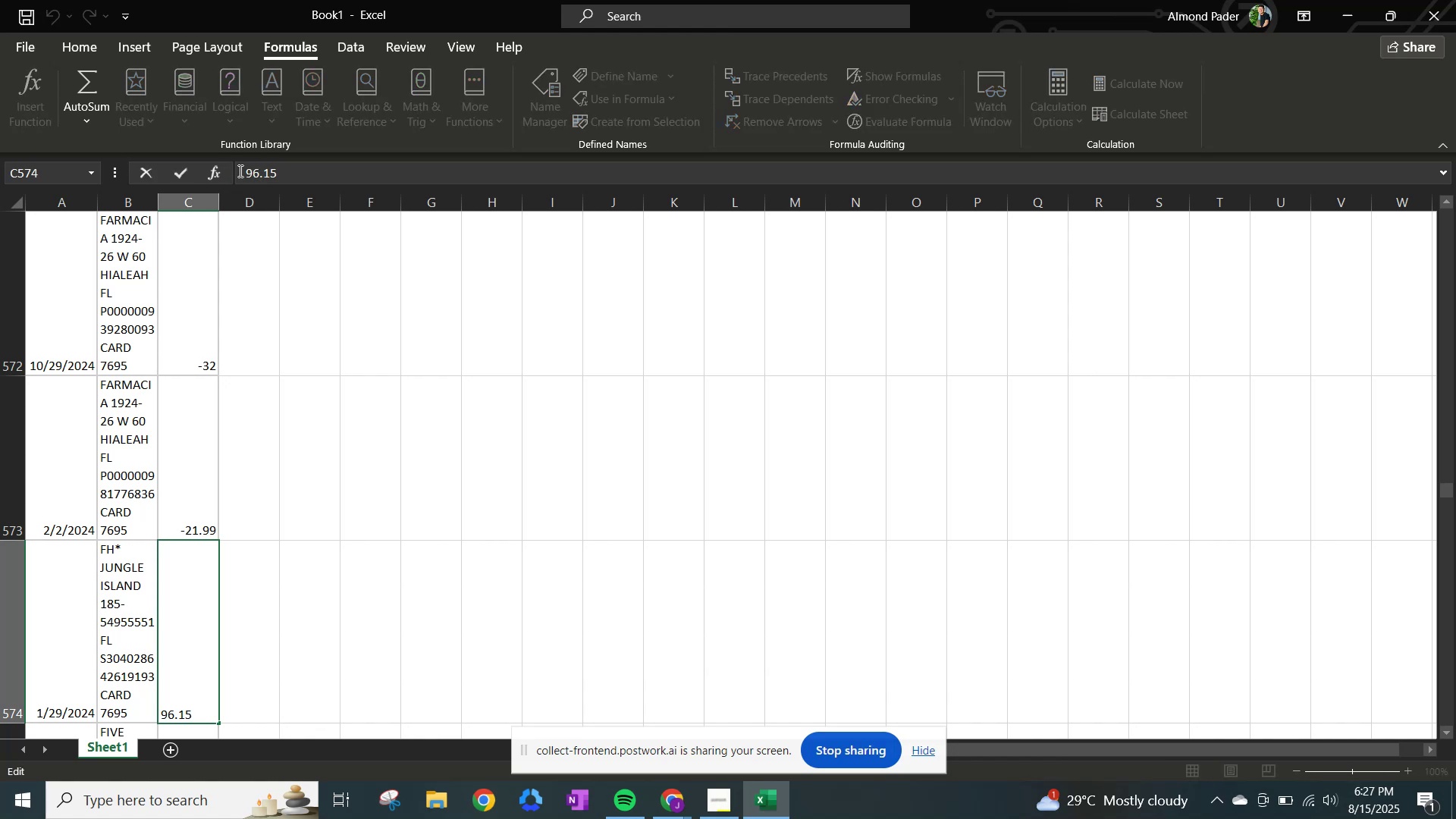 
key(NumpadSubtract)
 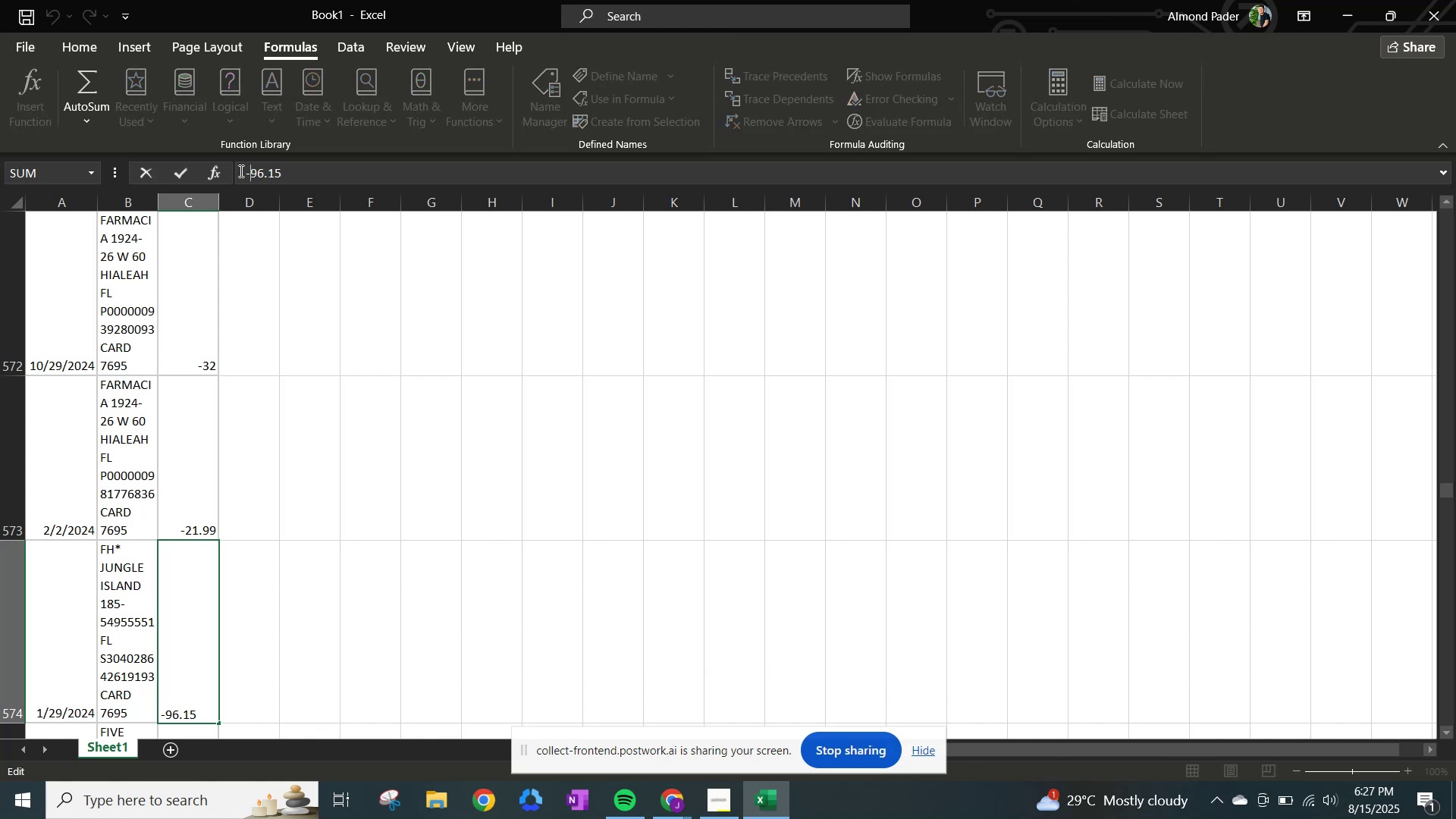 
key(NumpadEnter)
 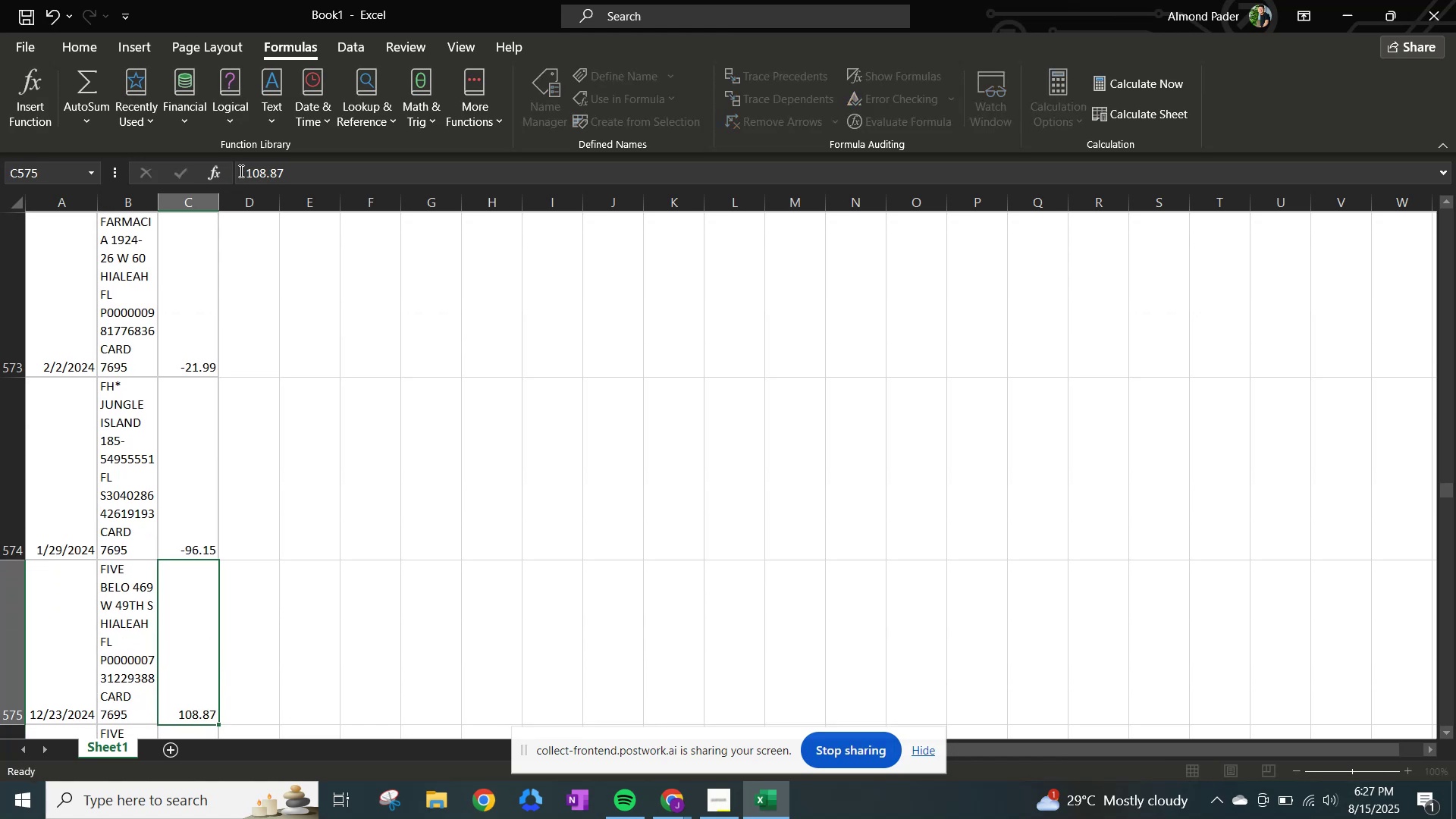 
left_click([240, 171])
 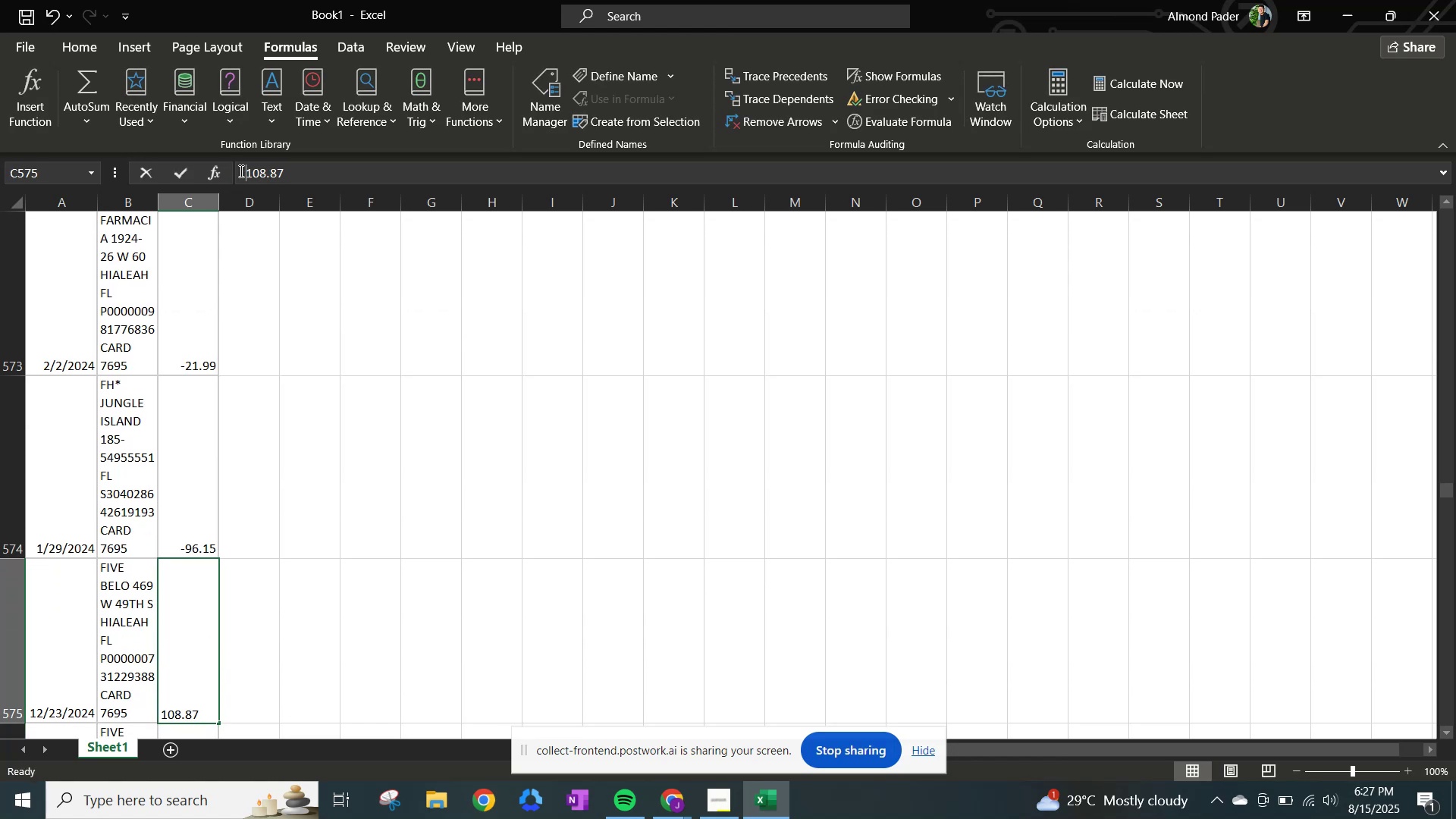 
key(NumpadSubtract)
 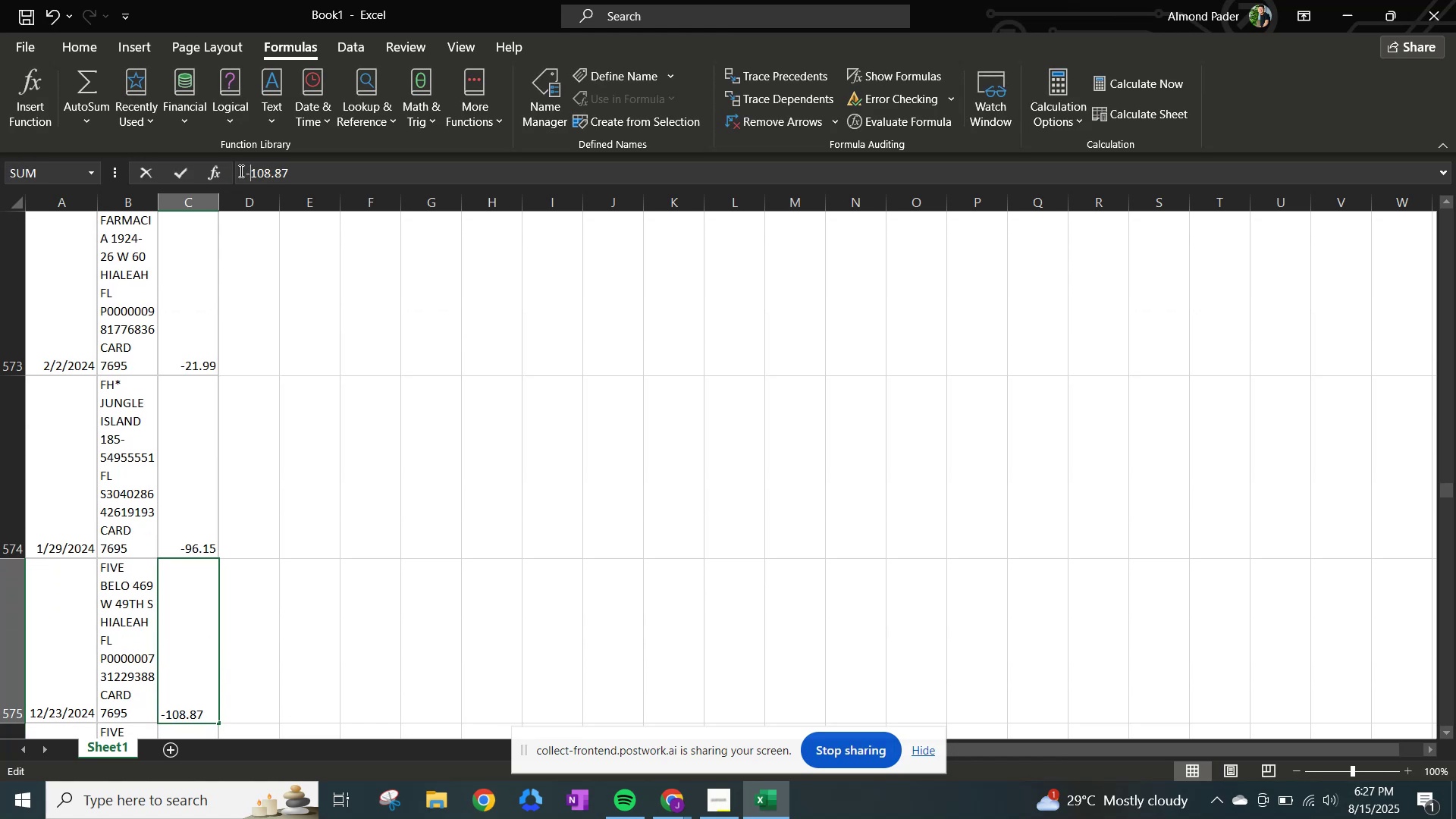 
key(NumpadEnter)
 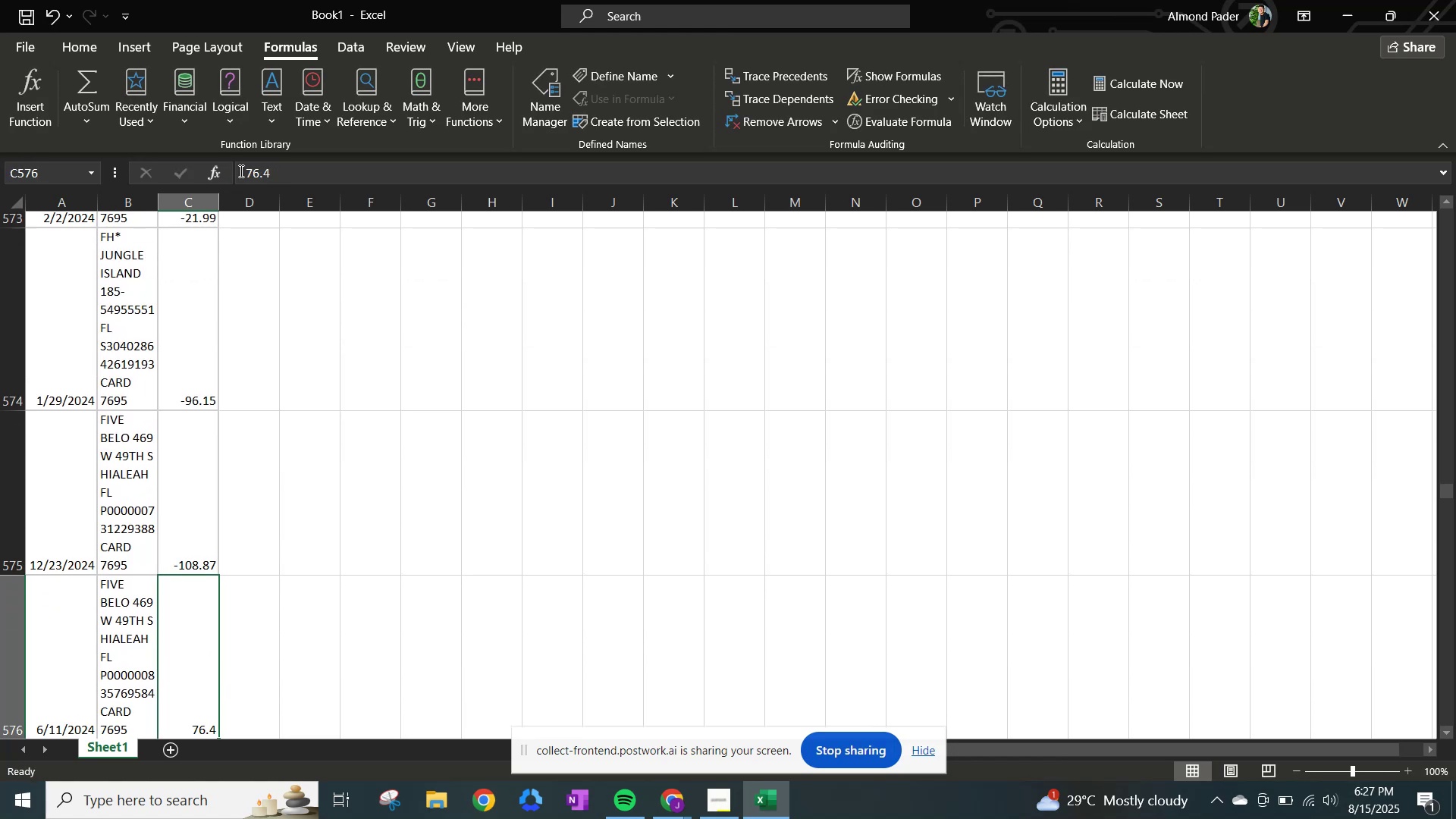 
left_click([240, 171])
 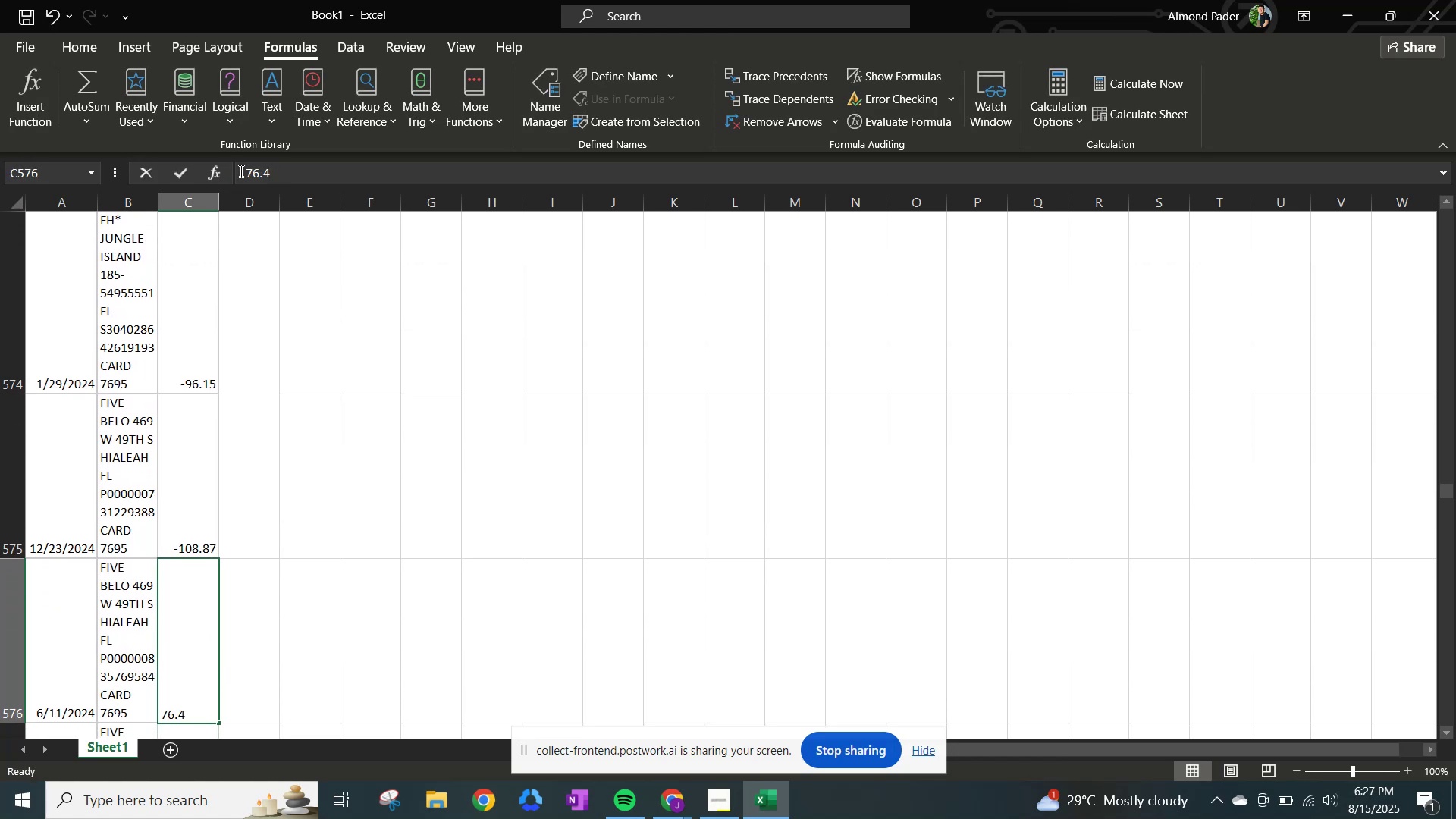 
key(NumpadSubtract)
 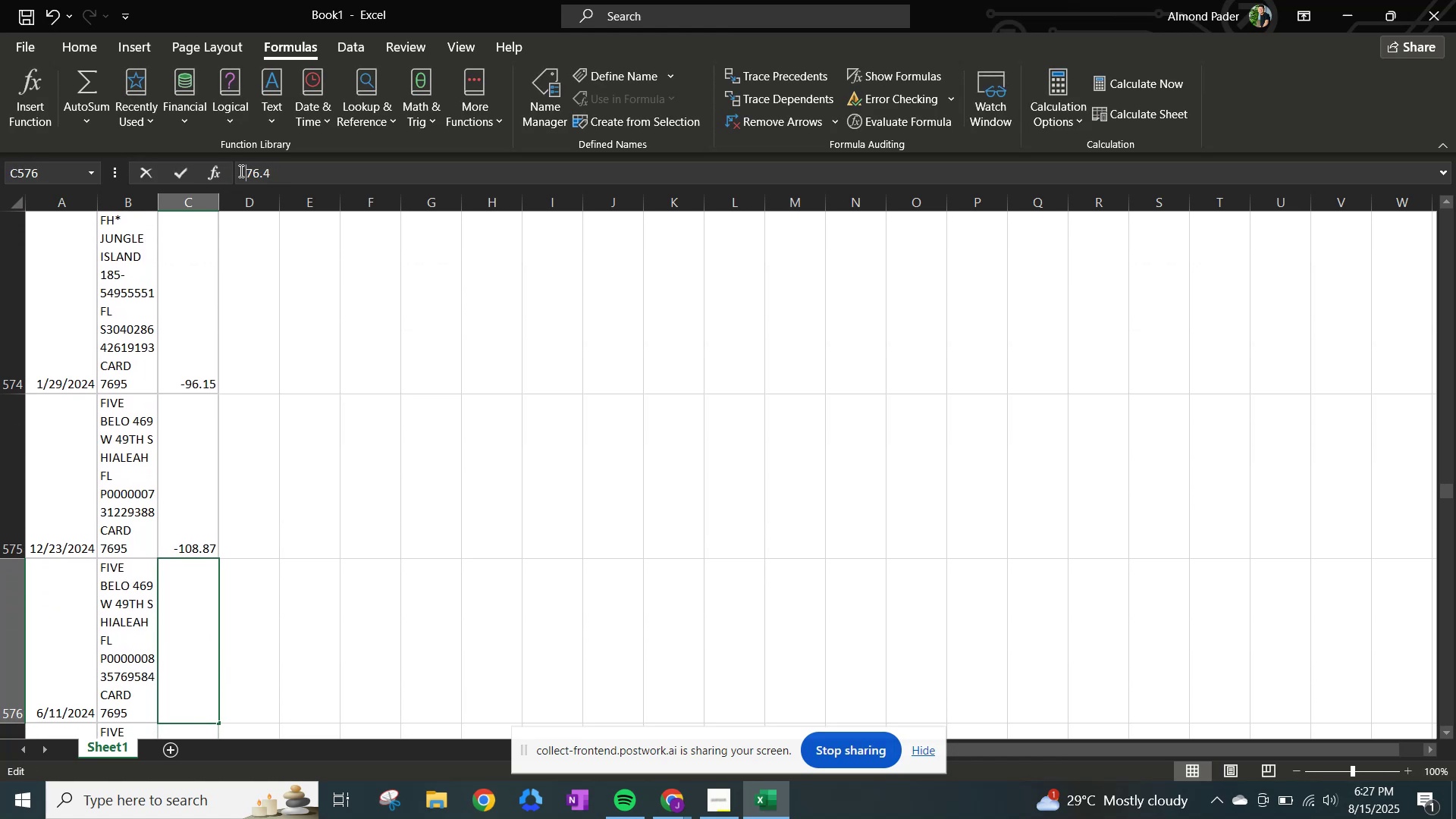 
key(NumpadEnter)
 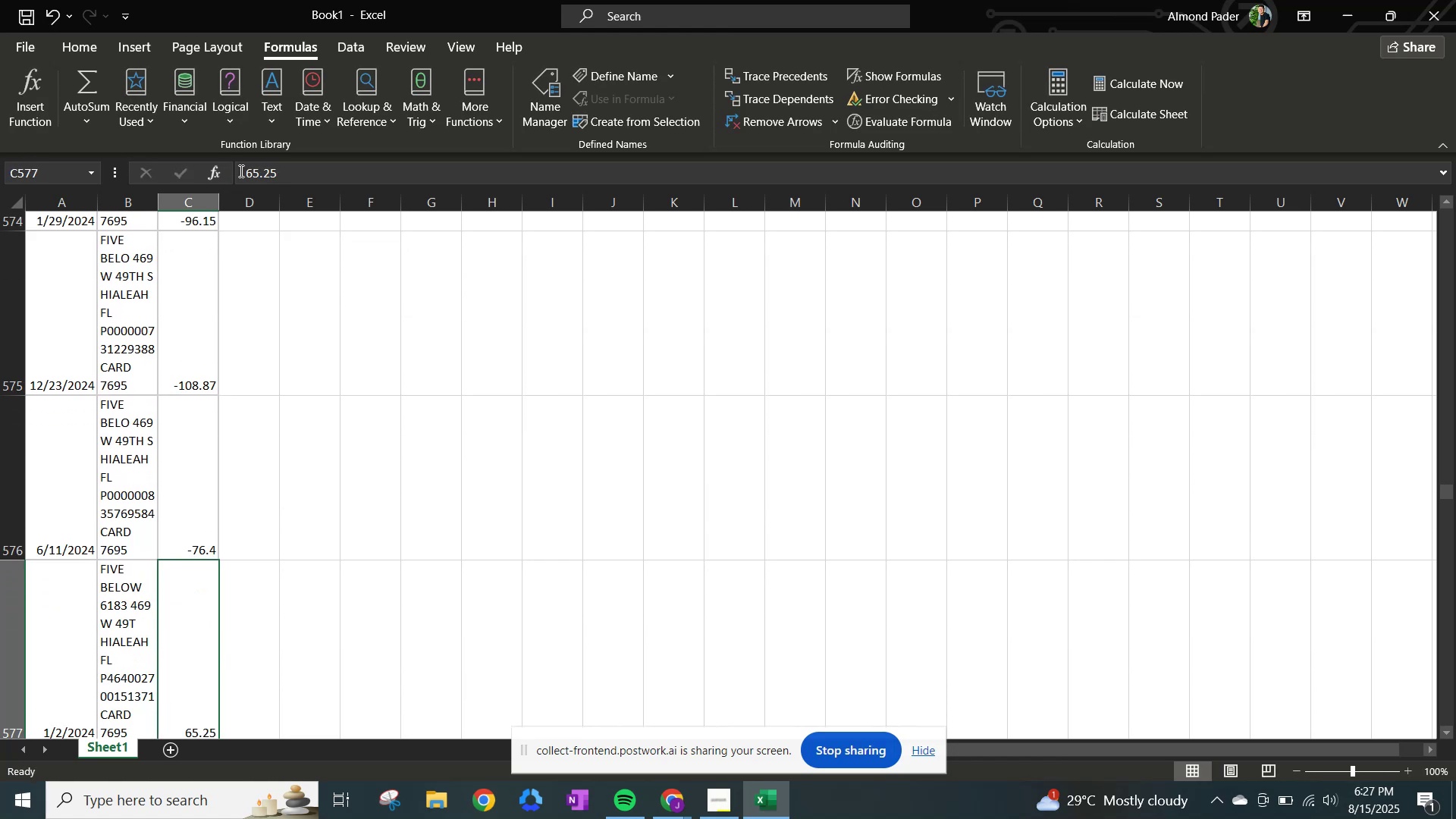 
left_click([240, 171])
 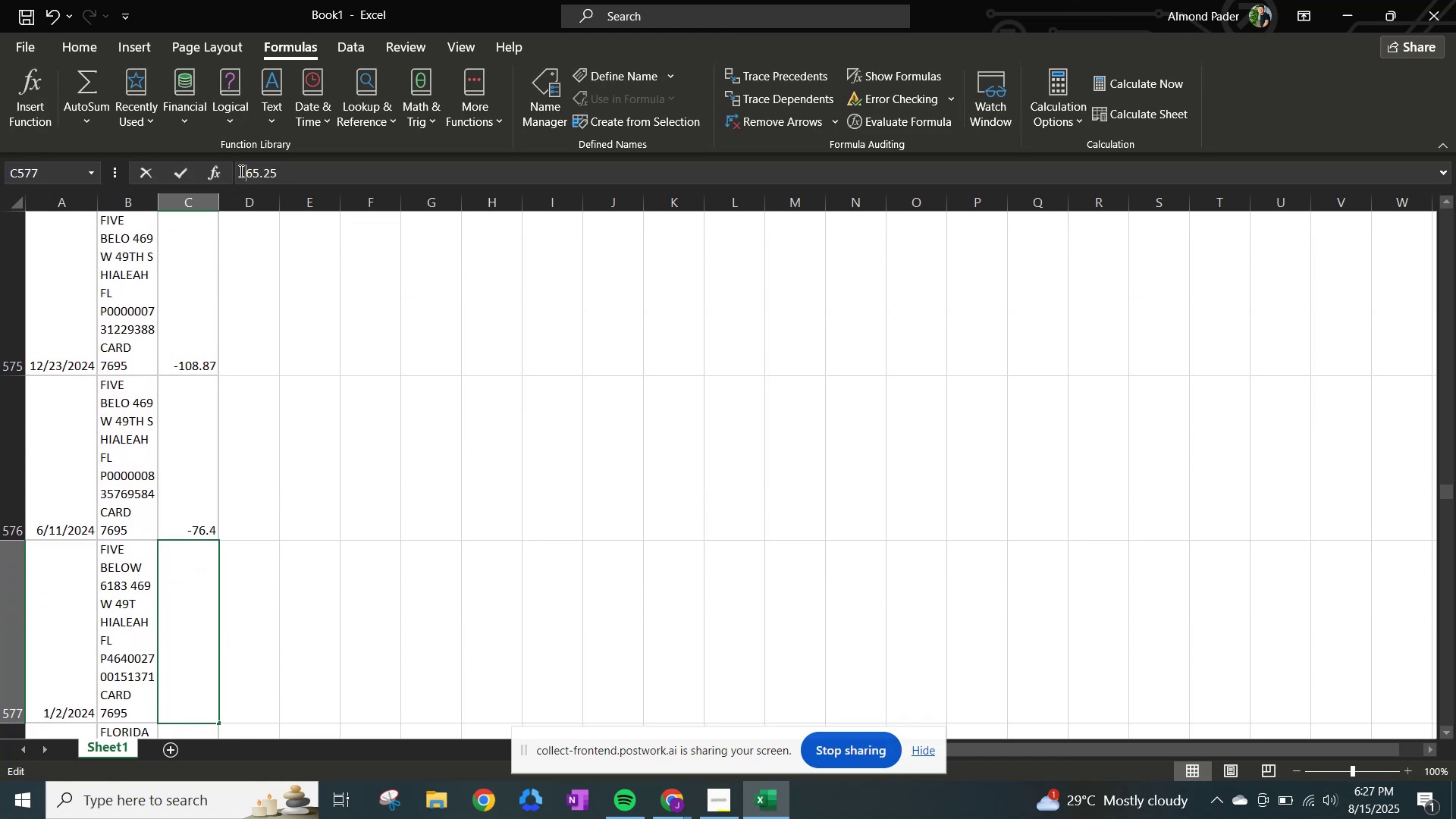 
key(NumpadSubtract)
 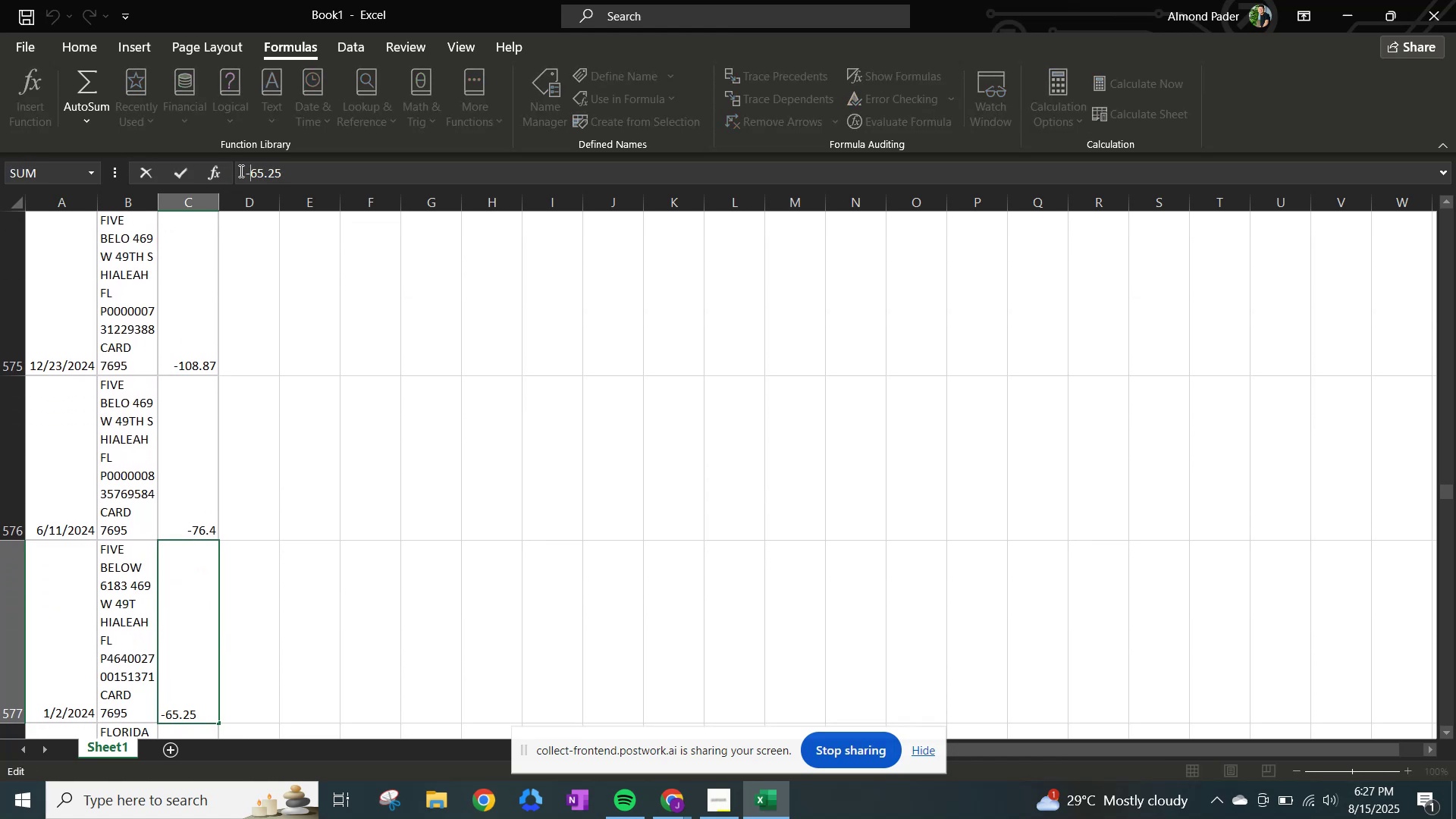 
key(NumpadEnter)
 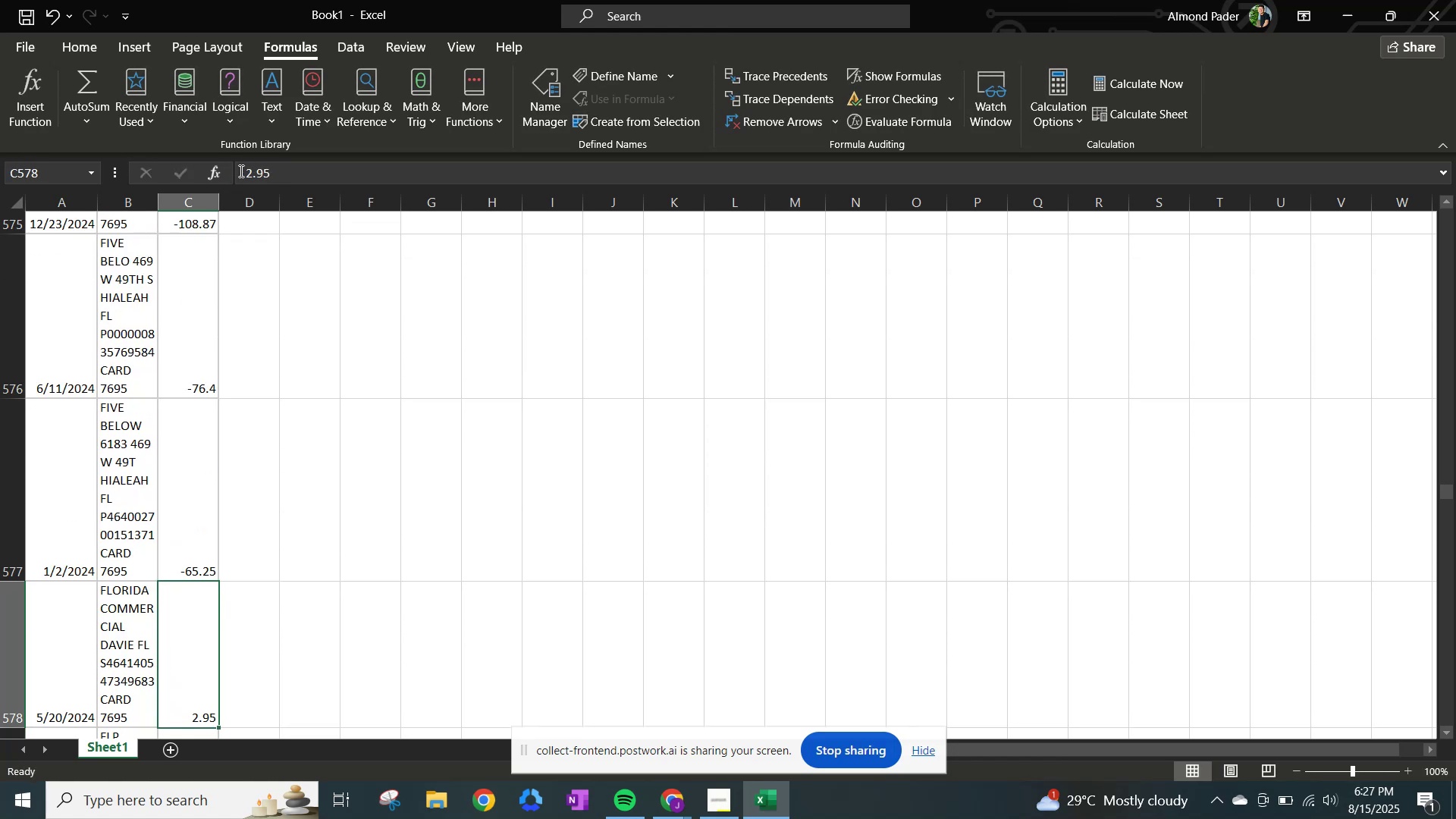 
left_click([240, 171])
 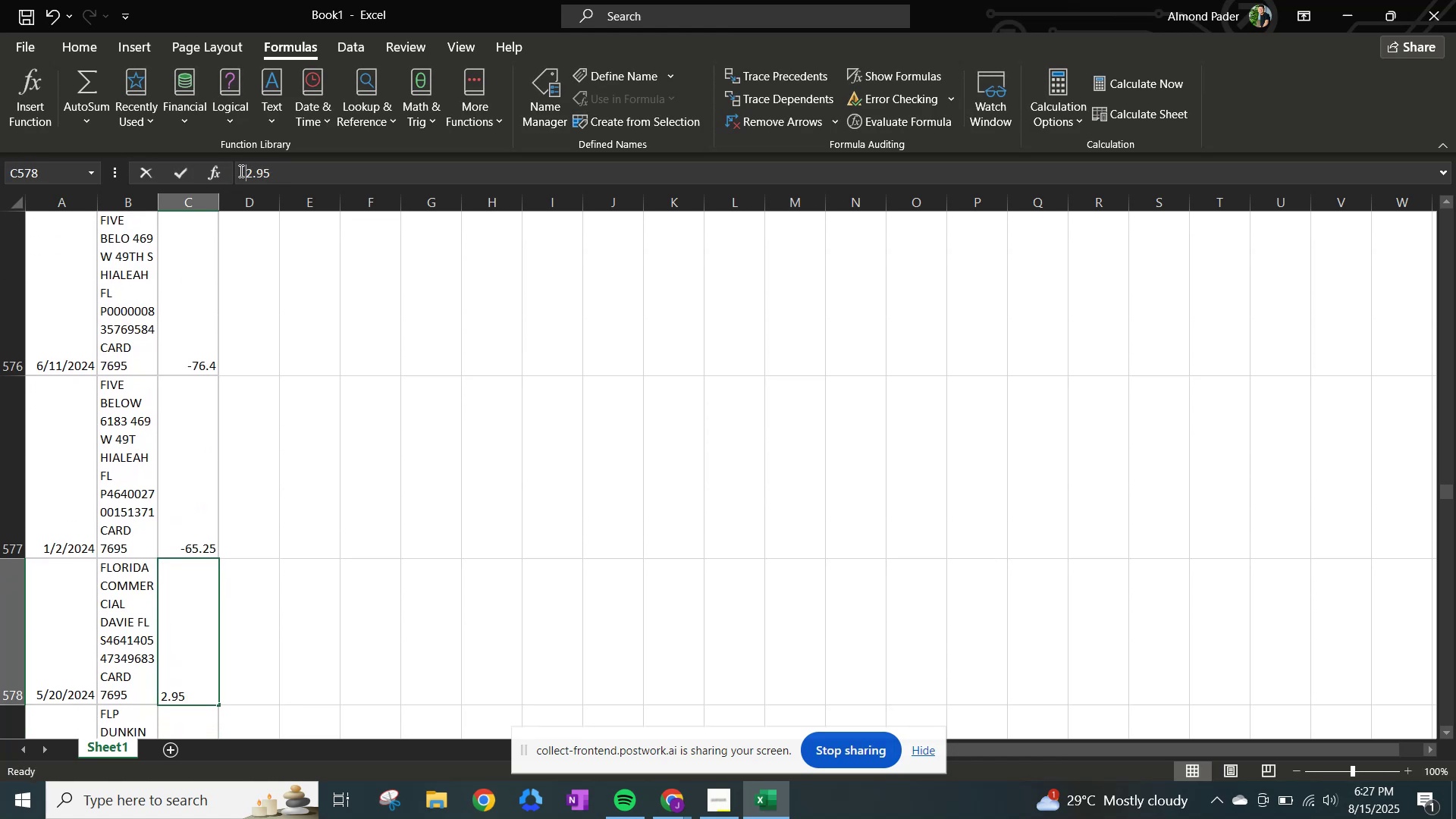 
key(NumpadSubtract)
 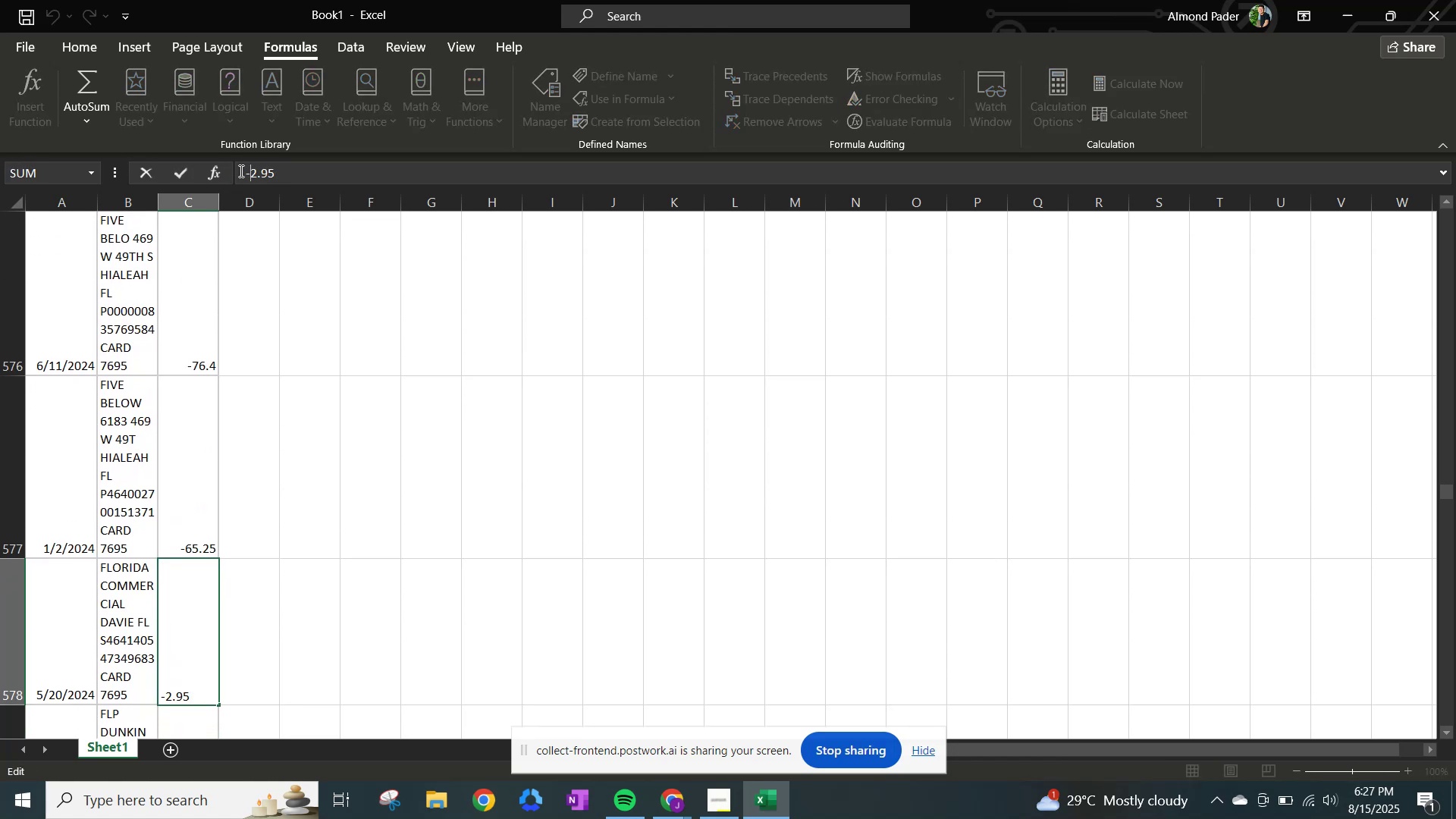 
key(NumpadEnter)
 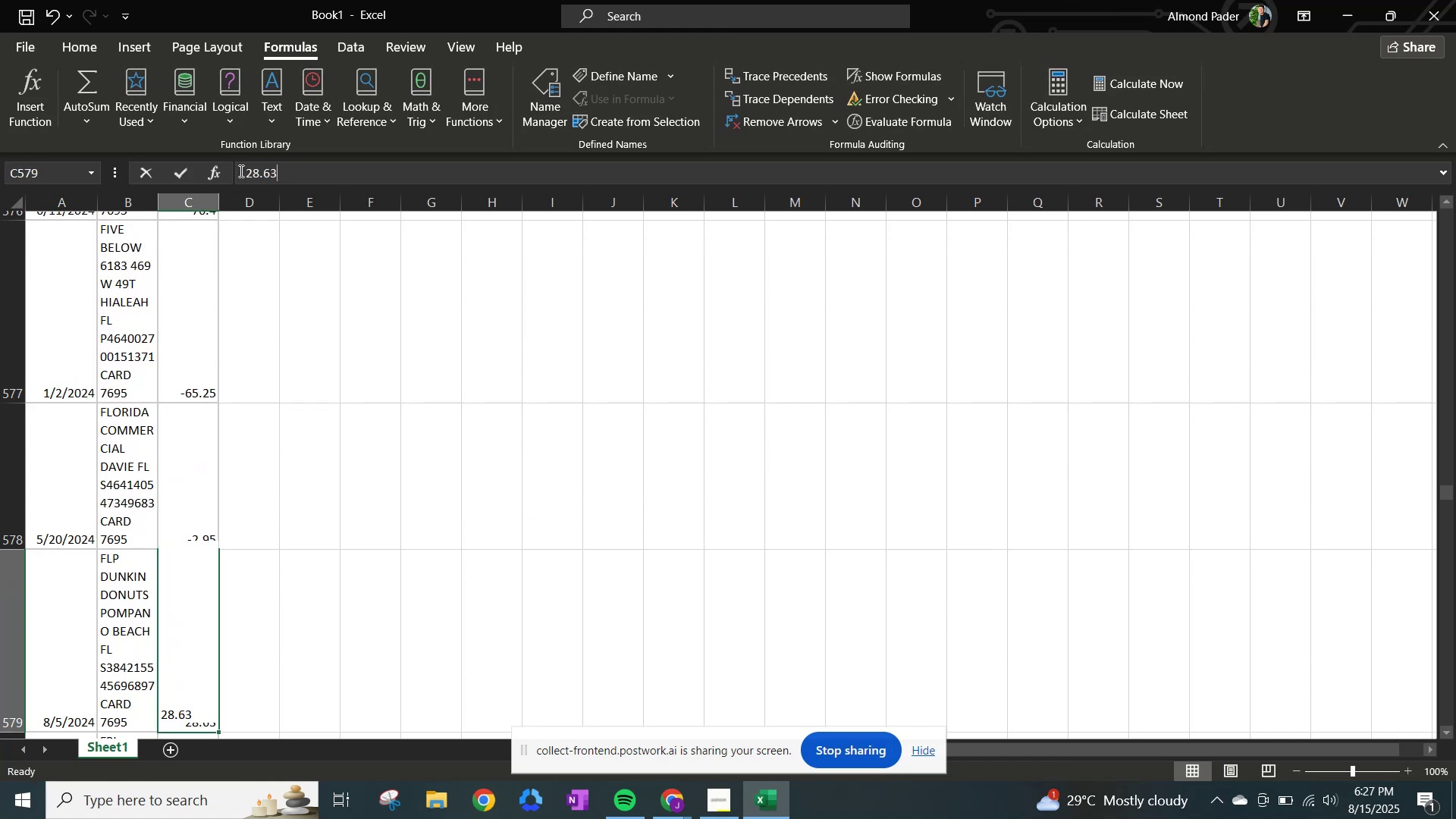 
left_click([240, 171])
 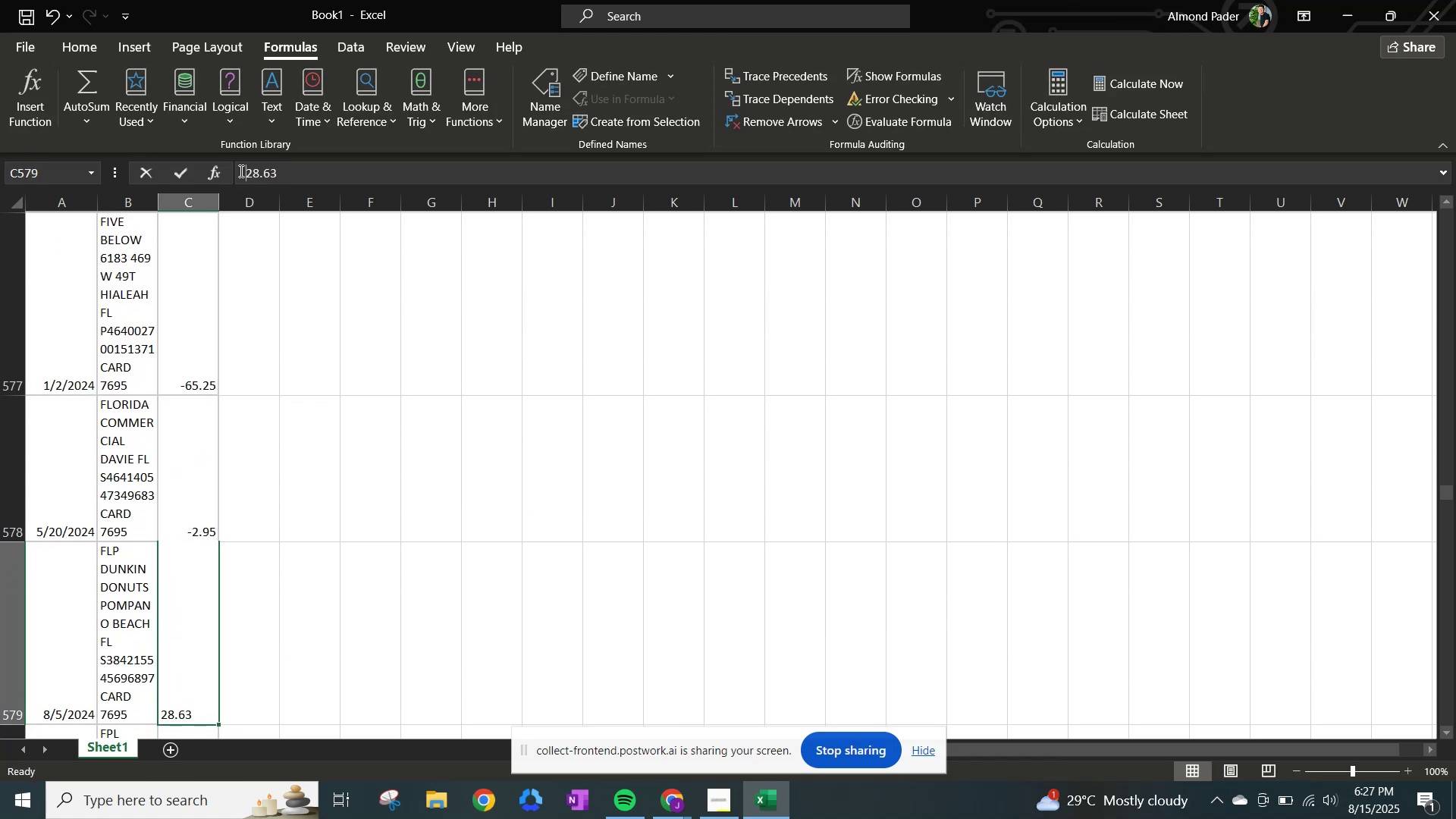 
key(NumpadSubtract)
 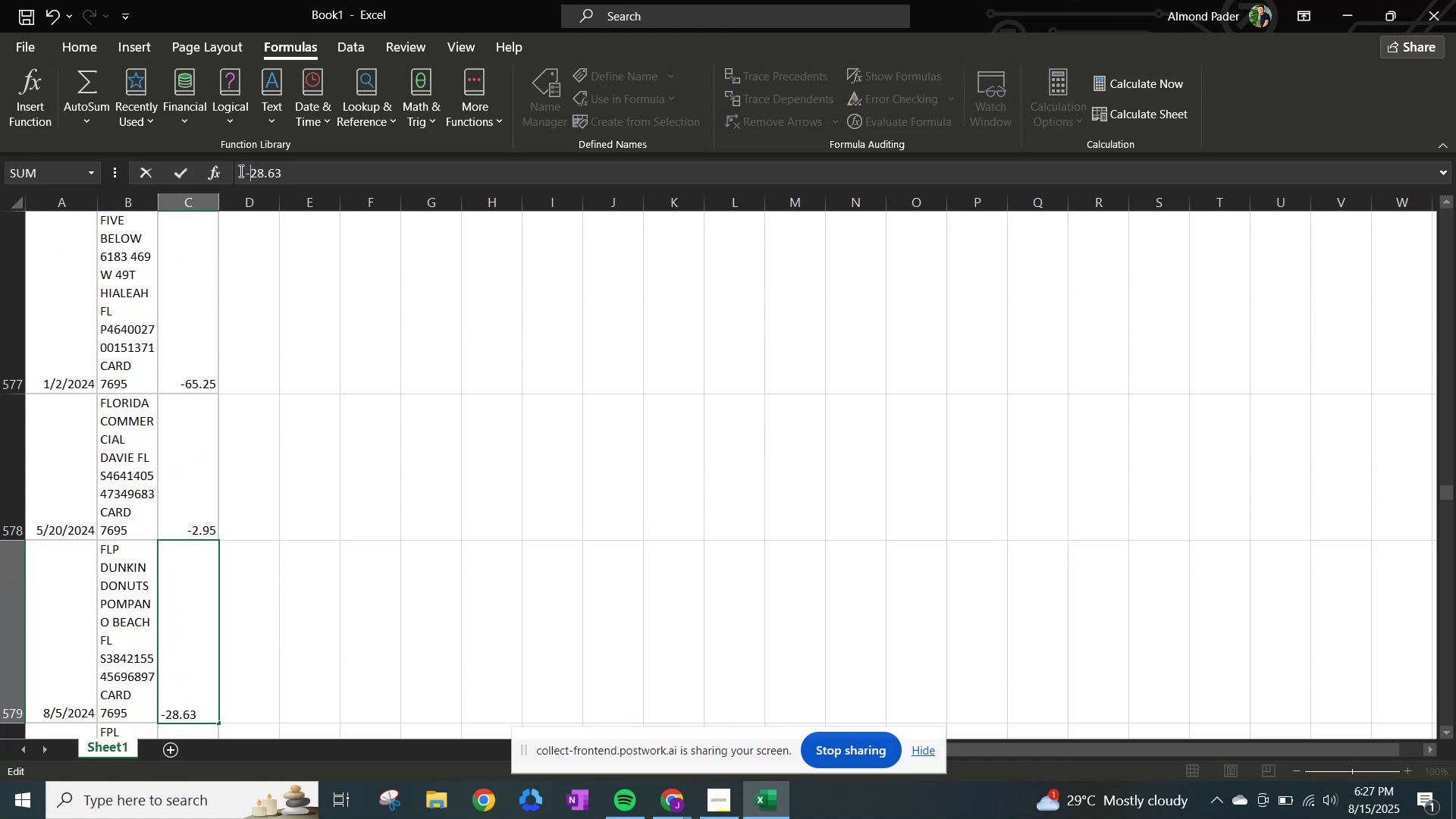 
key(NumpadEnter)
 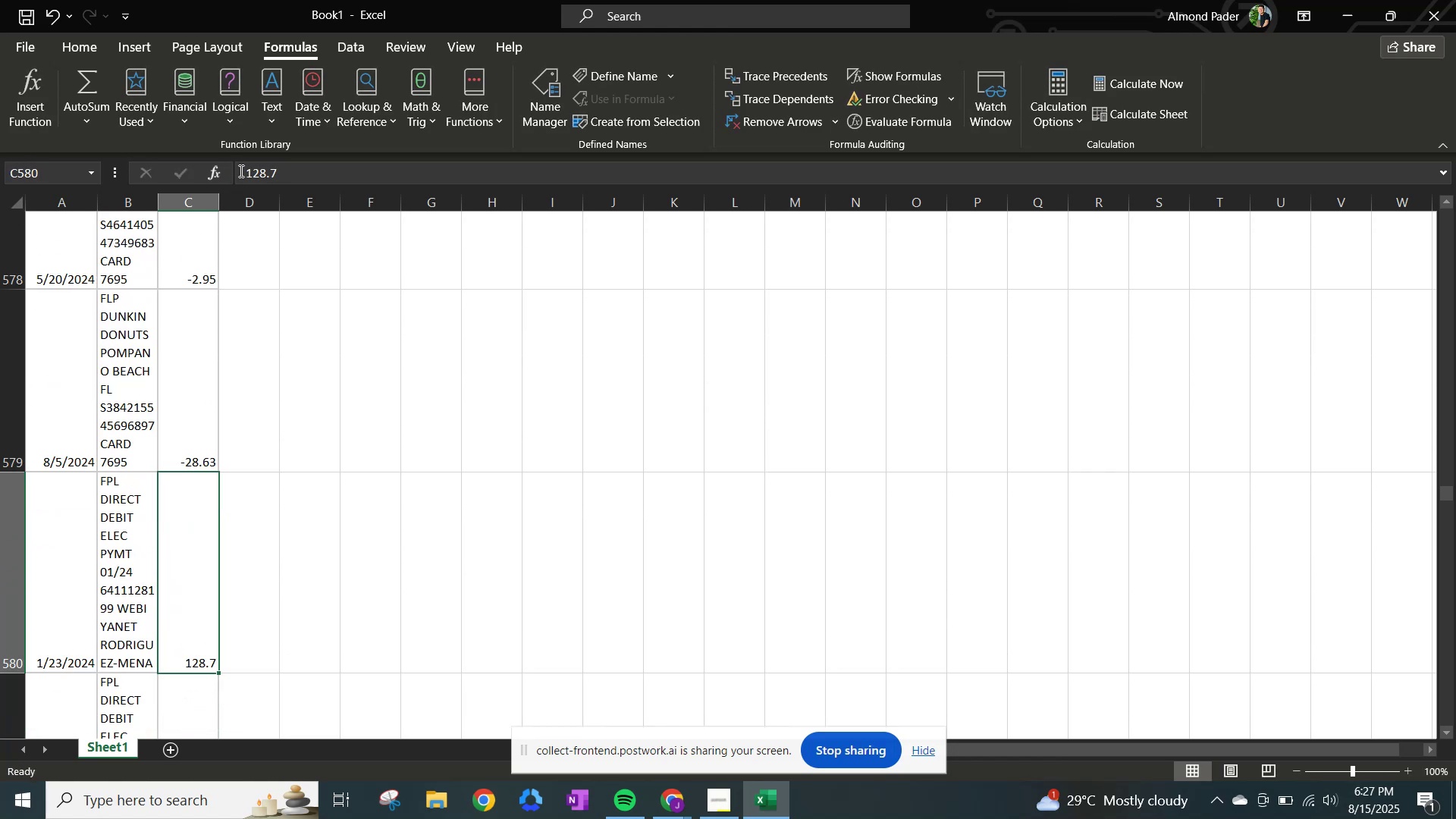 
left_click([240, 171])
 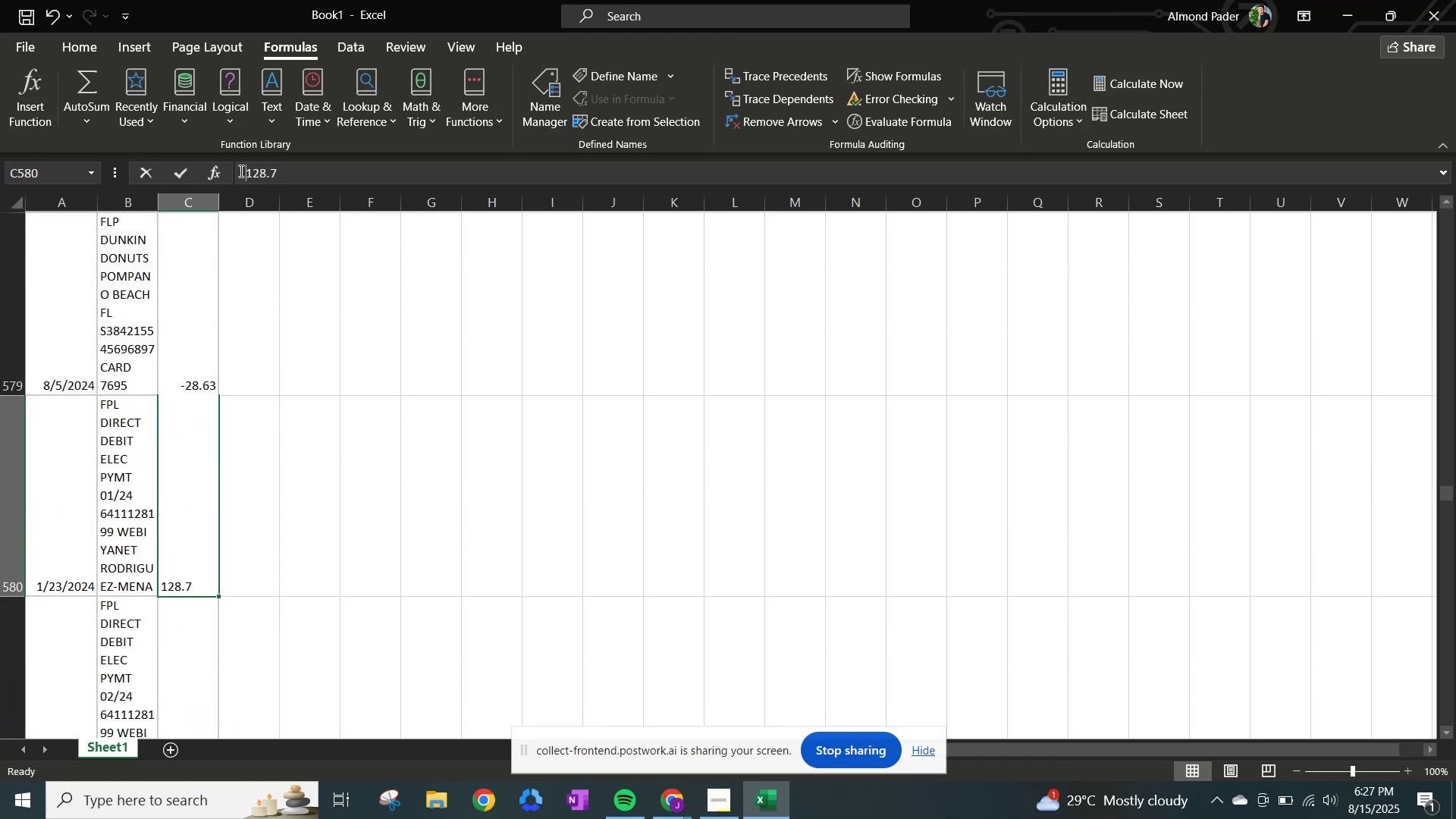 
key(NumpadSubtract)
 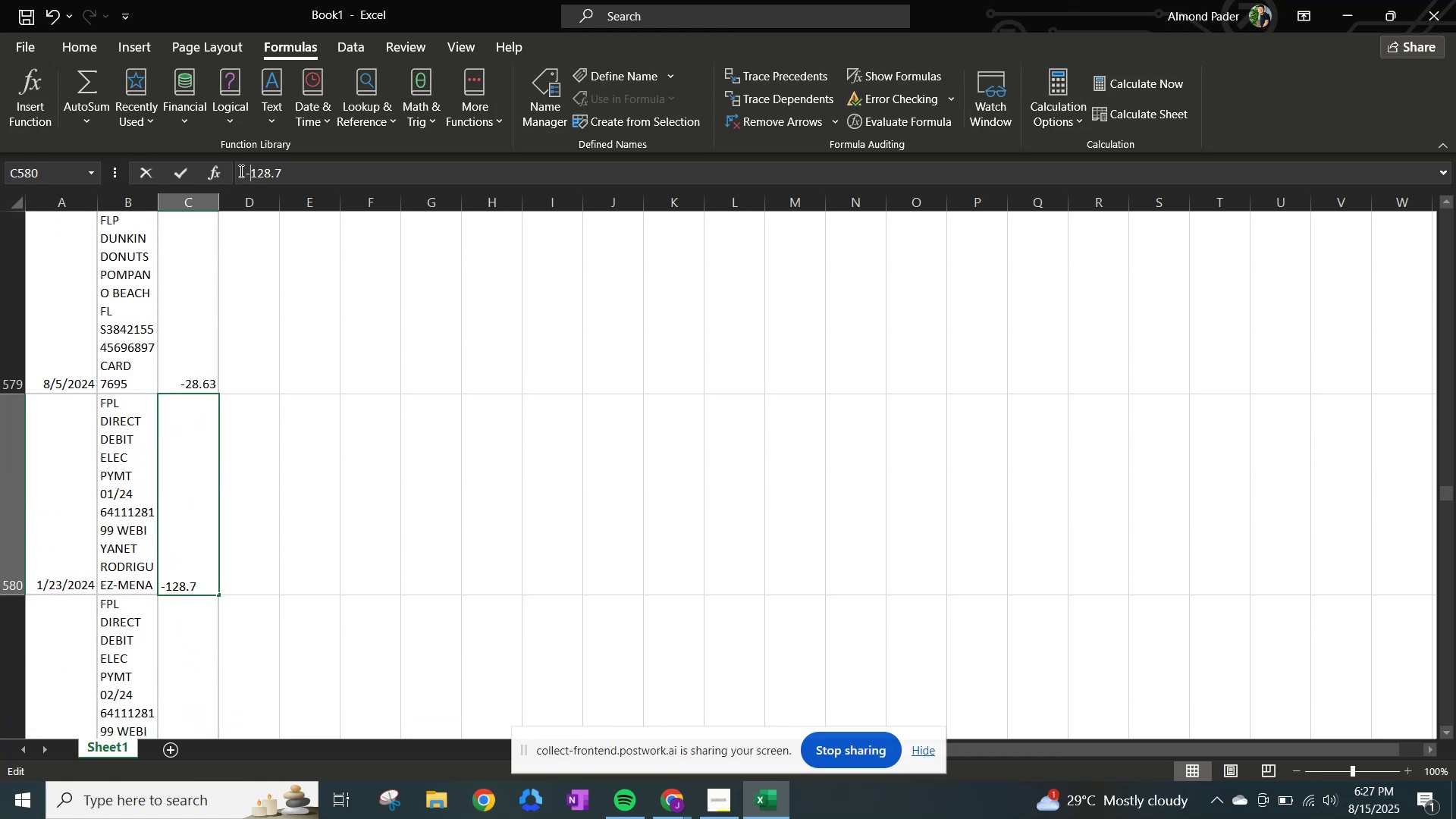 
key(NumpadEnter)
 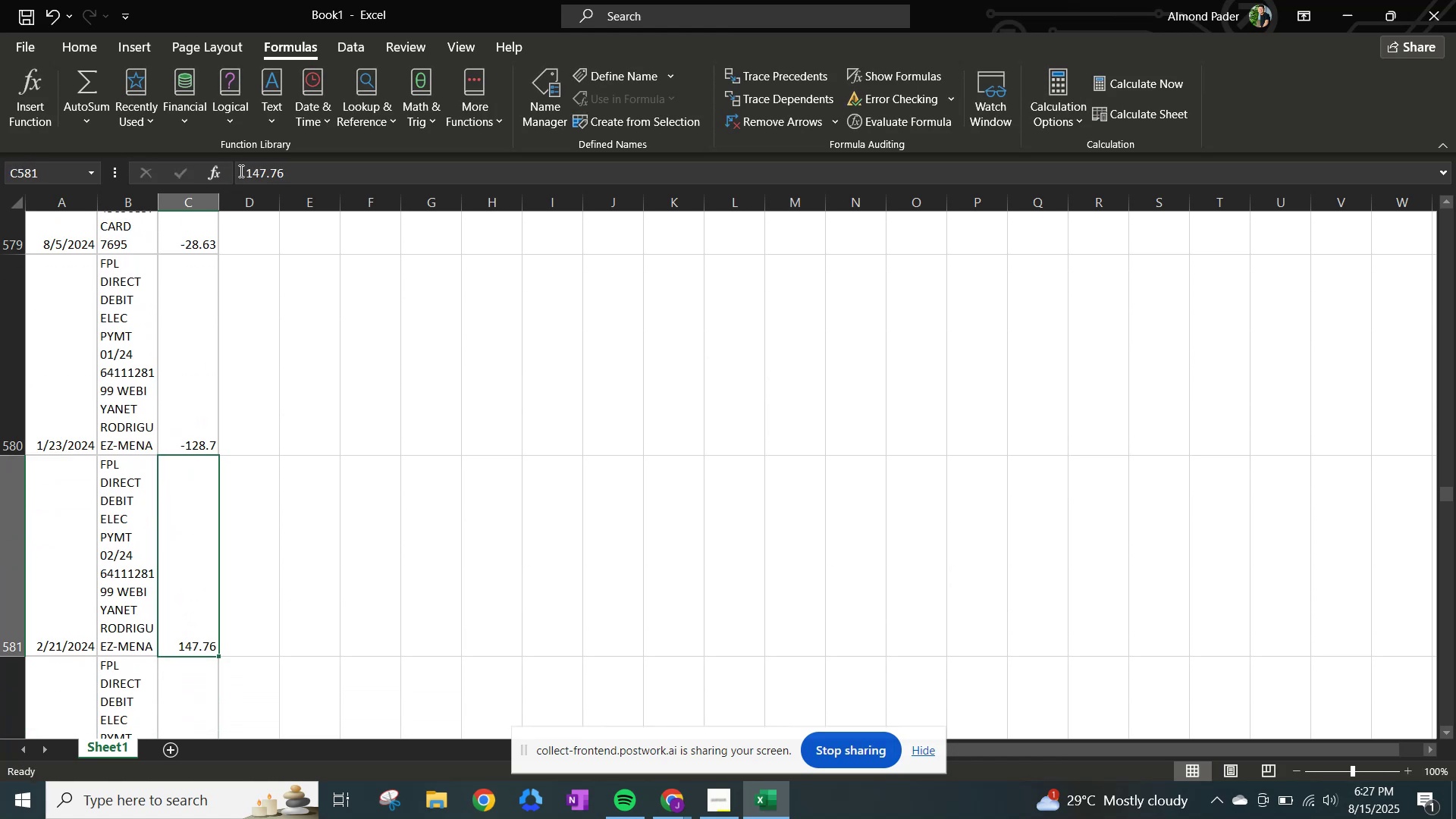 
left_click([240, 171])
 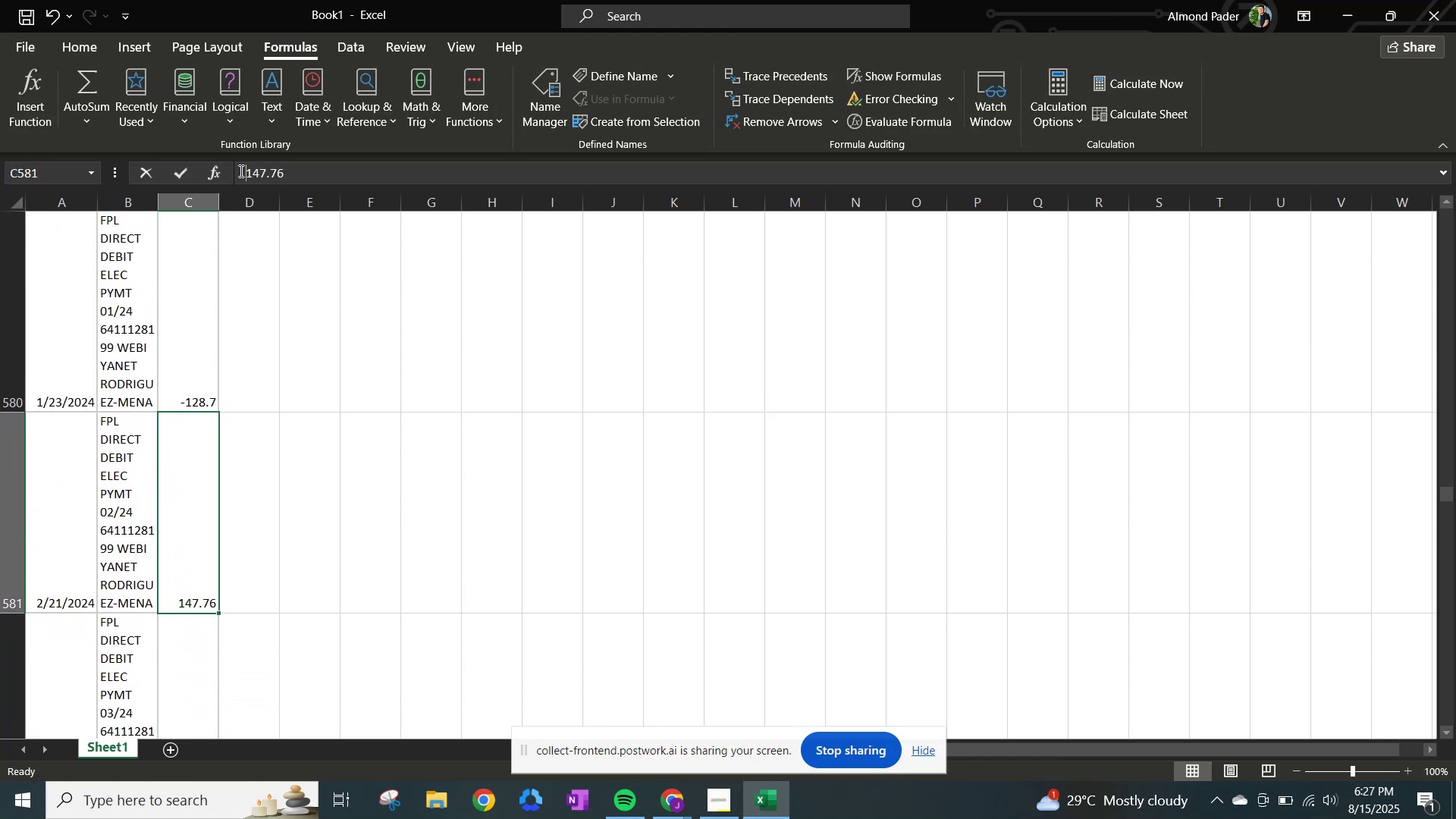 
key(NumpadSubtract)
 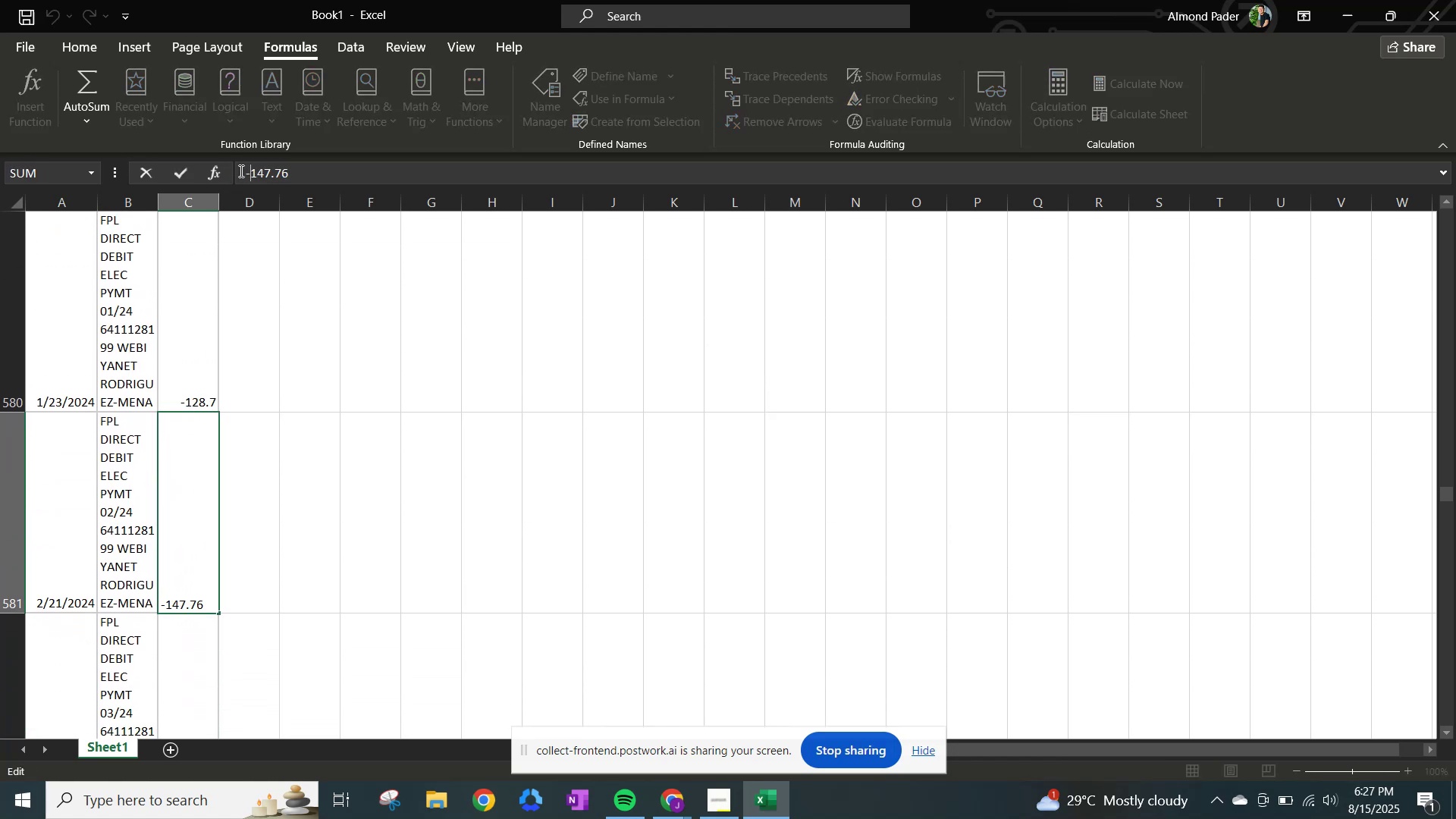 
key(NumpadEnter)
 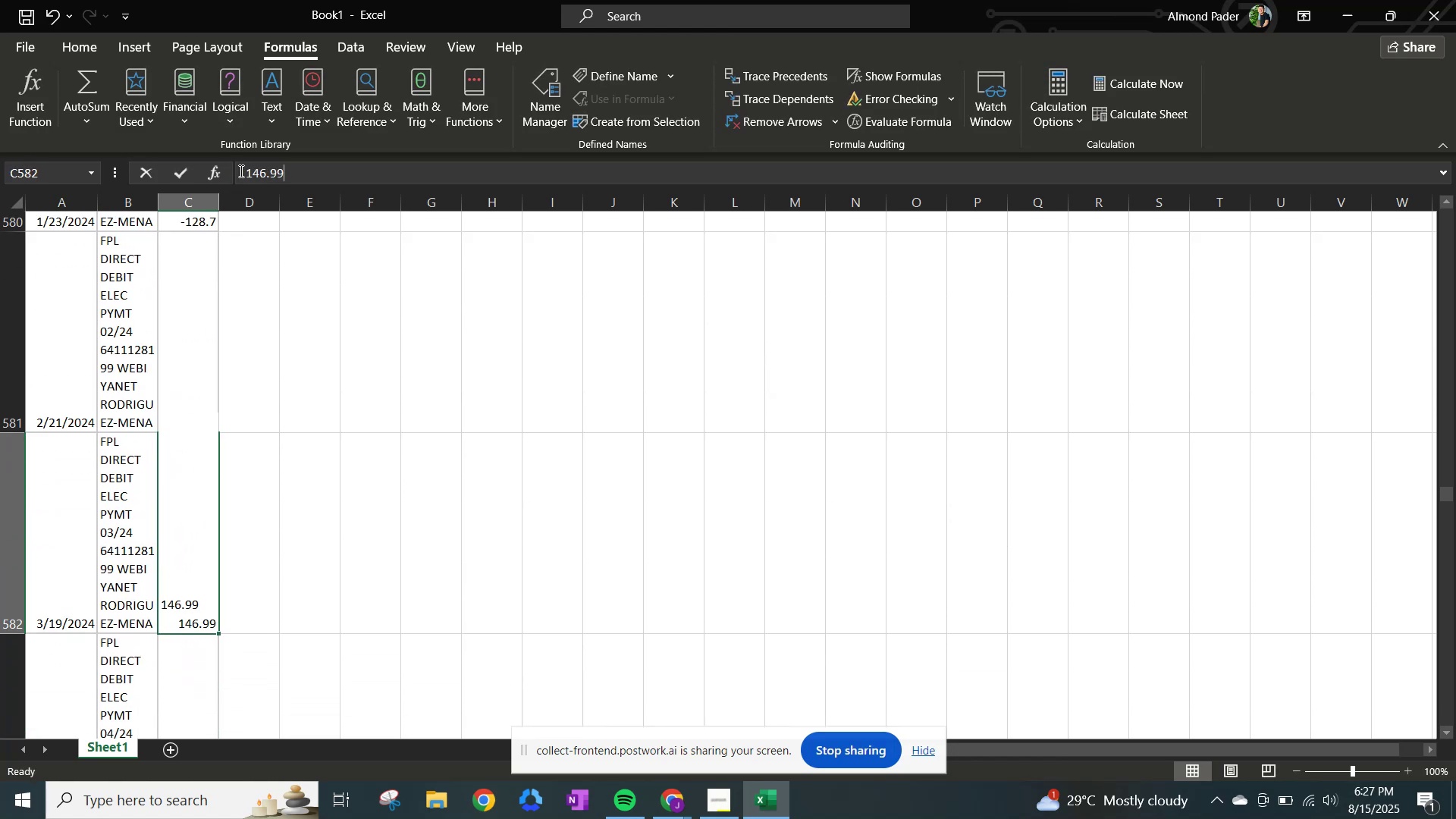 
left_click([240, 171])
 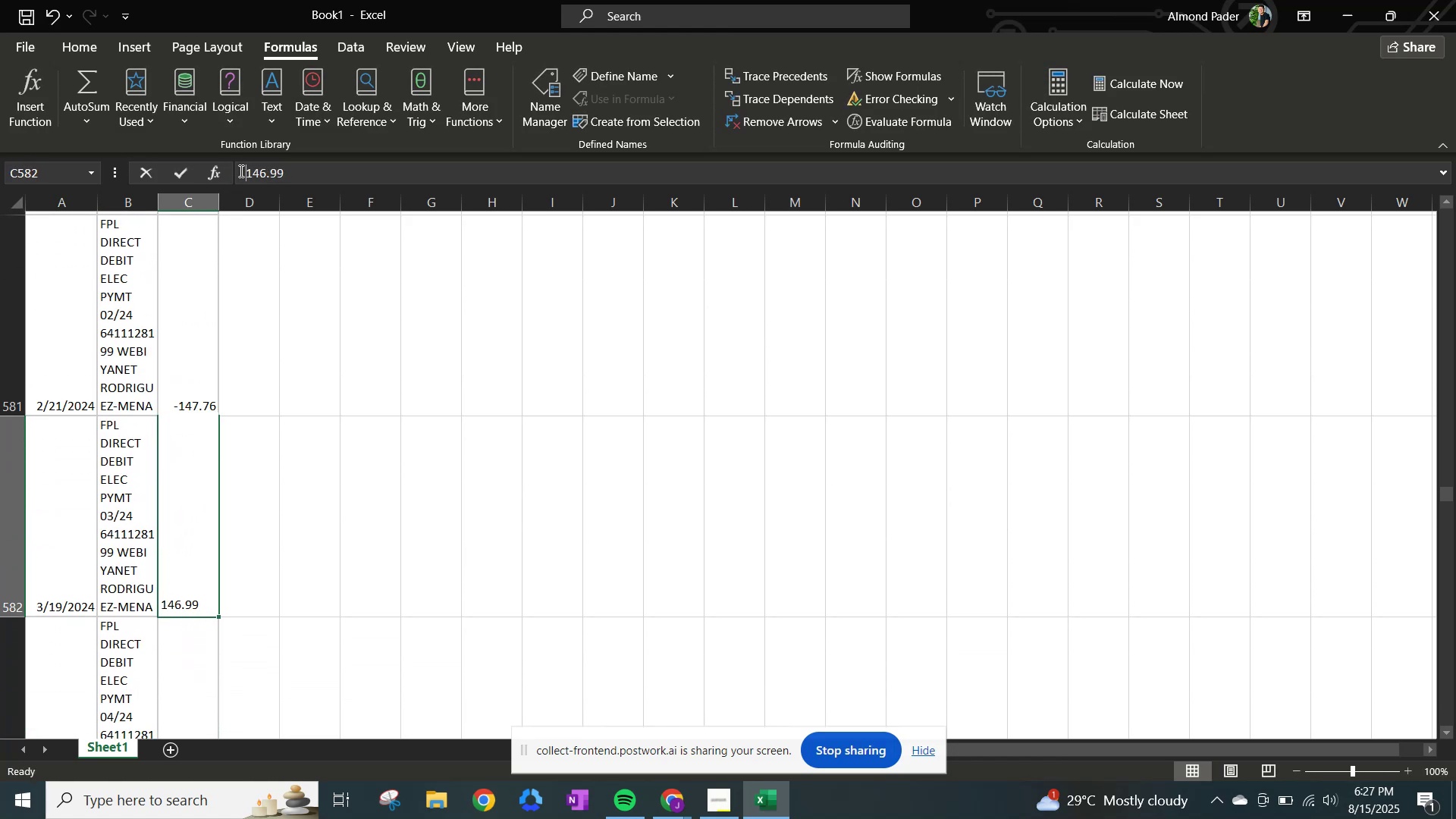 
key(NumpadSubtract)
 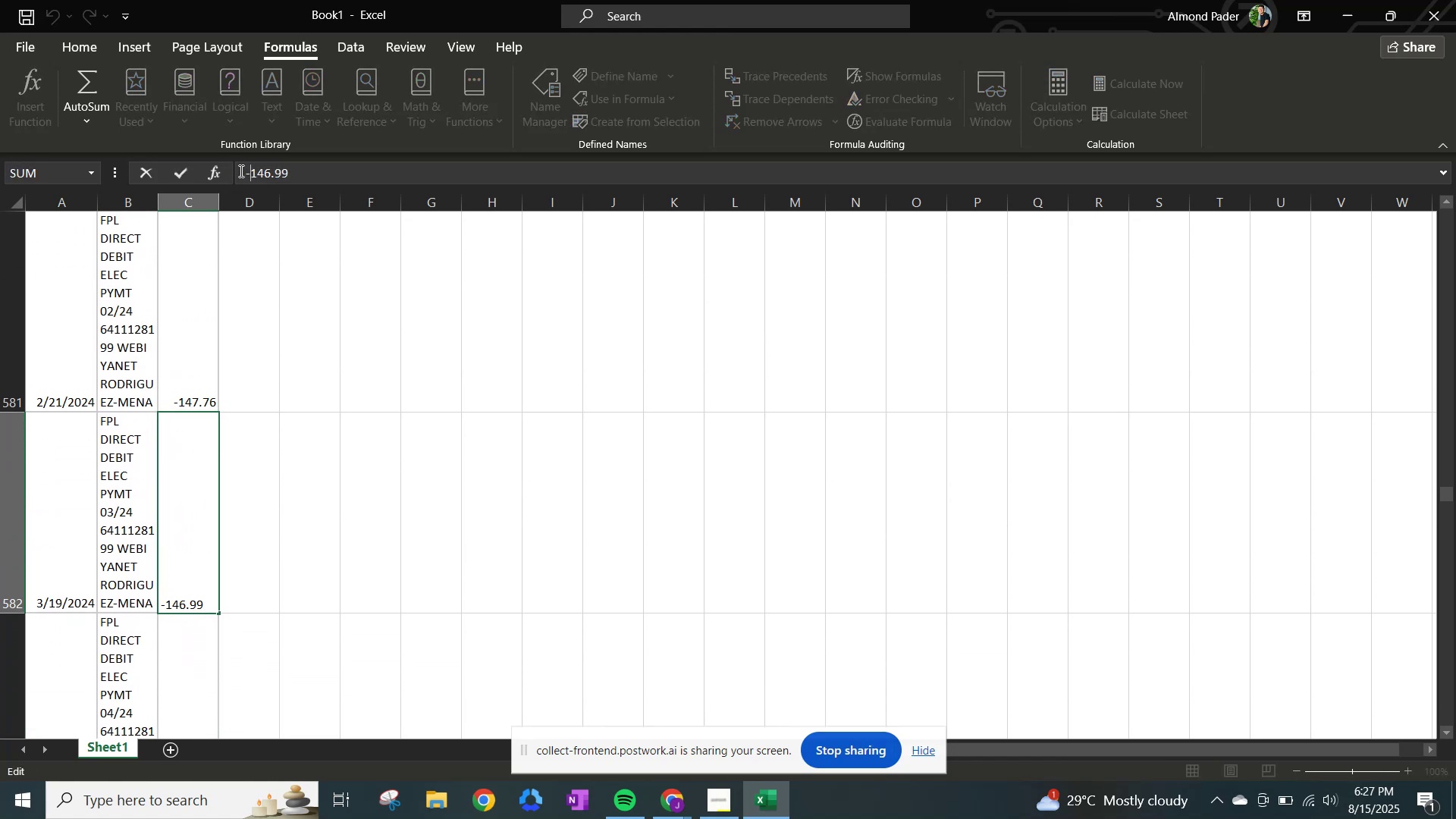 
key(NumpadEnter)
 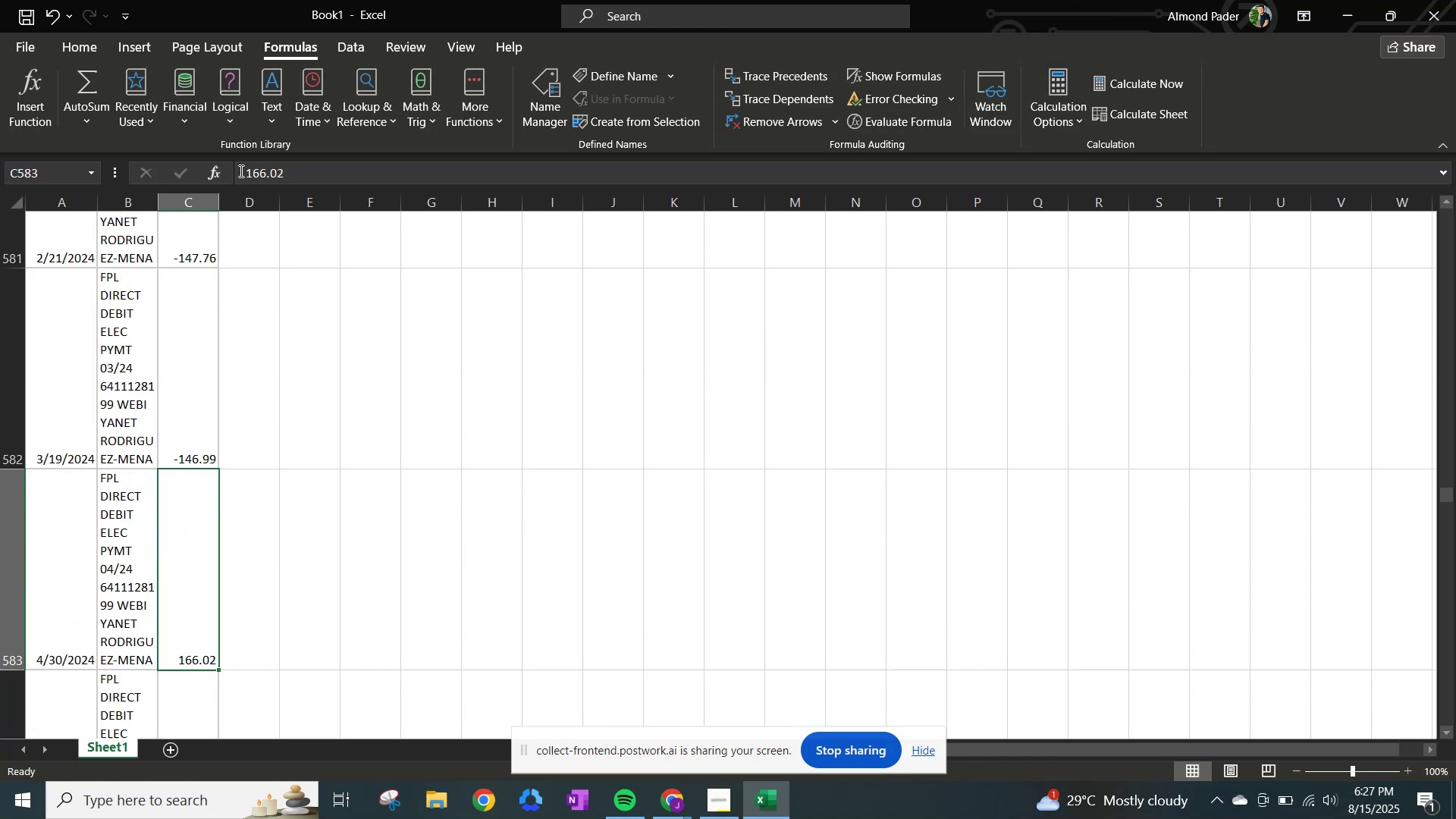 
left_click([240, 171])
 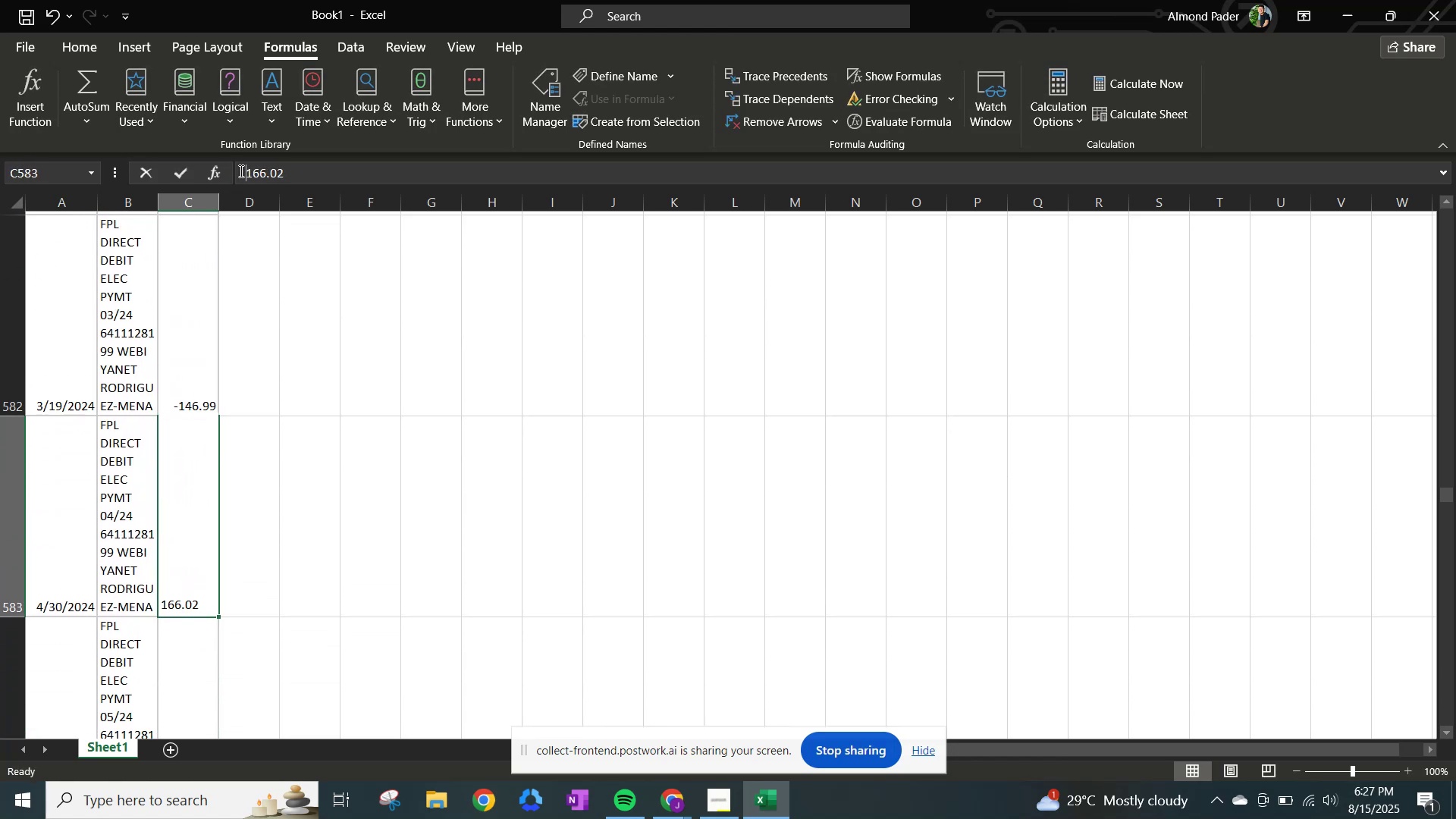 
key(NumpadSubtract)
 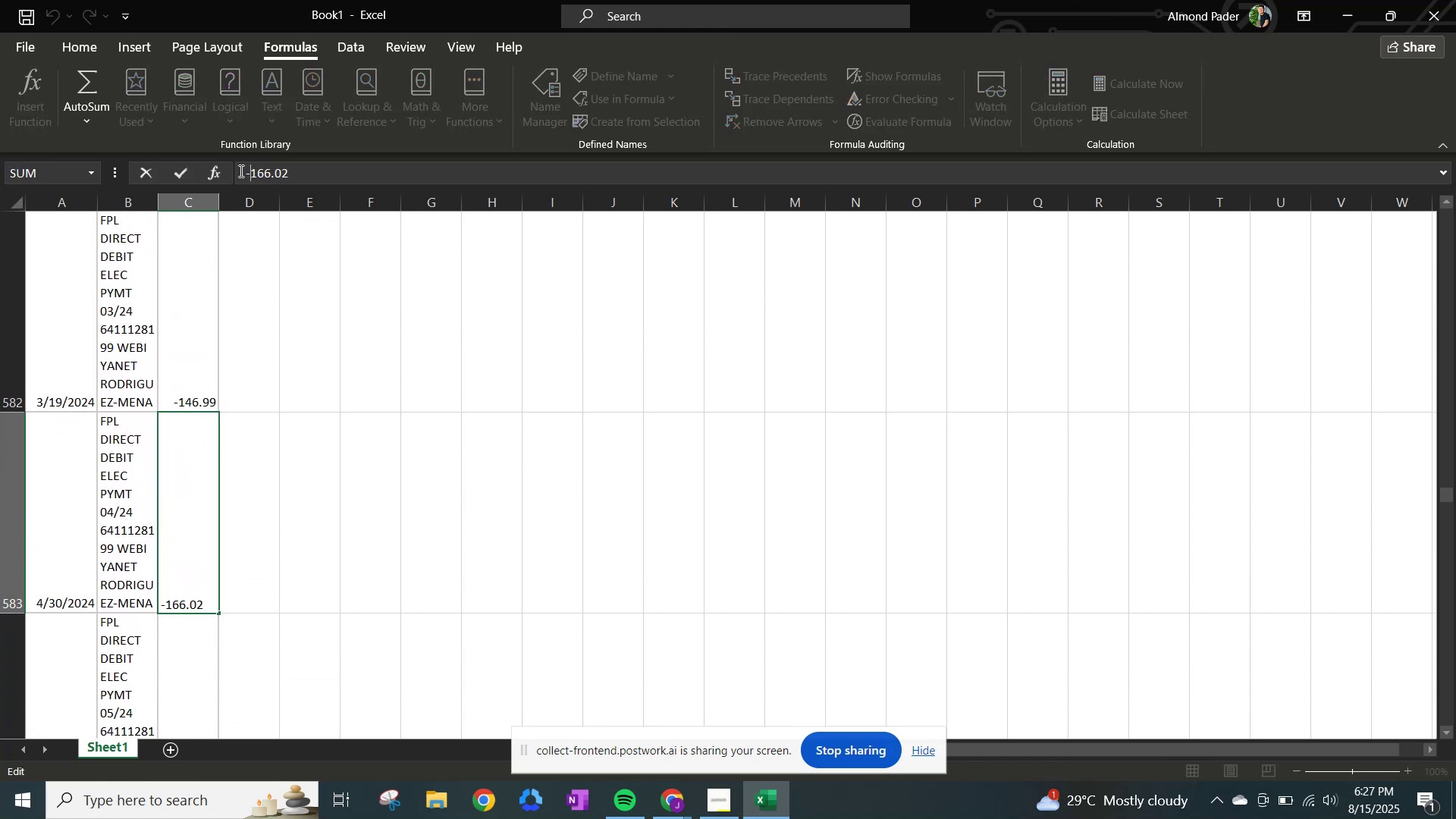 
key(NumpadEnter)
 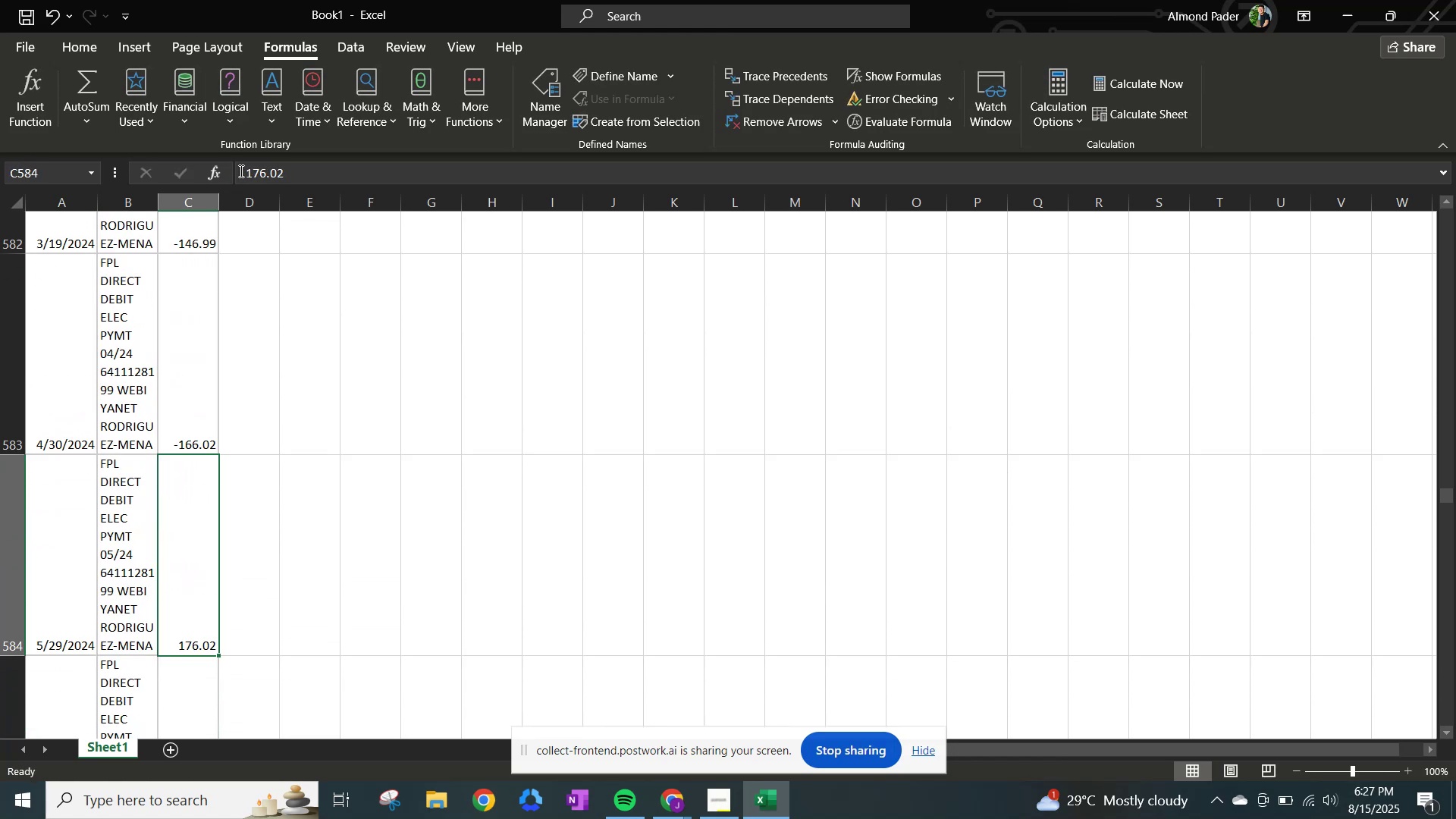 
left_click([240, 171])
 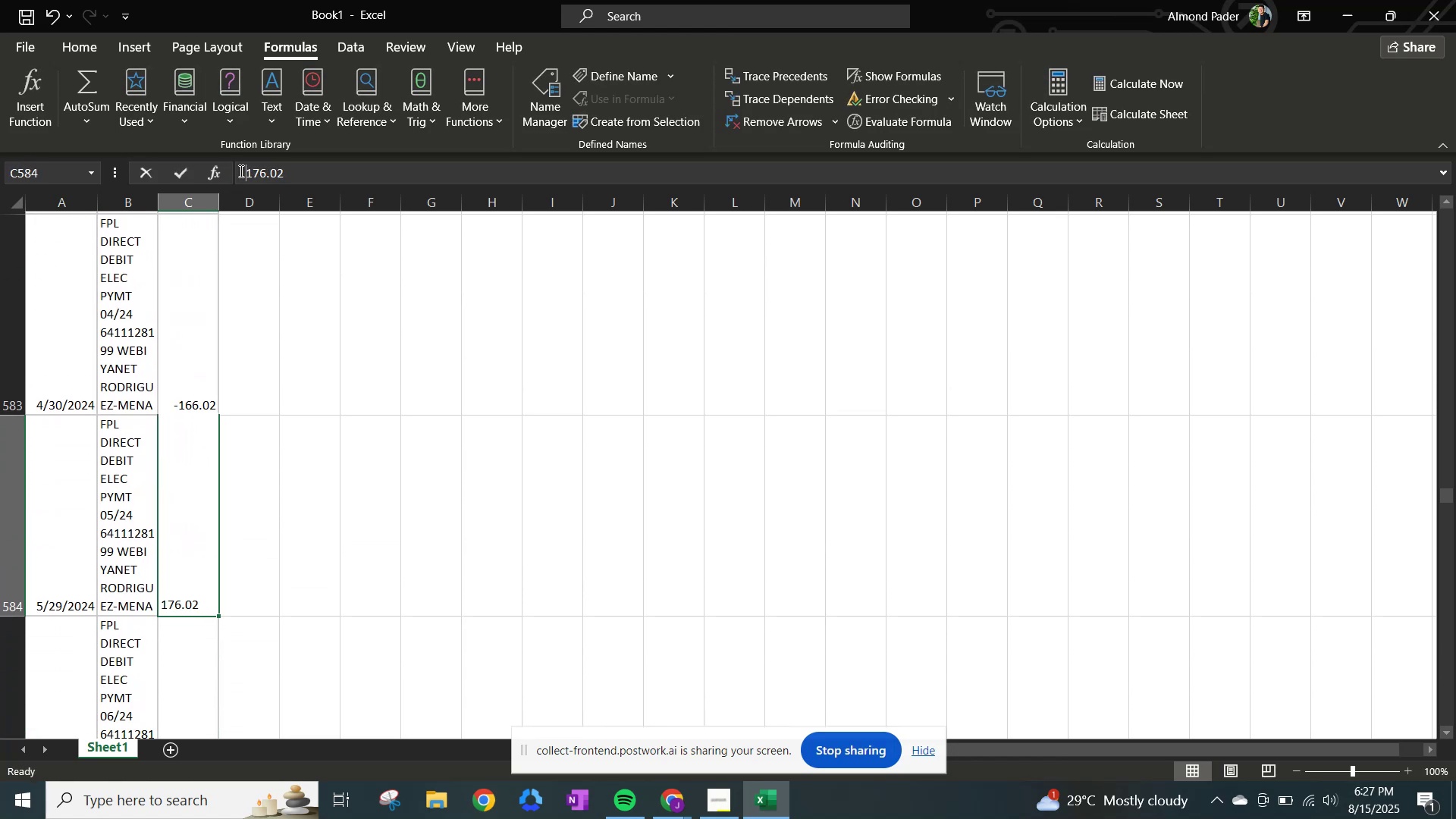 
key(NumpadSubtract)
 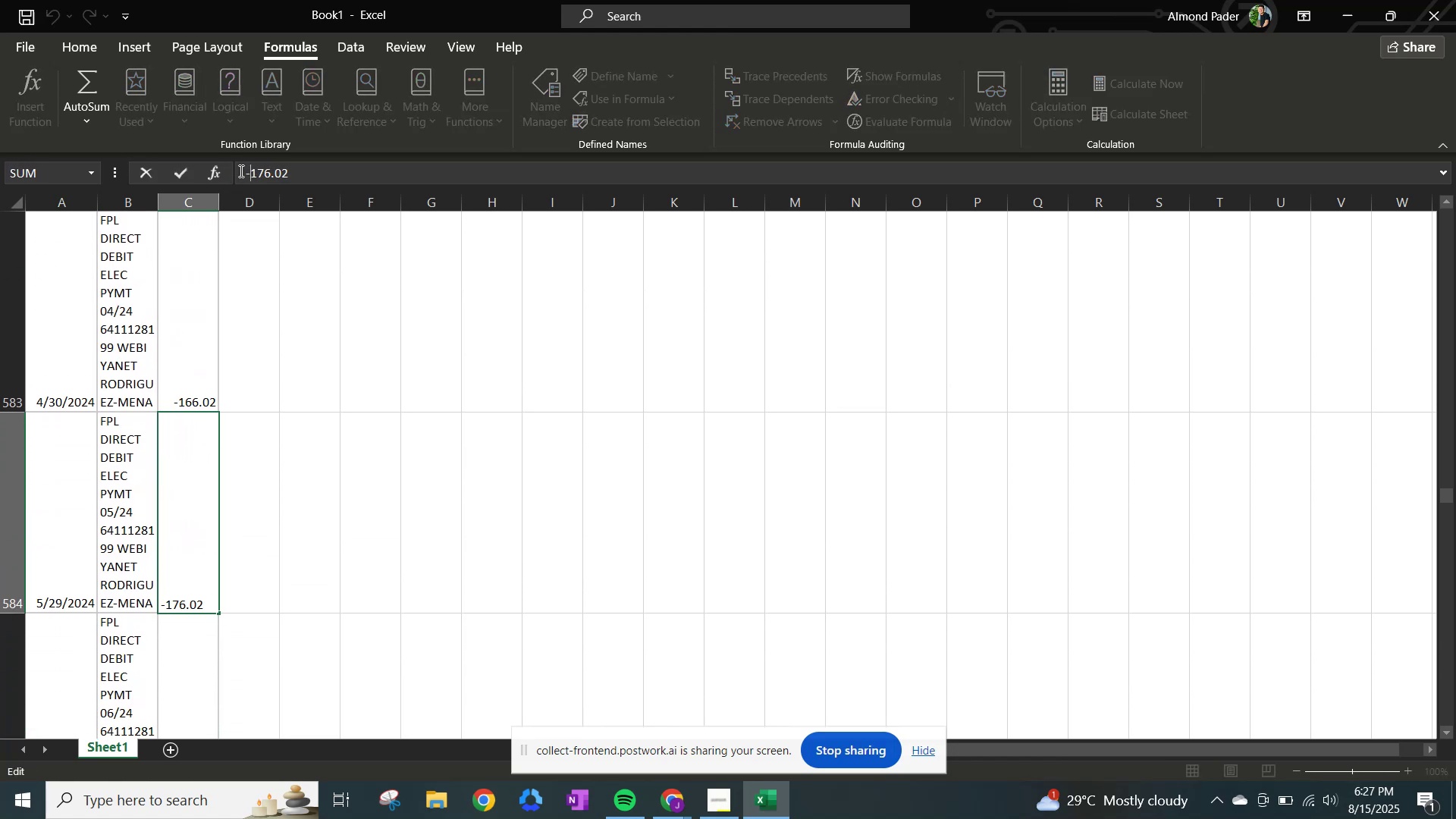 
key(NumpadEnter)
 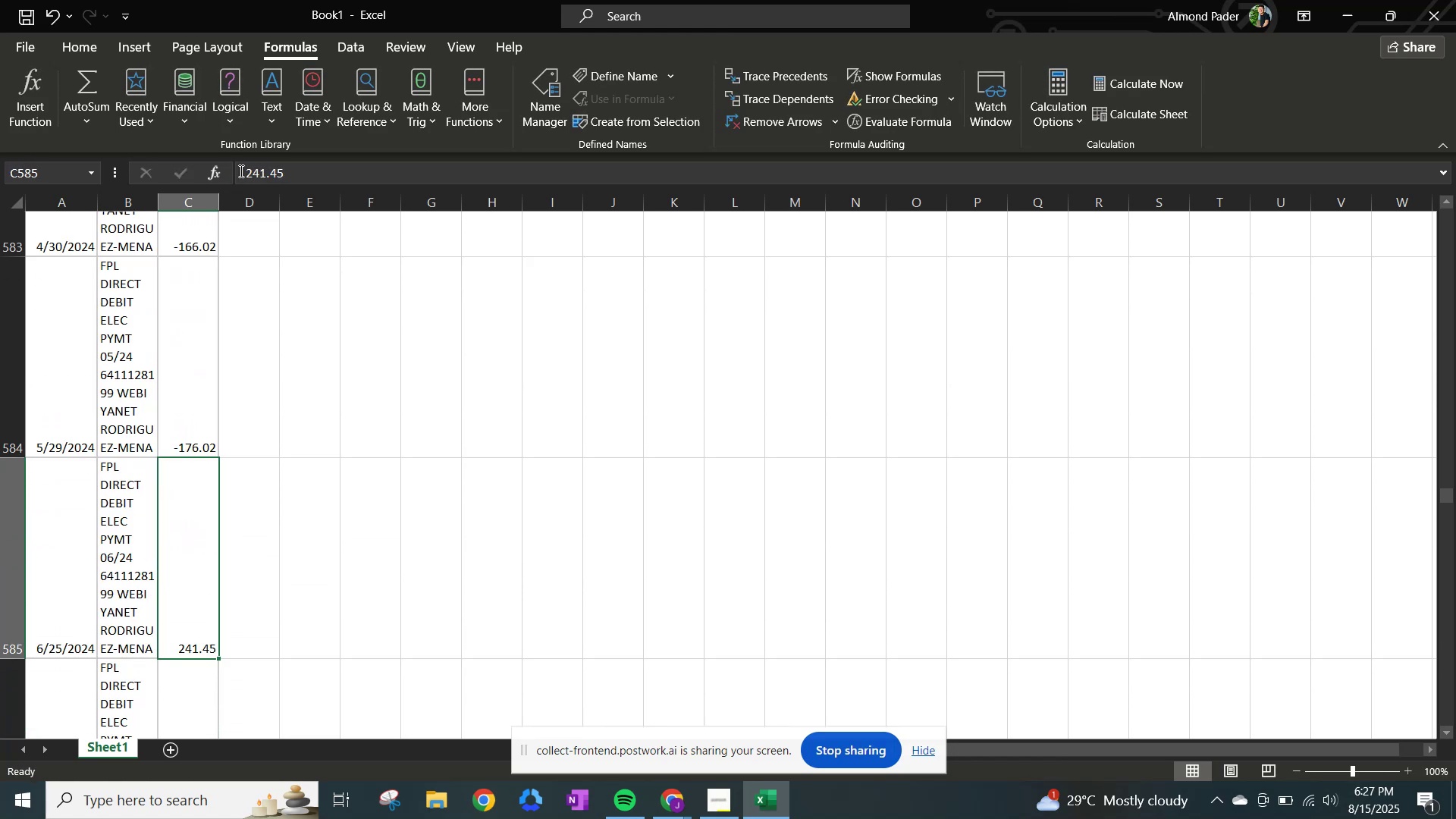 
left_click([240, 171])
 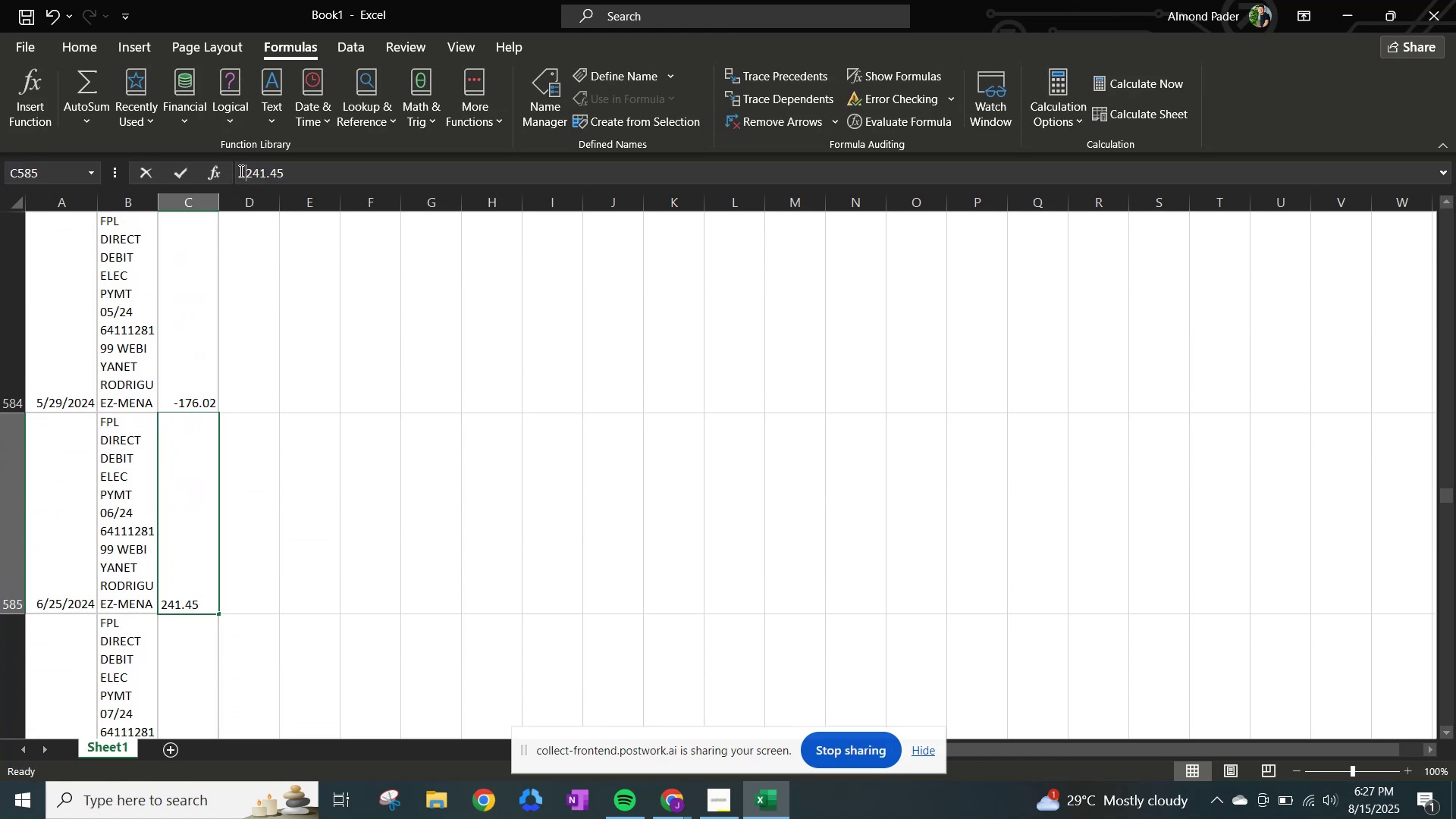 
hold_key(key=NumpadSubtract, duration=0.33)
 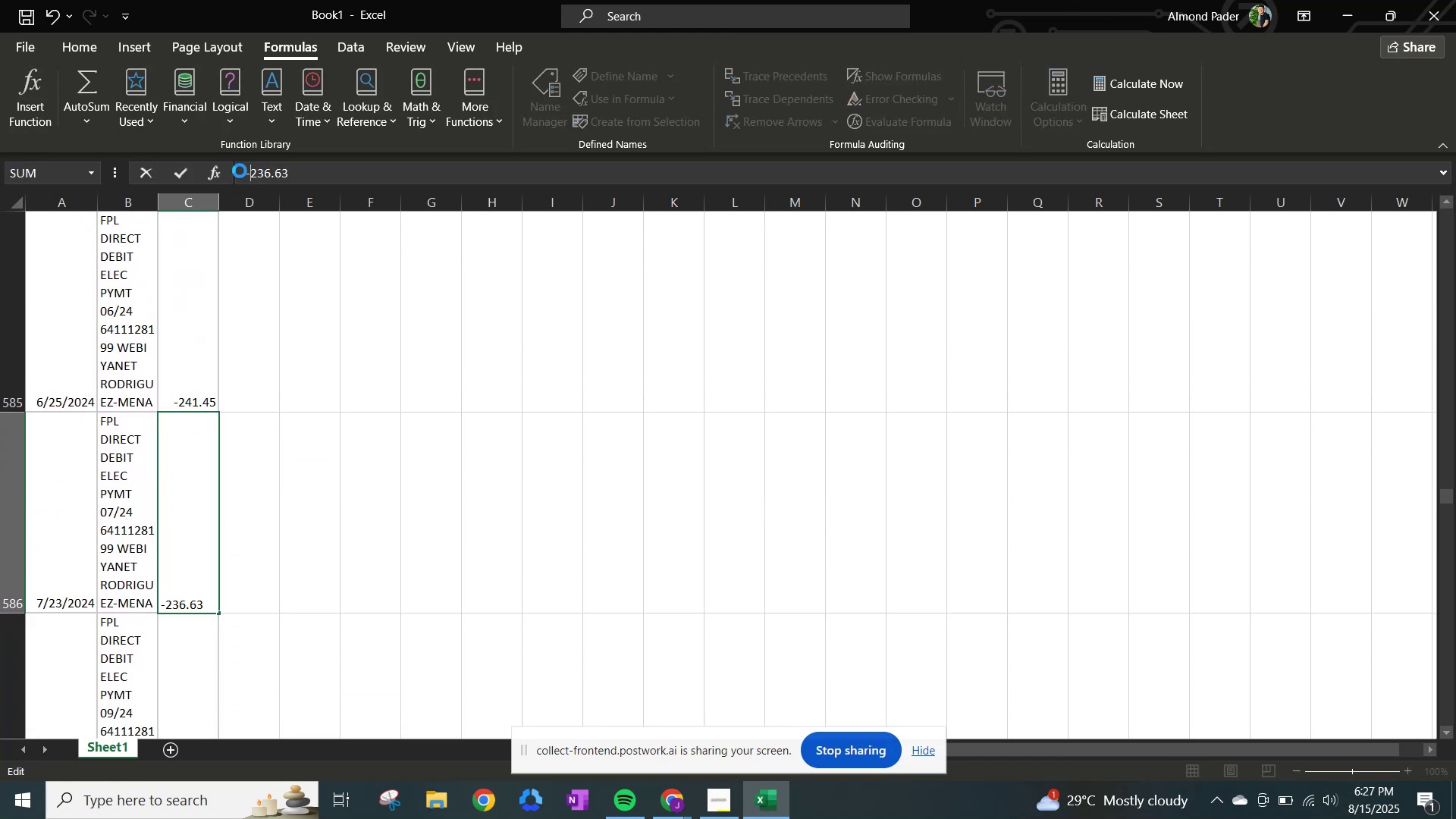 
key(NumpadEnter)
 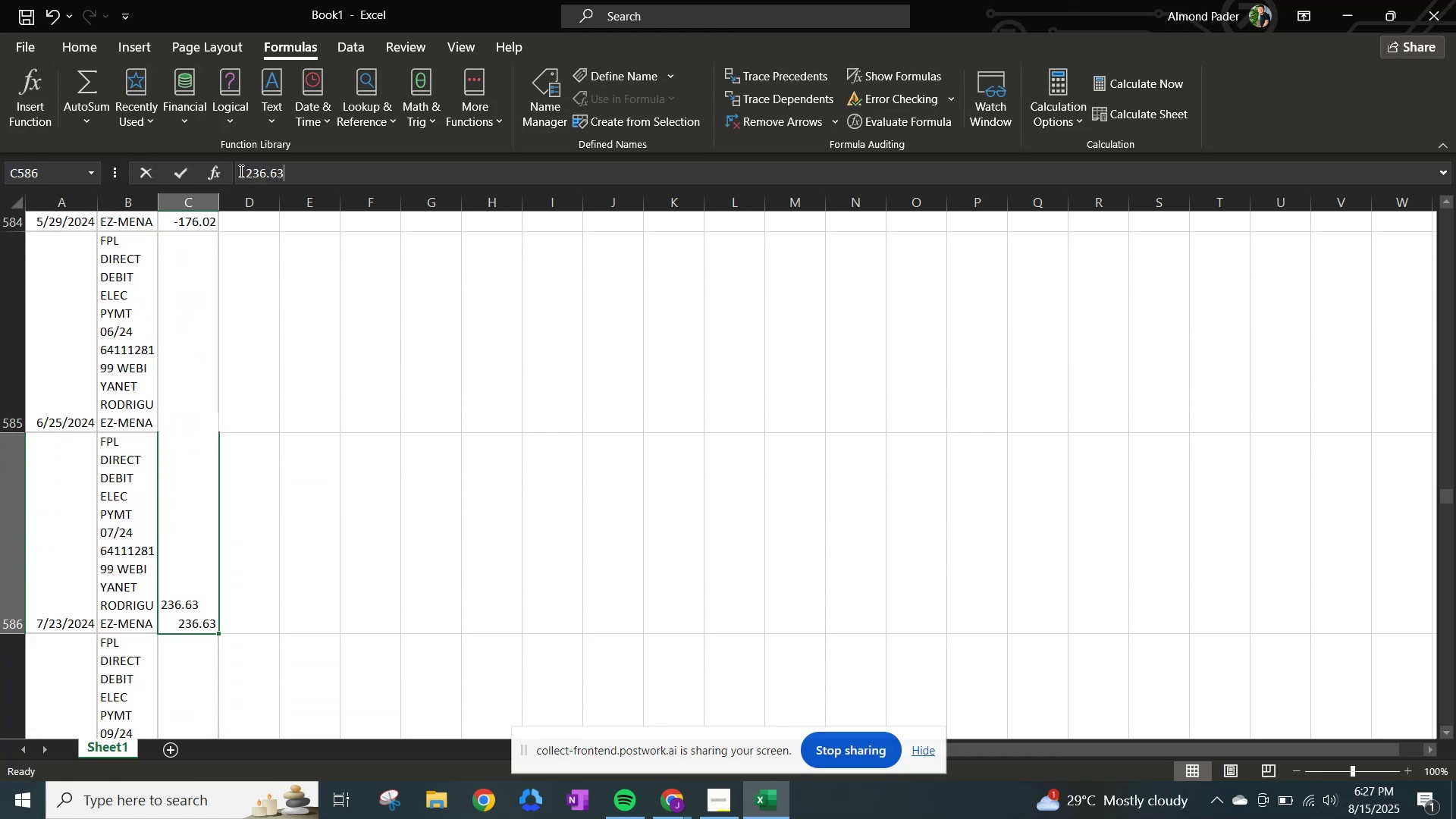 
left_click([240, 171])
 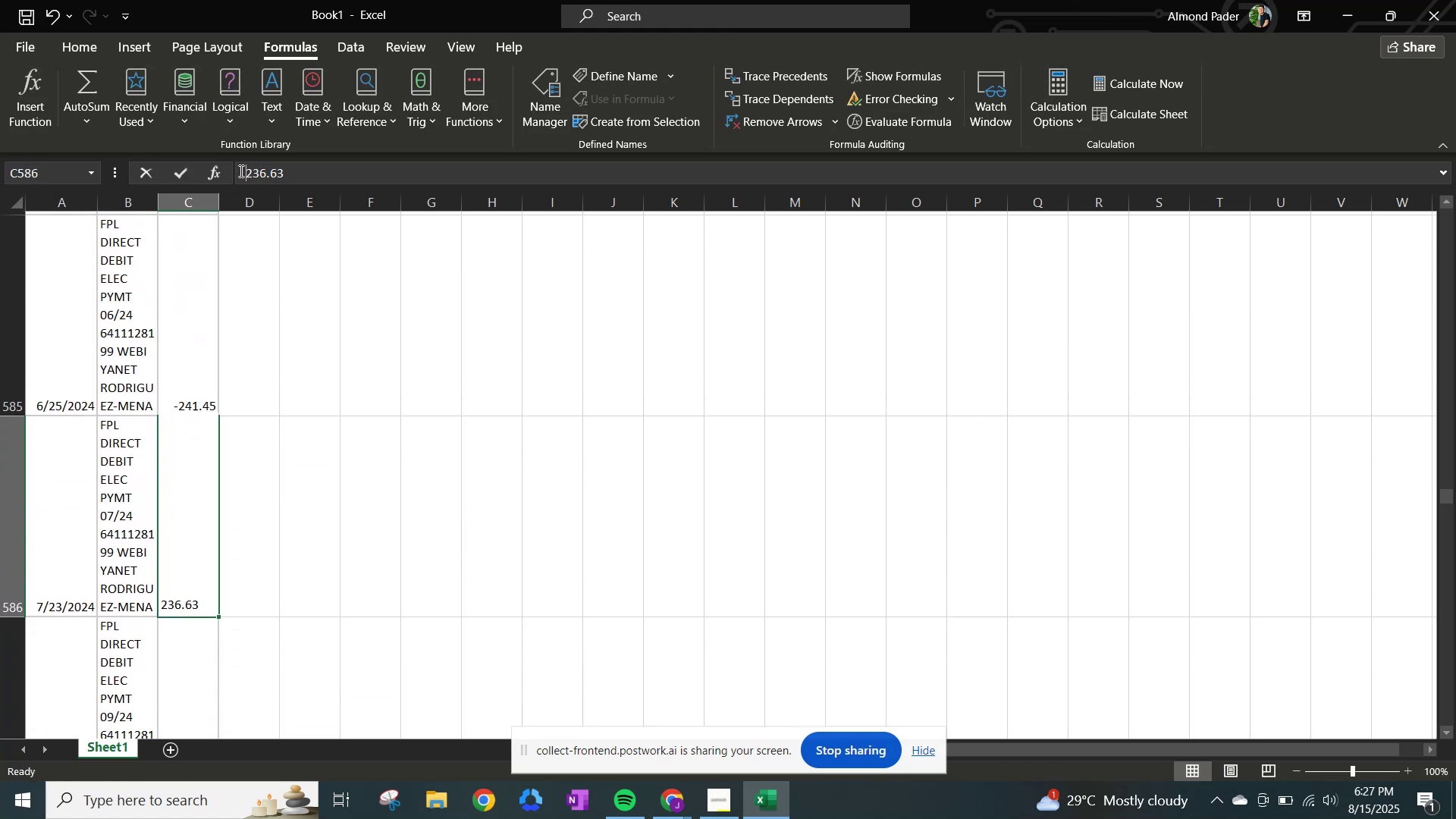 
hold_key(key=NumpadSubtract, duration=0.31)
 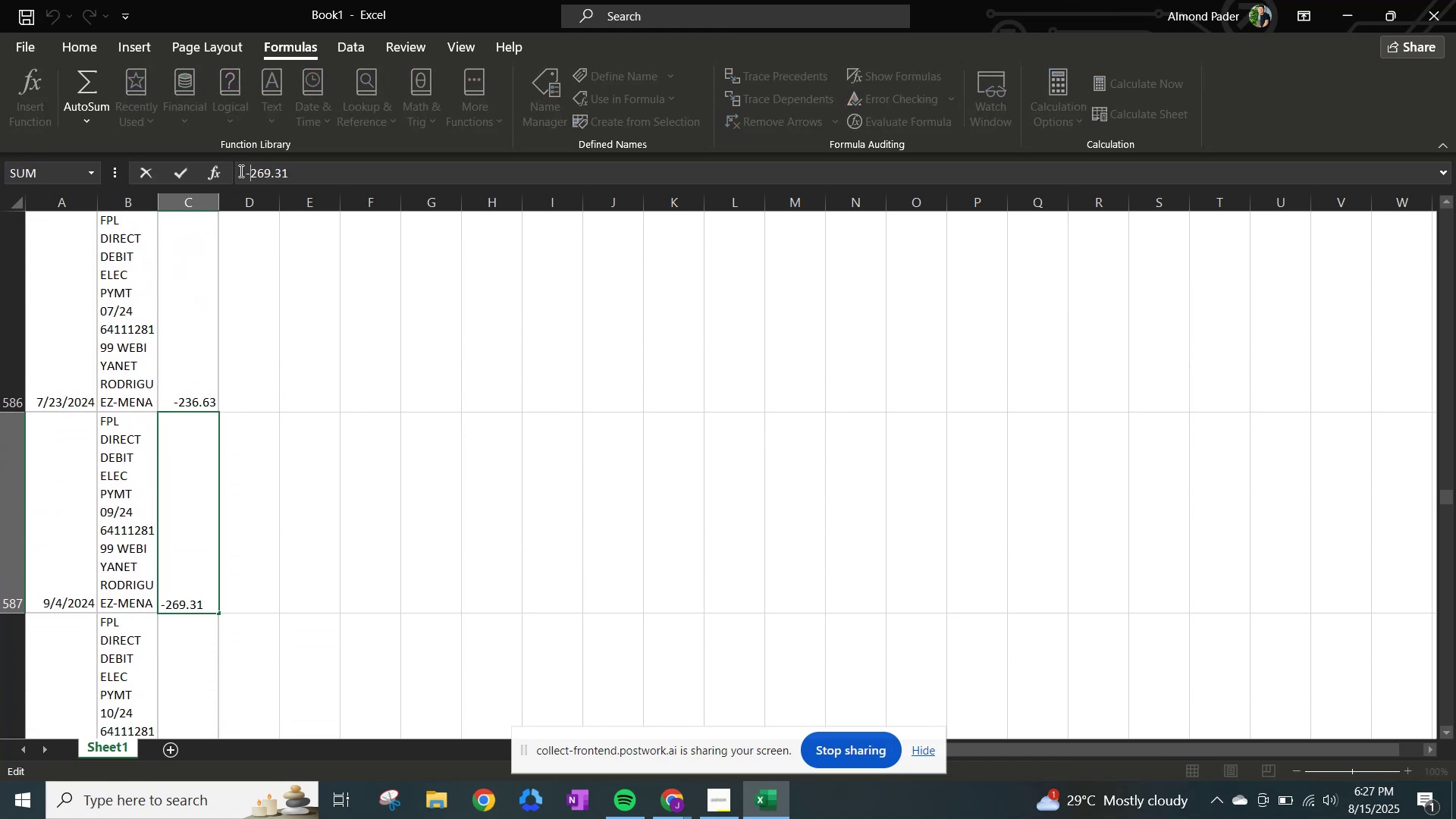 
key(NumpadEnter)
 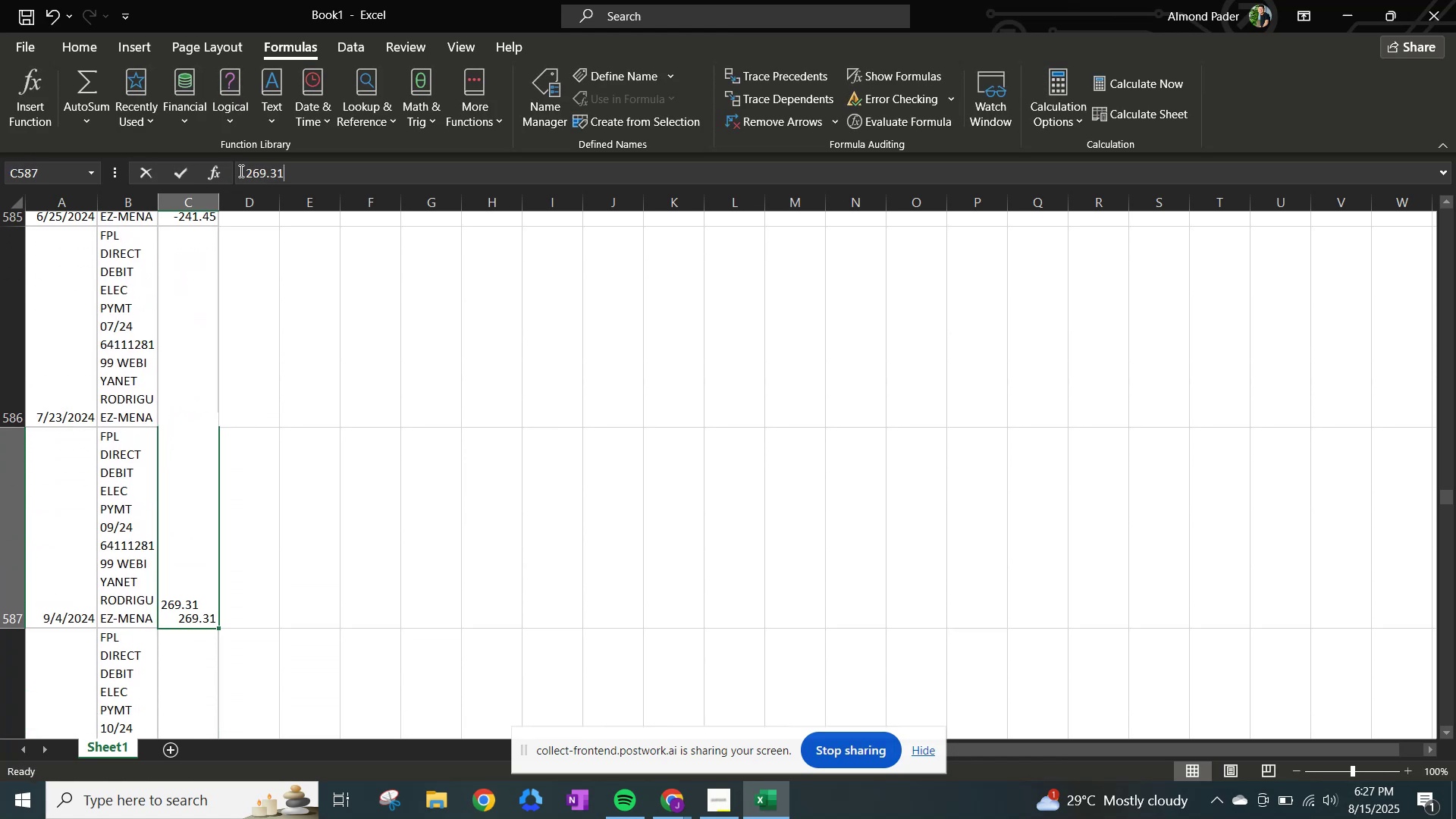 
left_click([240, 171])
 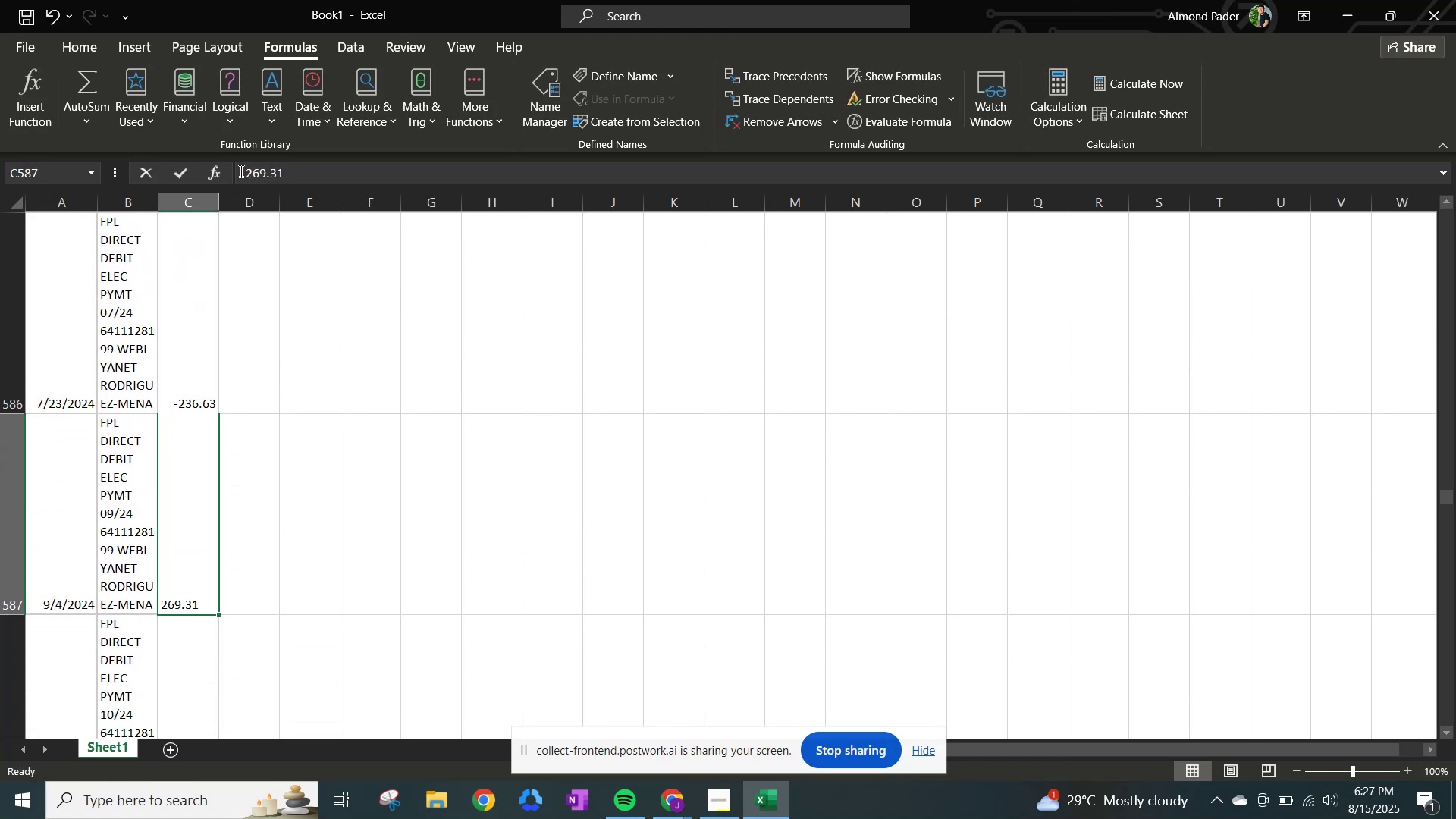 
hold_key(key=NumpadSubtract, duration=0.3)
 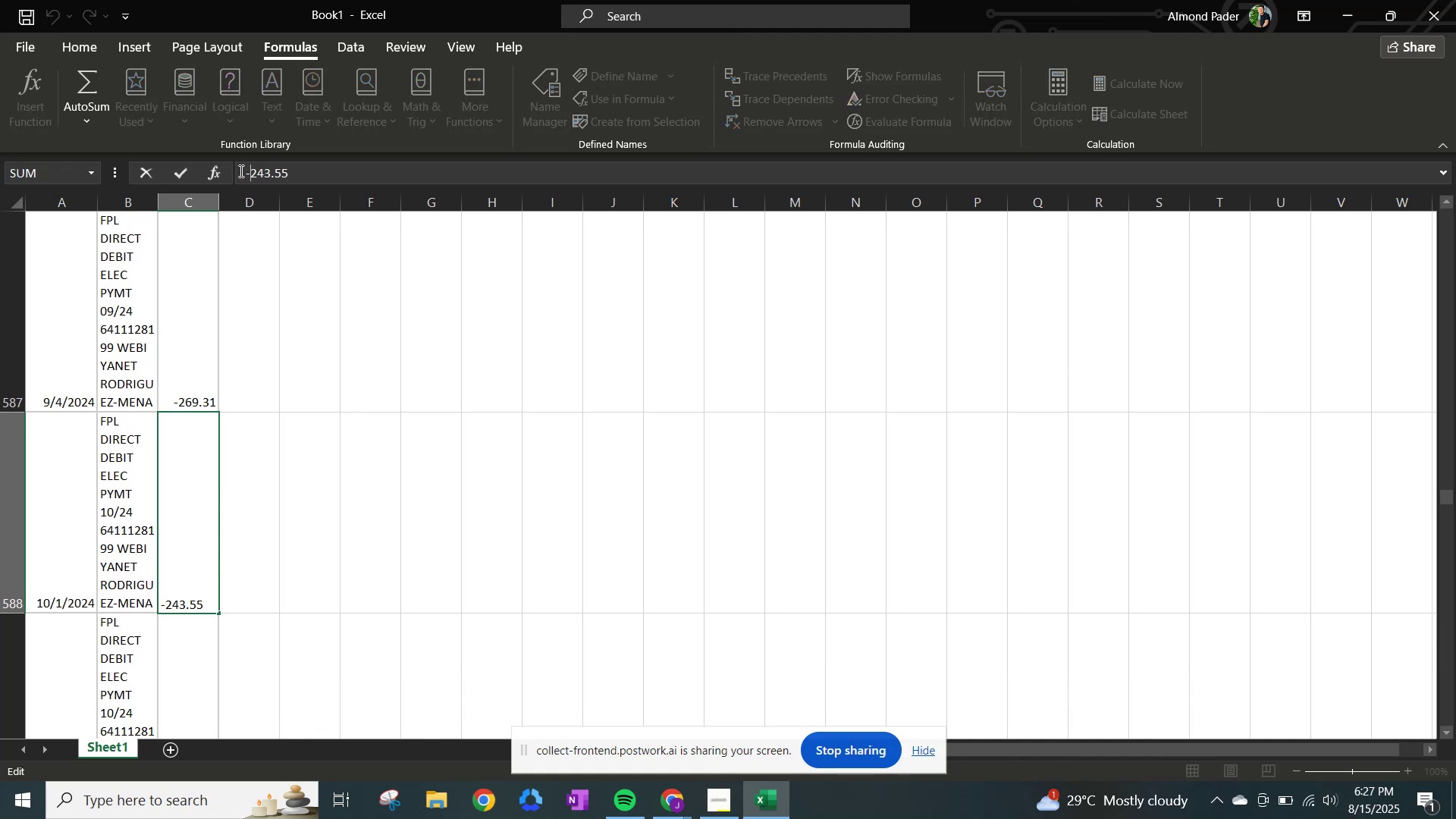 
key(NumpadEnter)
 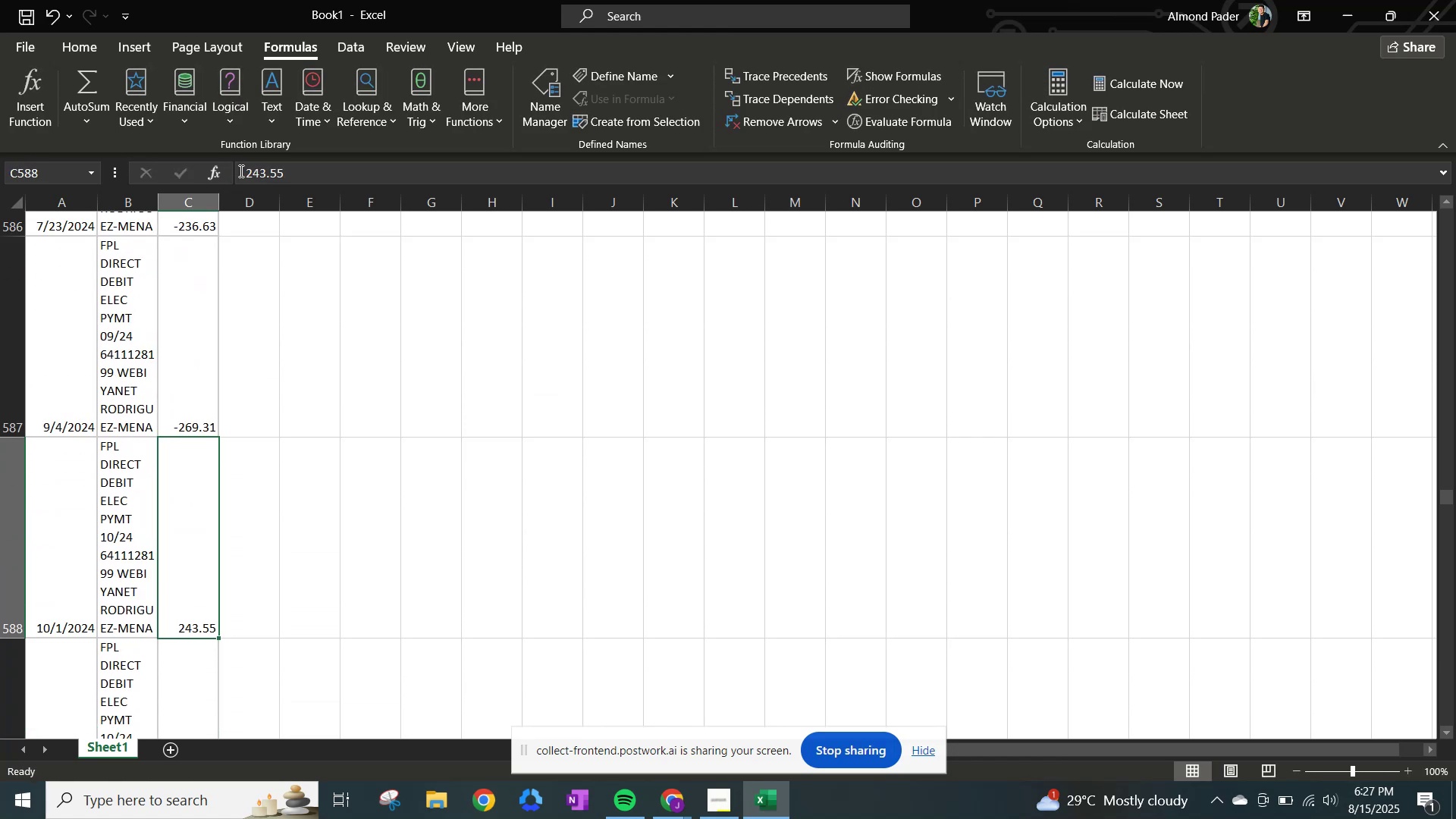 
left_click([240, 171])
 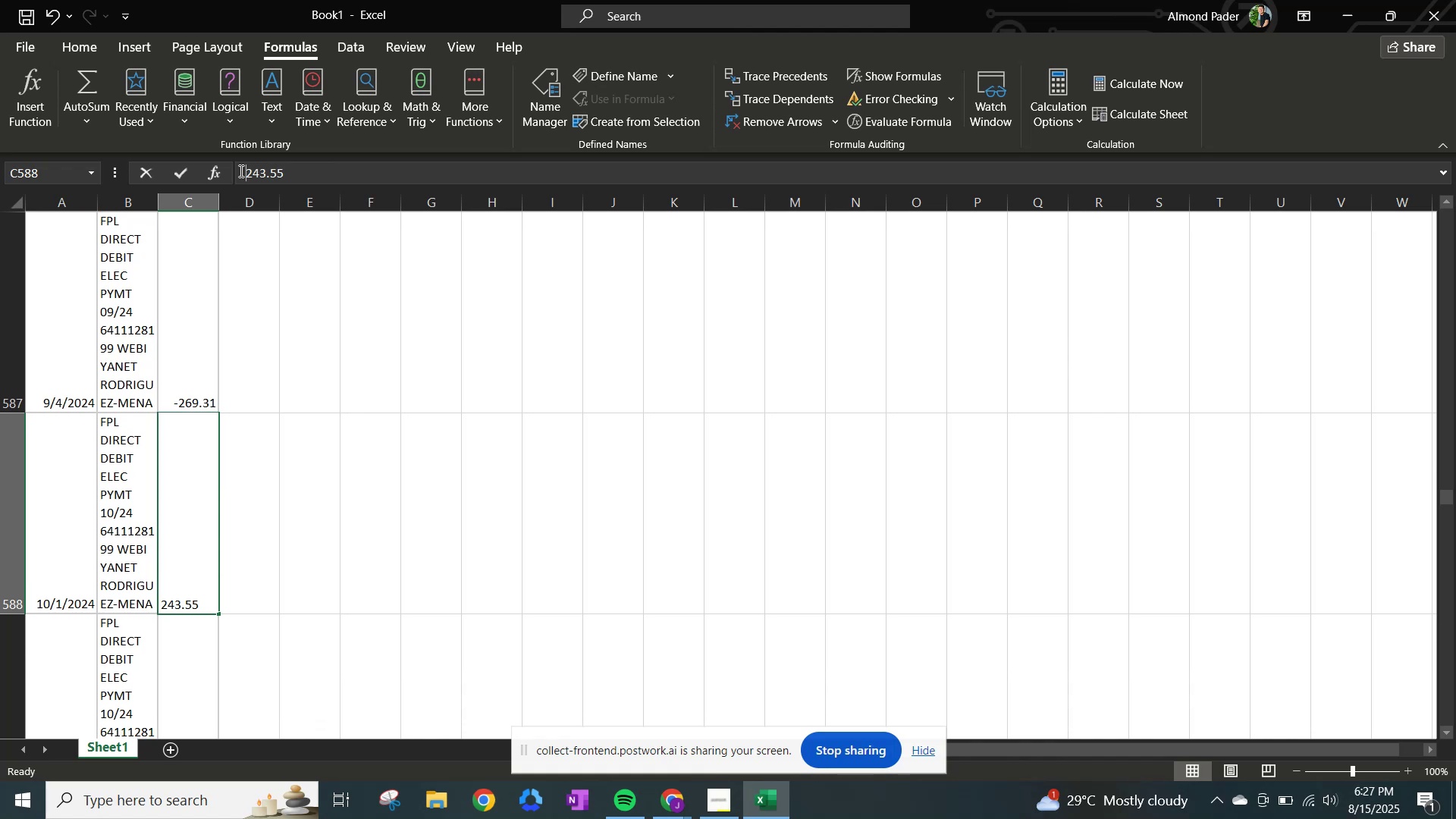 
hold_key(key=NumpadSubtract, duration=0.31)
 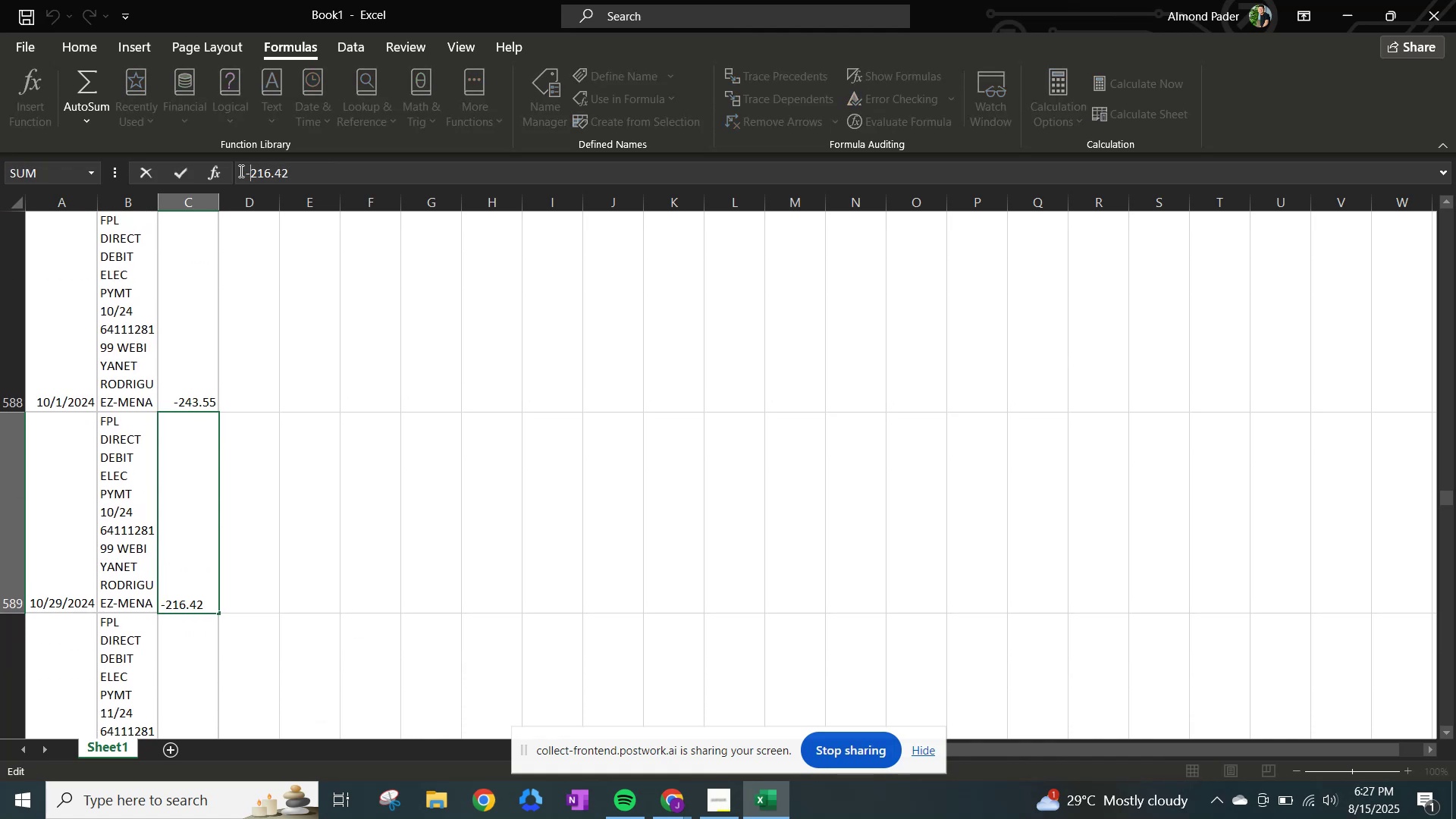 
key(NumpadEnter)
 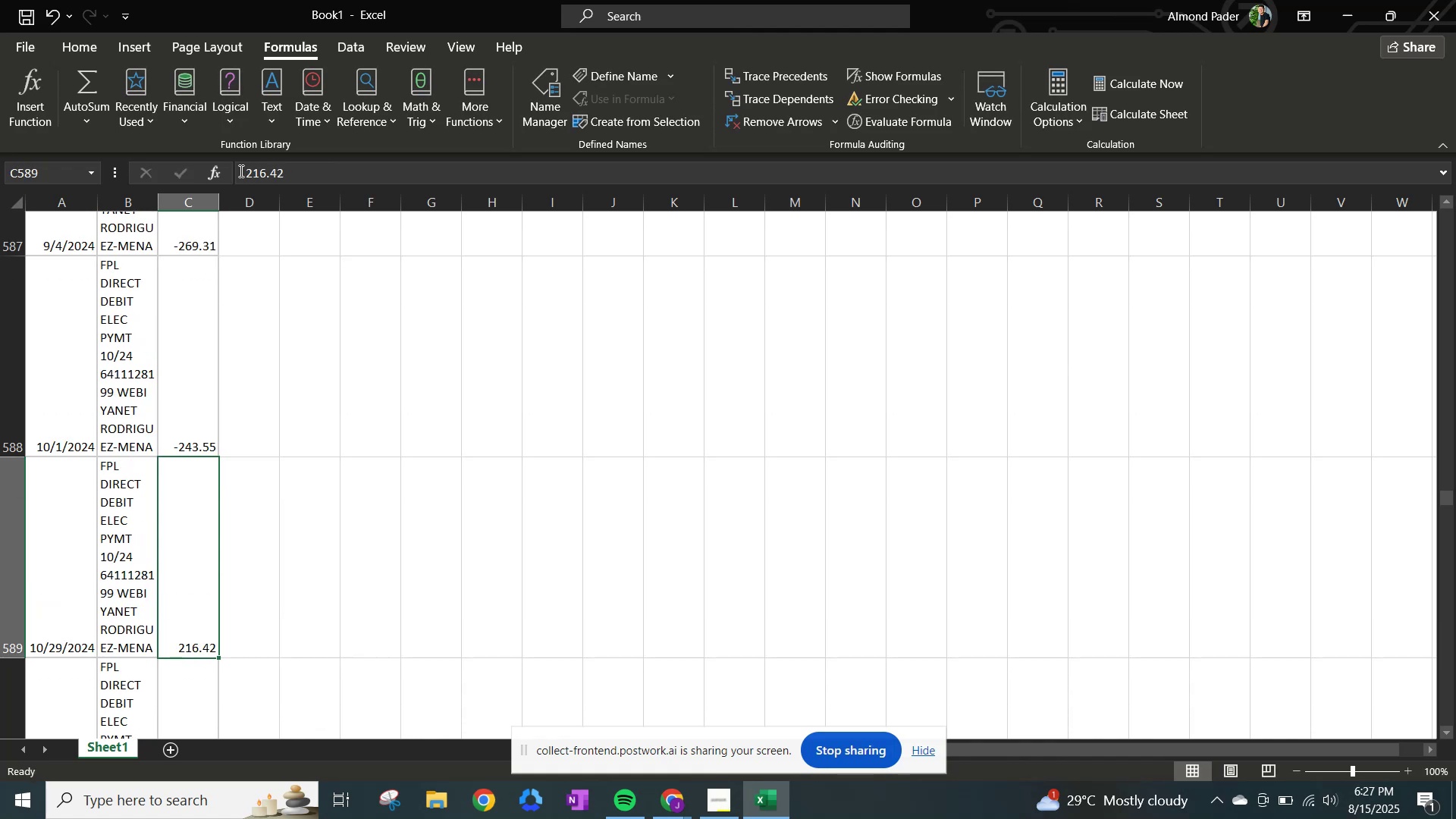 
left_click([240, 171])
 